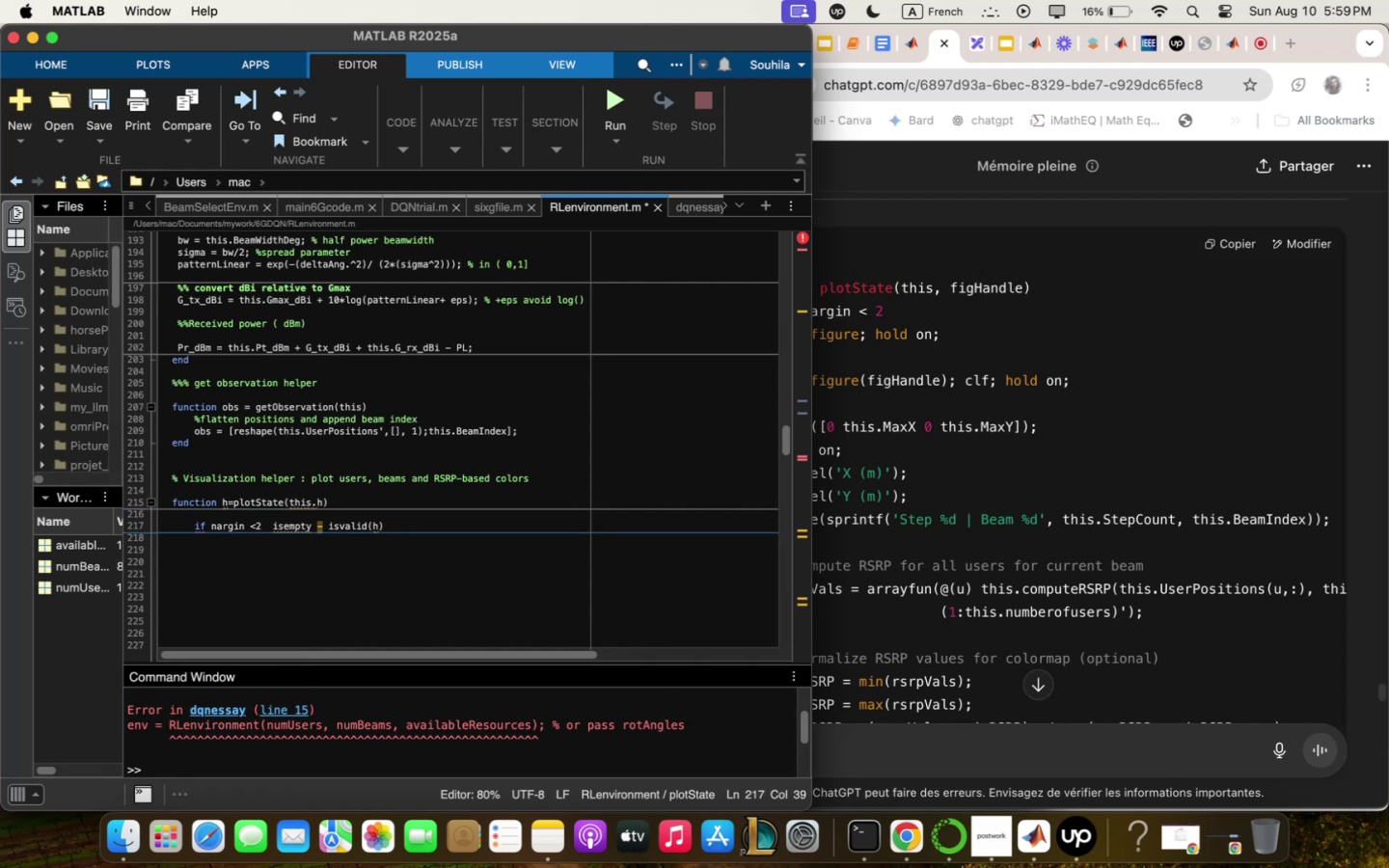 
type(h / figure 54Nq;e4m 4RLenviro)
key(Backspace)
type(on;ent)
 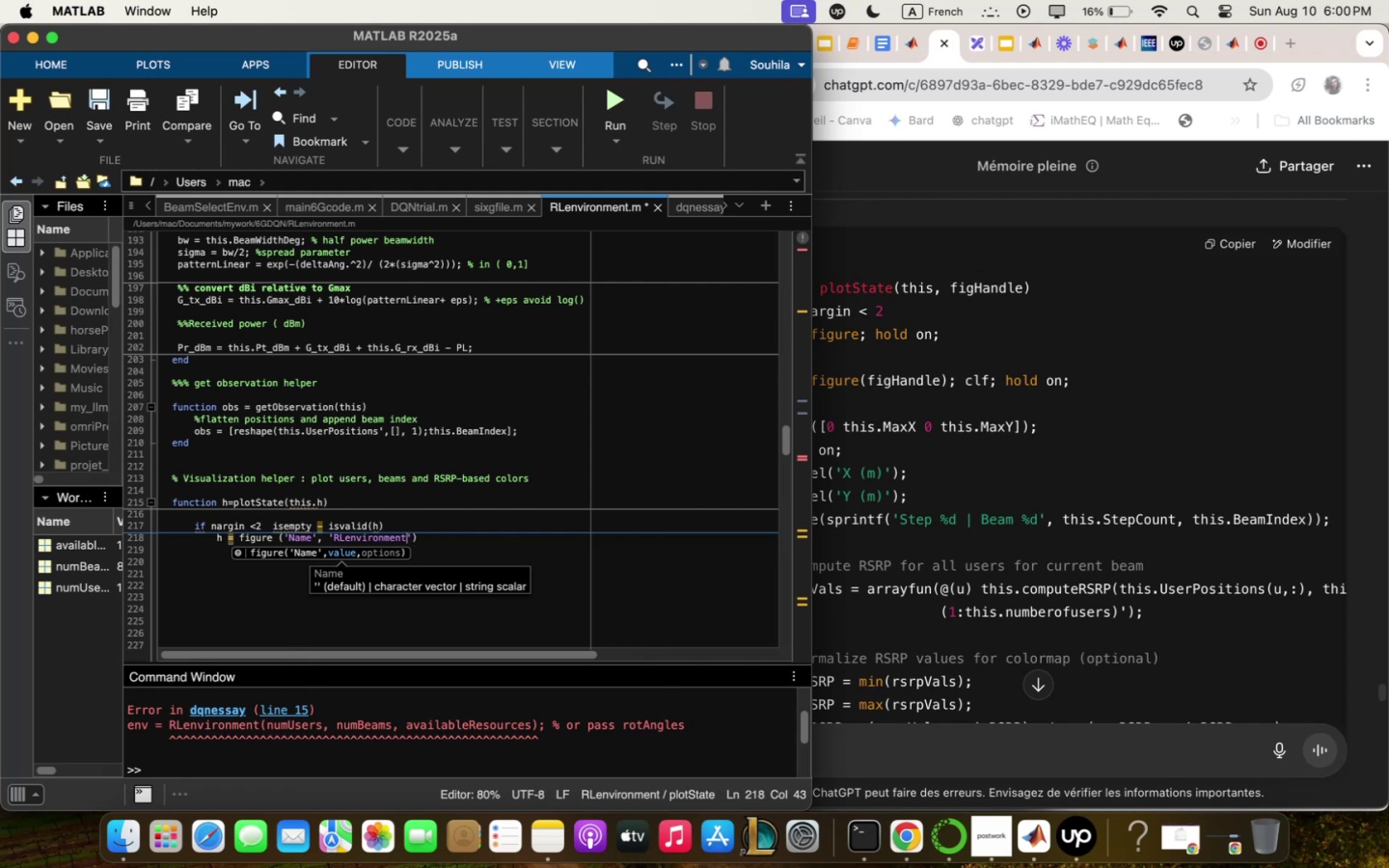 
wait(5.64)
 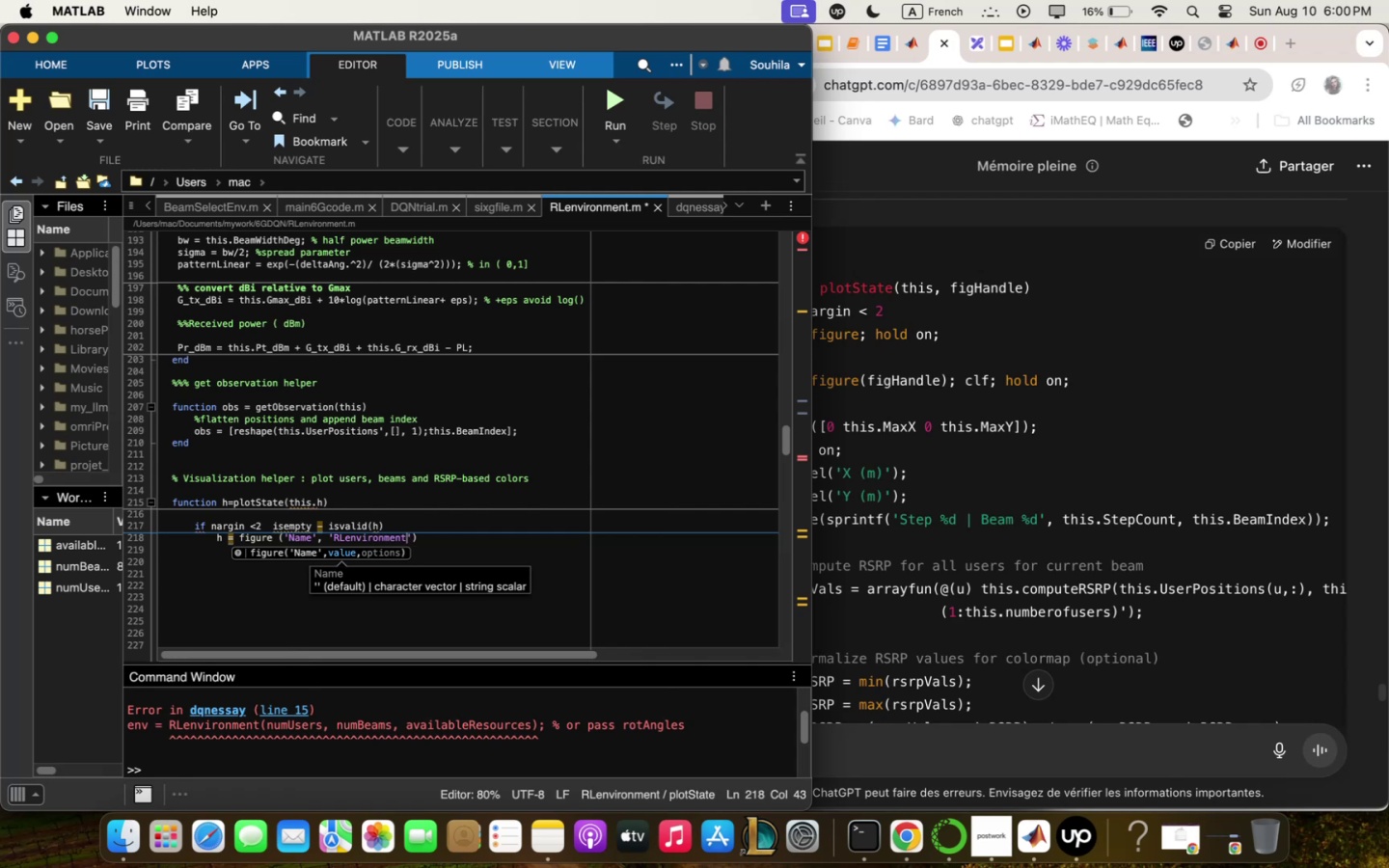 
key(ArrowRight)
 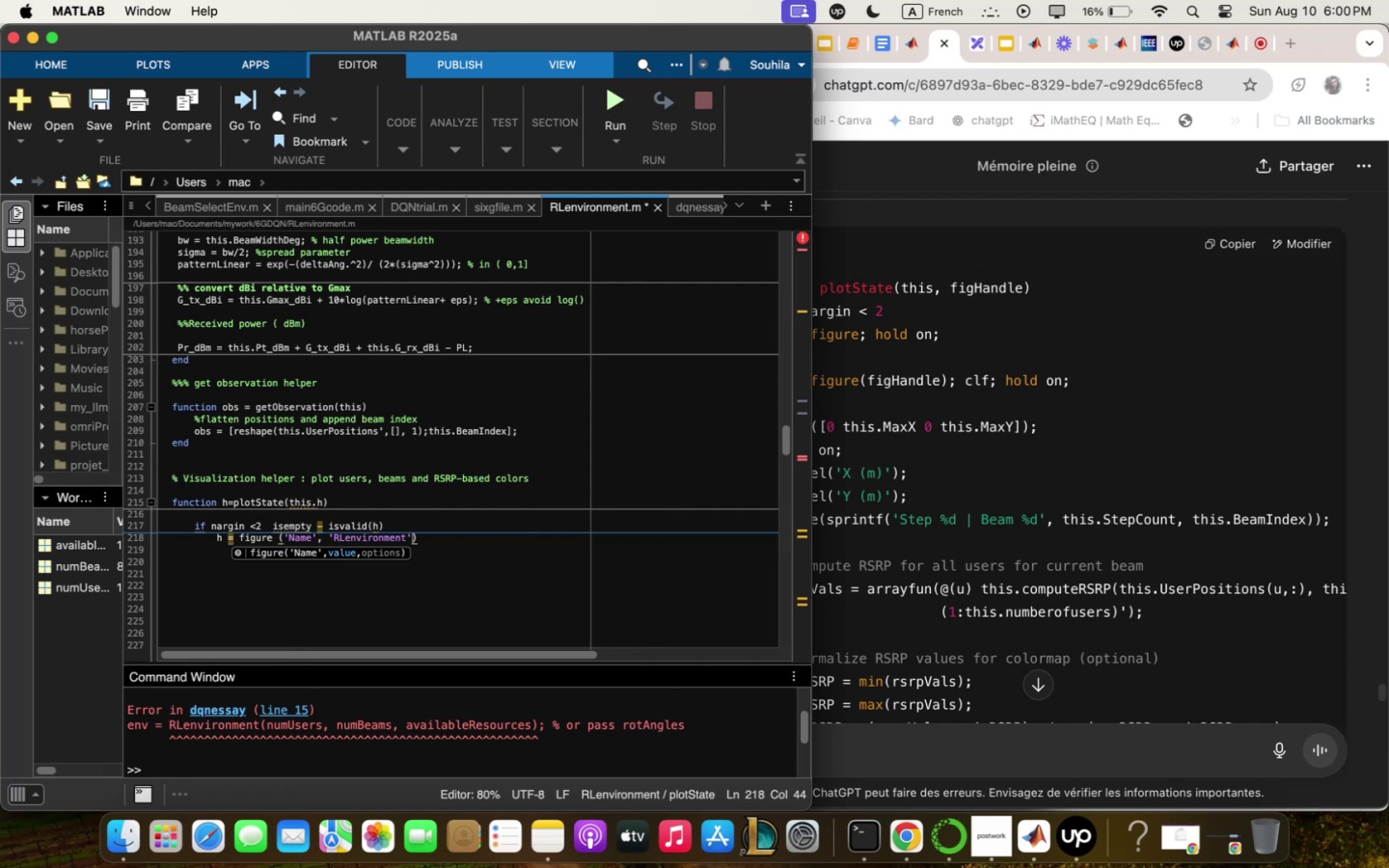 
key(Backspace)
type(. Beq; coverqfe4)
 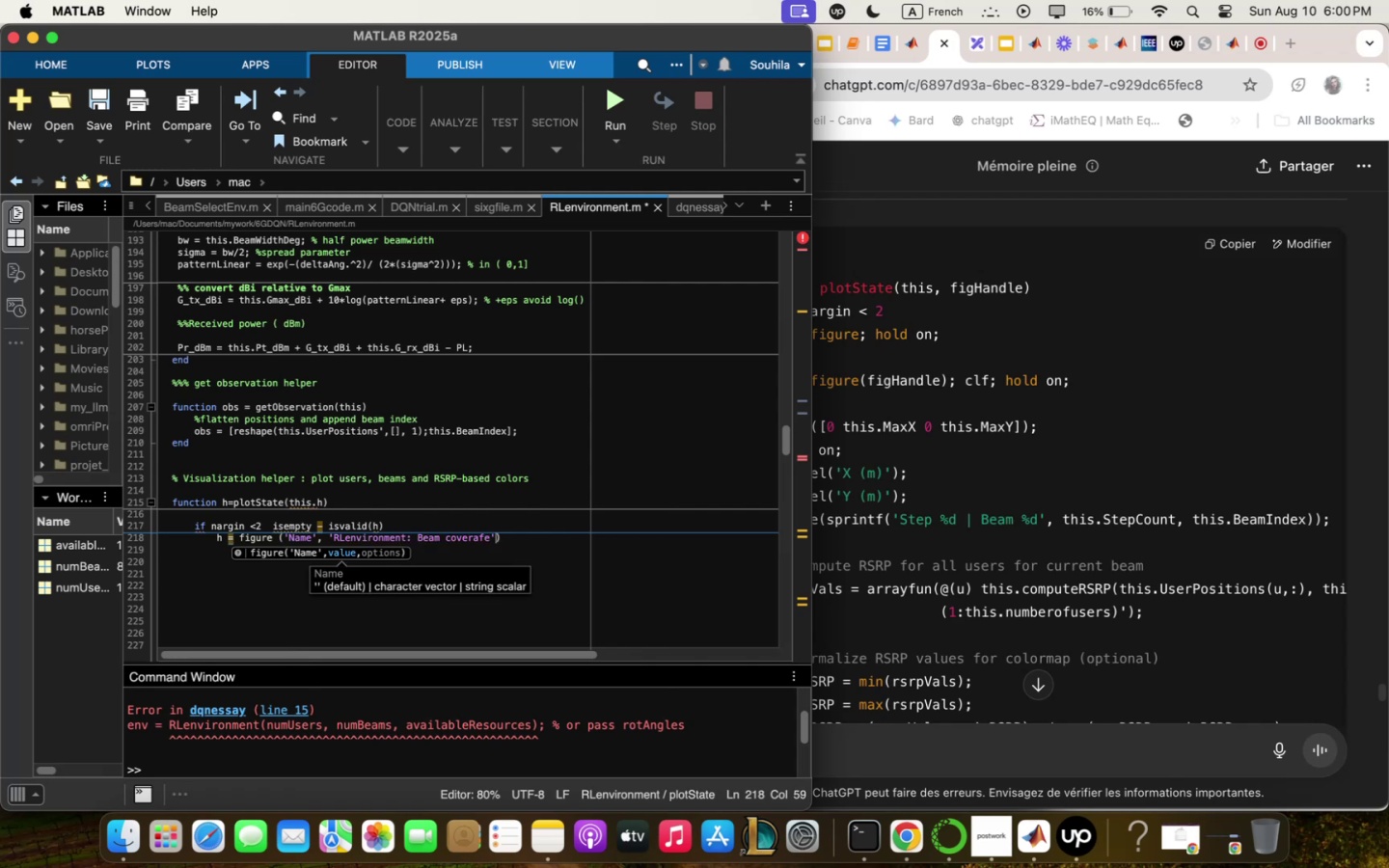 
key(ArrowLeft)
 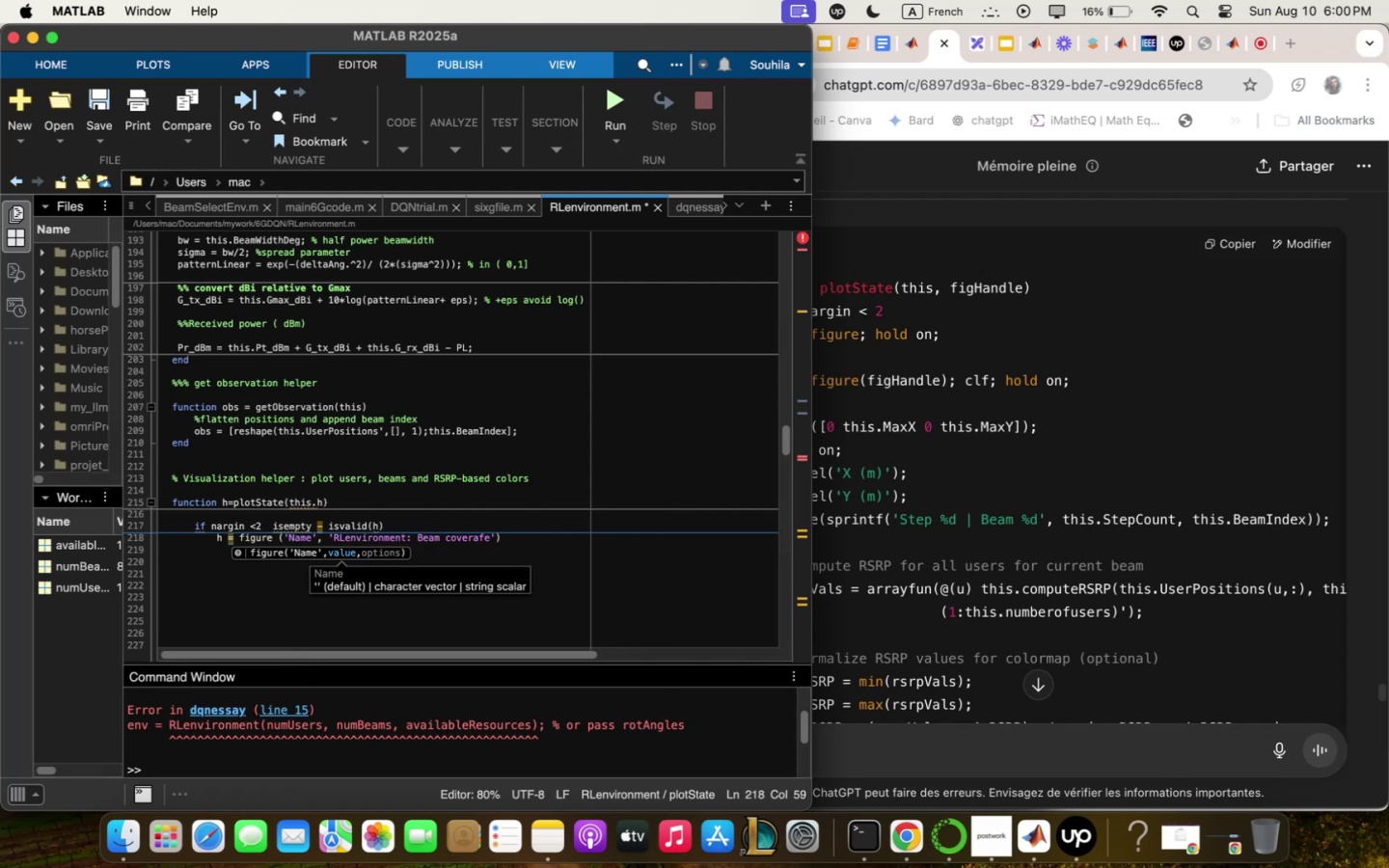 
key(ArrowLeft)
 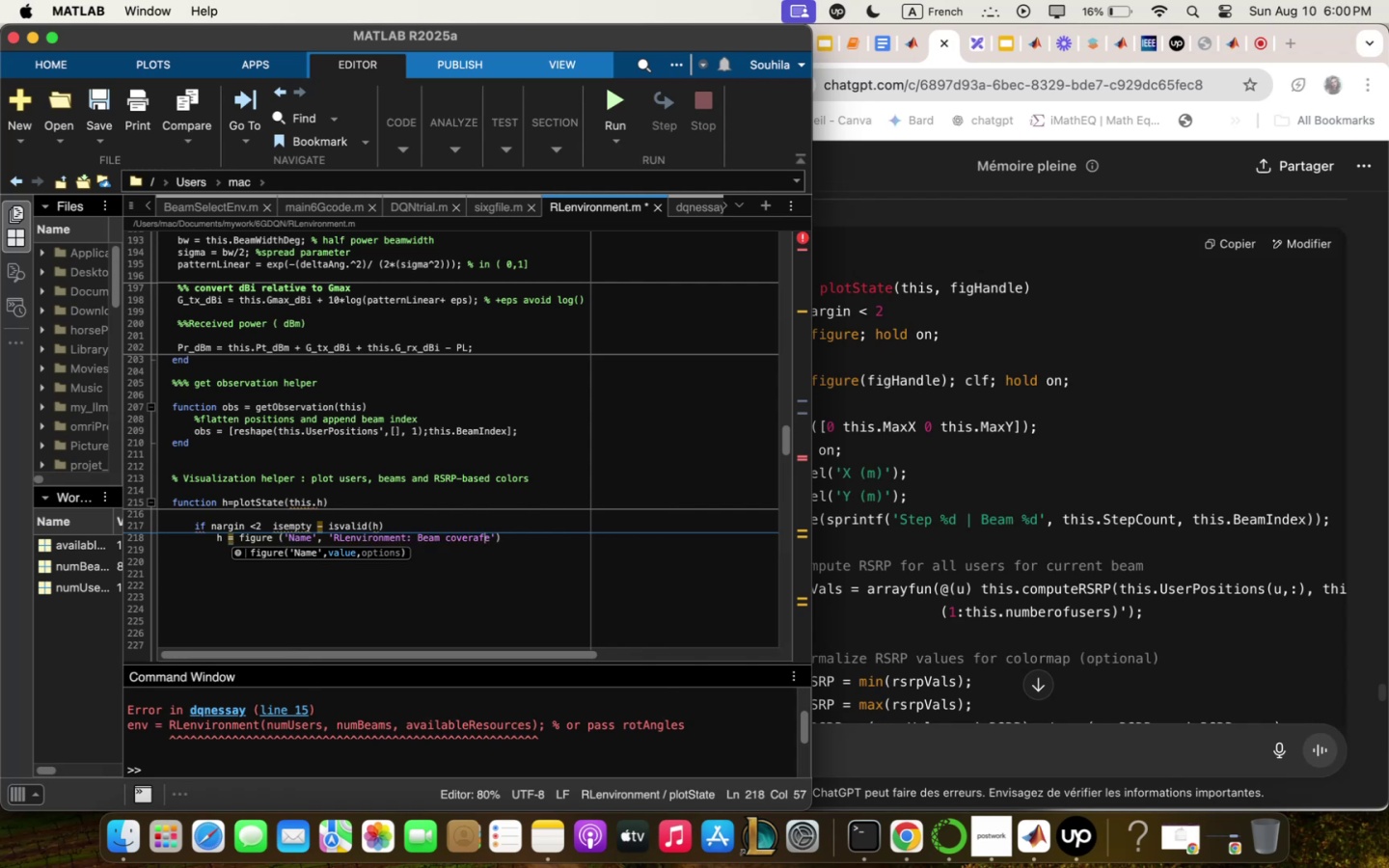 
key(Backspace)
 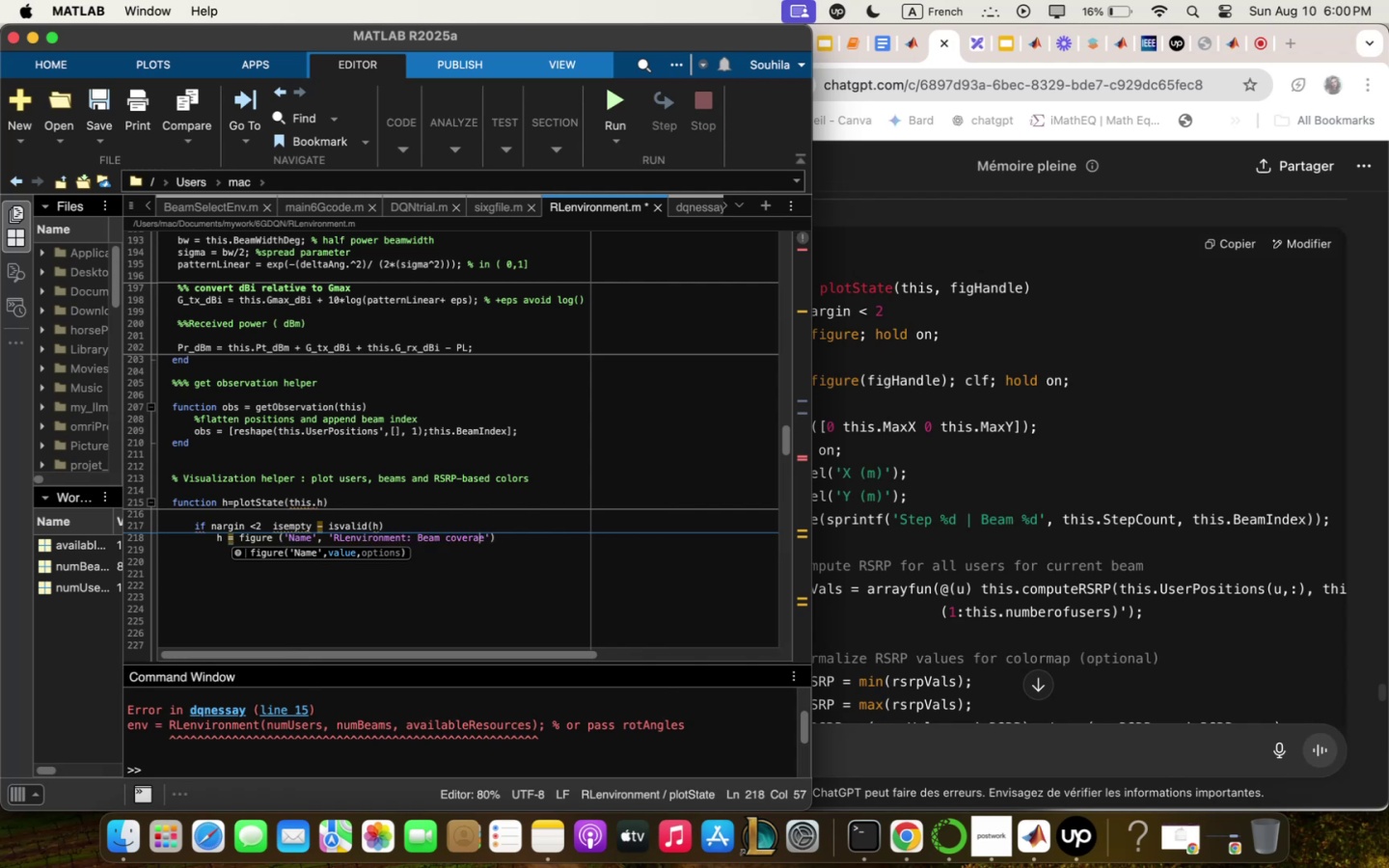 
key(G)
 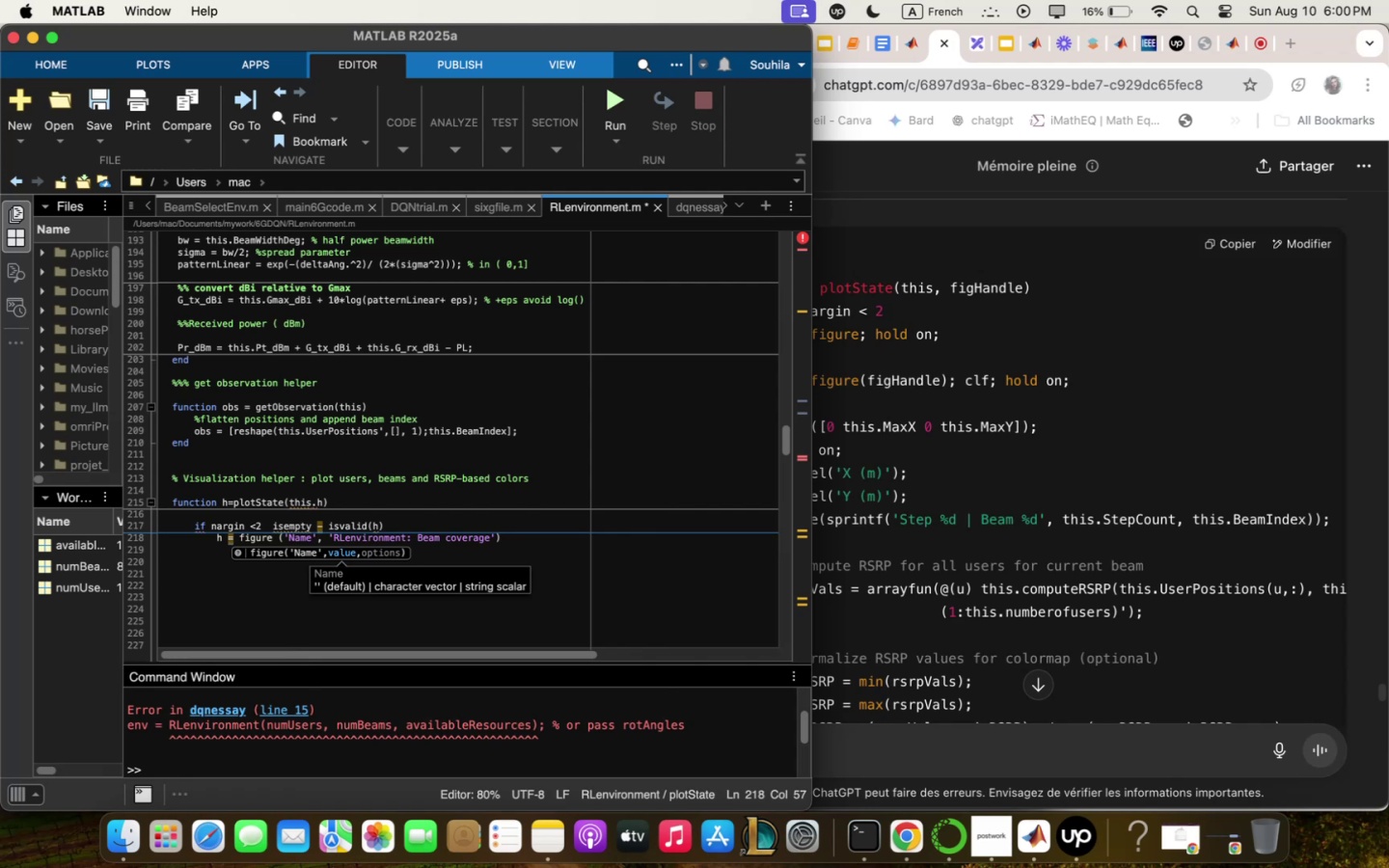 
mouse_move([1077, 841])
 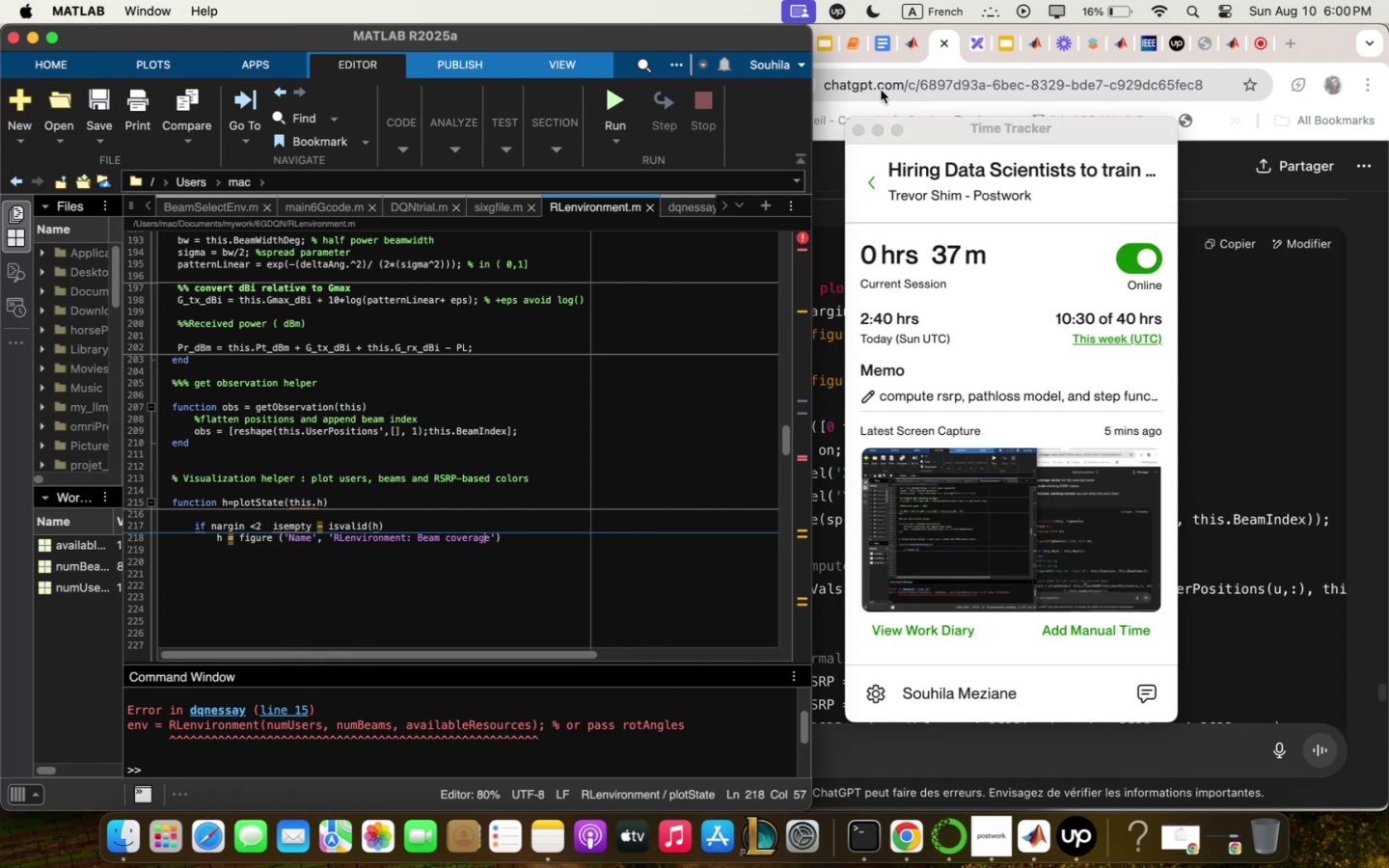 
left_click([879, 135])
 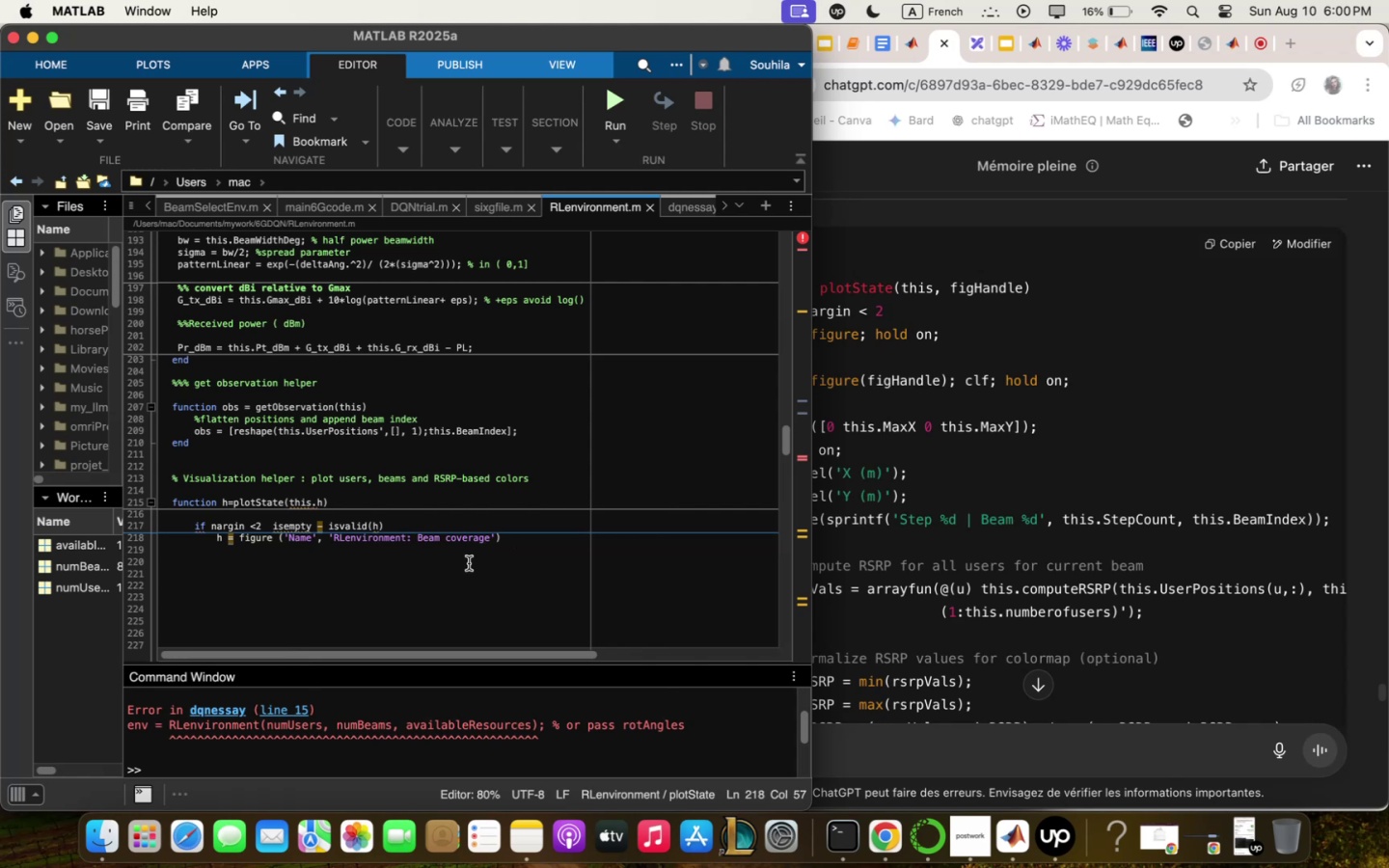 
wait(11.36)
 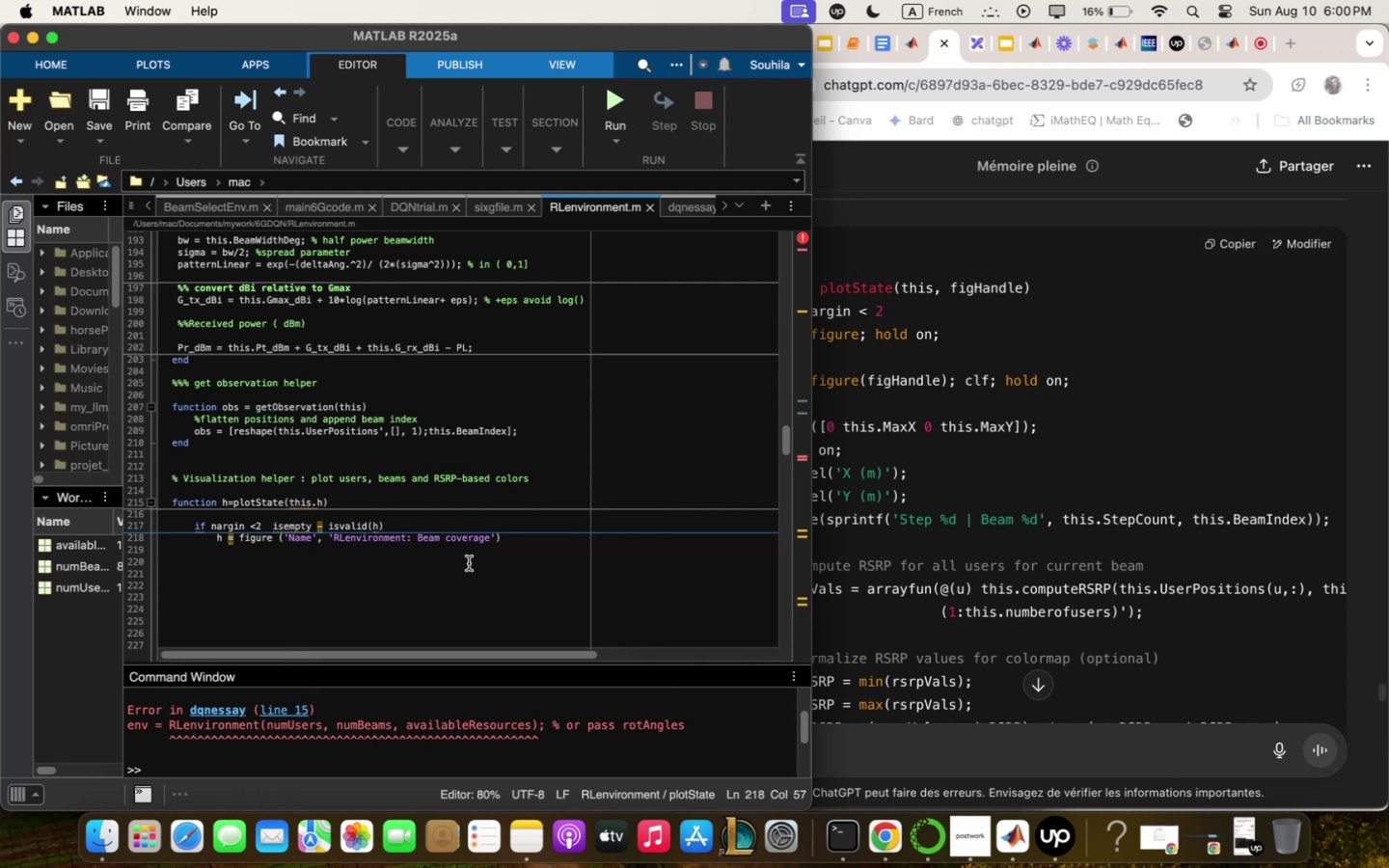 
key(ArrowRight)
 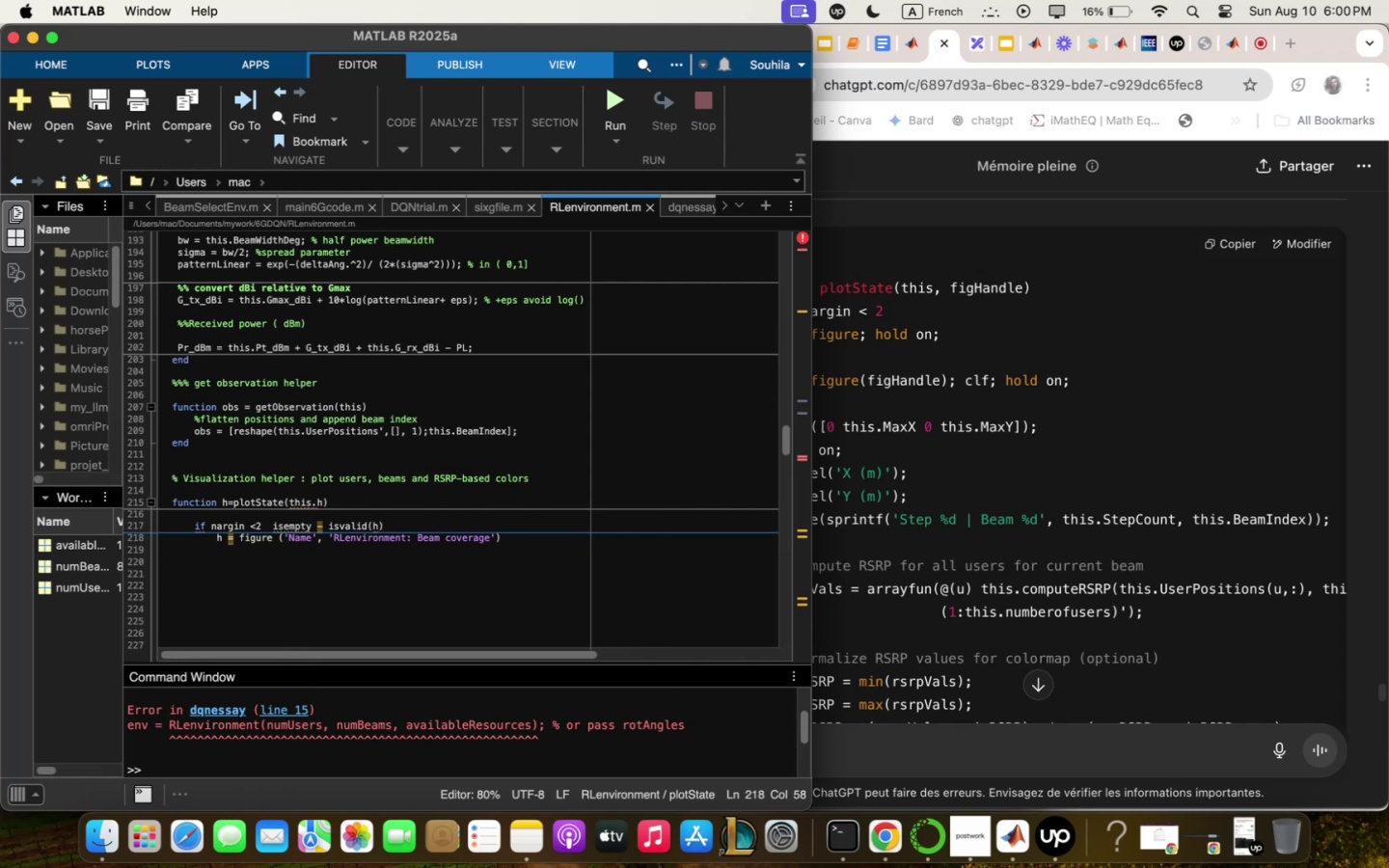 
type(mNu;berTitle)
 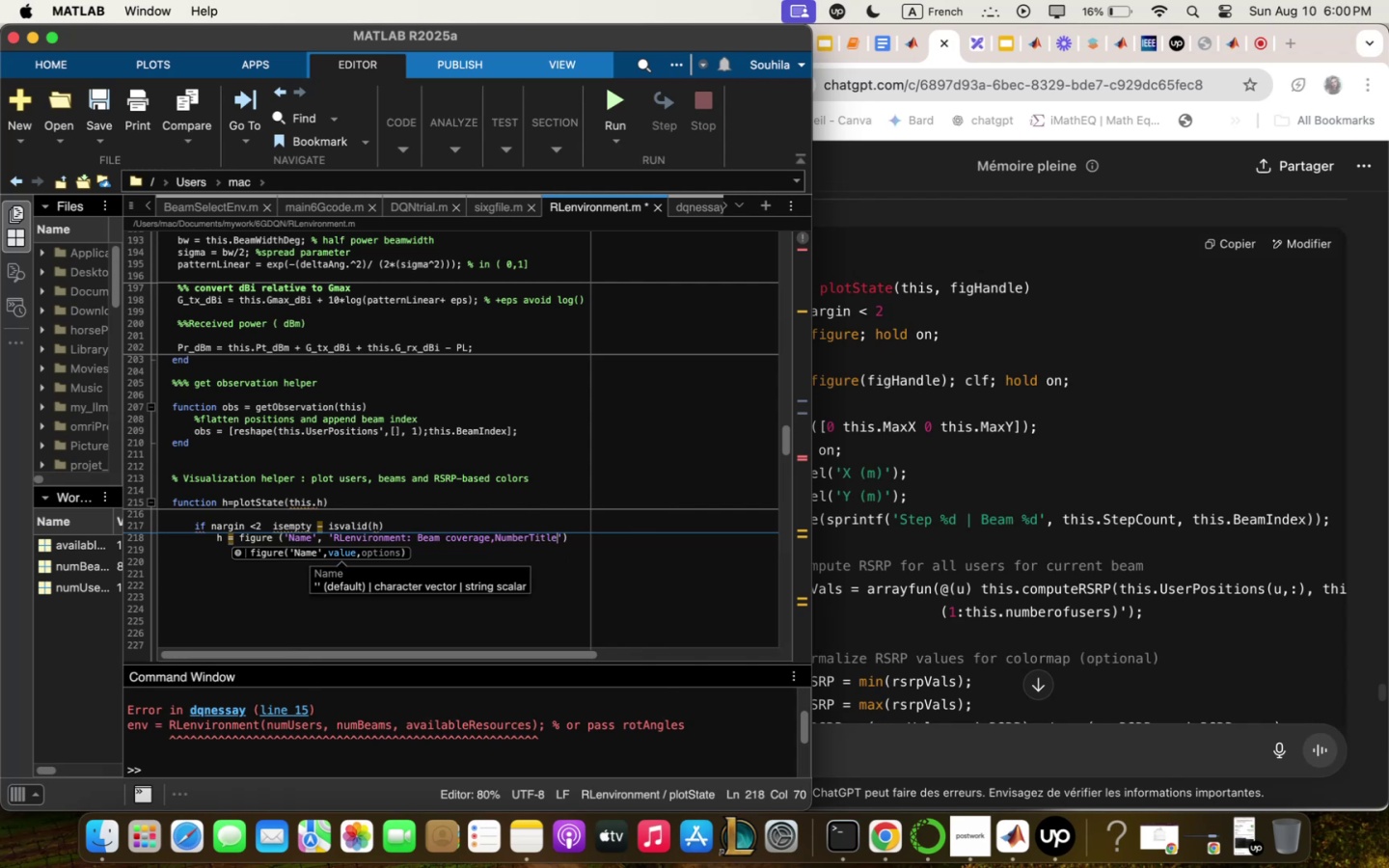 
key(ArrowRight)
 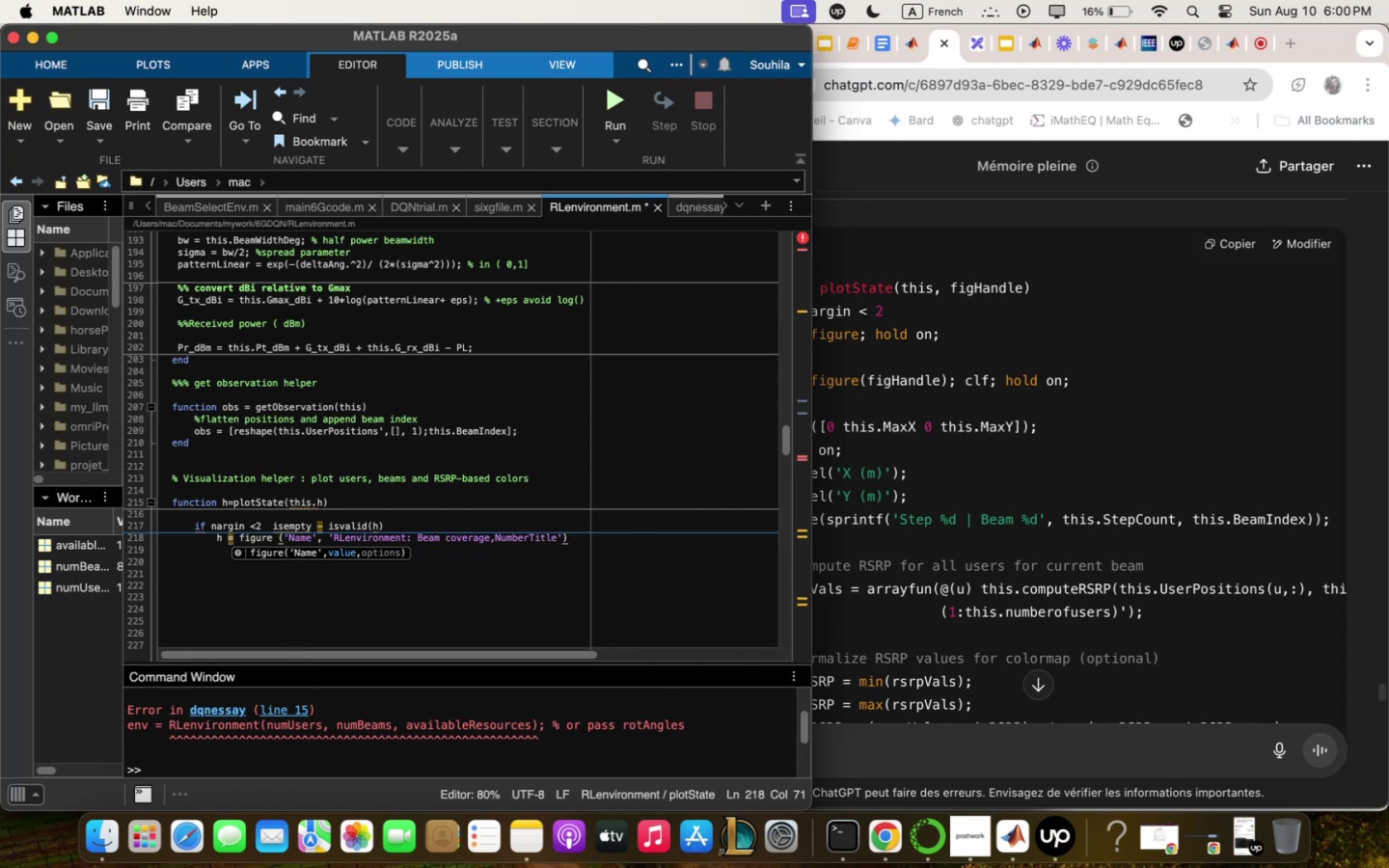 
type(m 4off)
 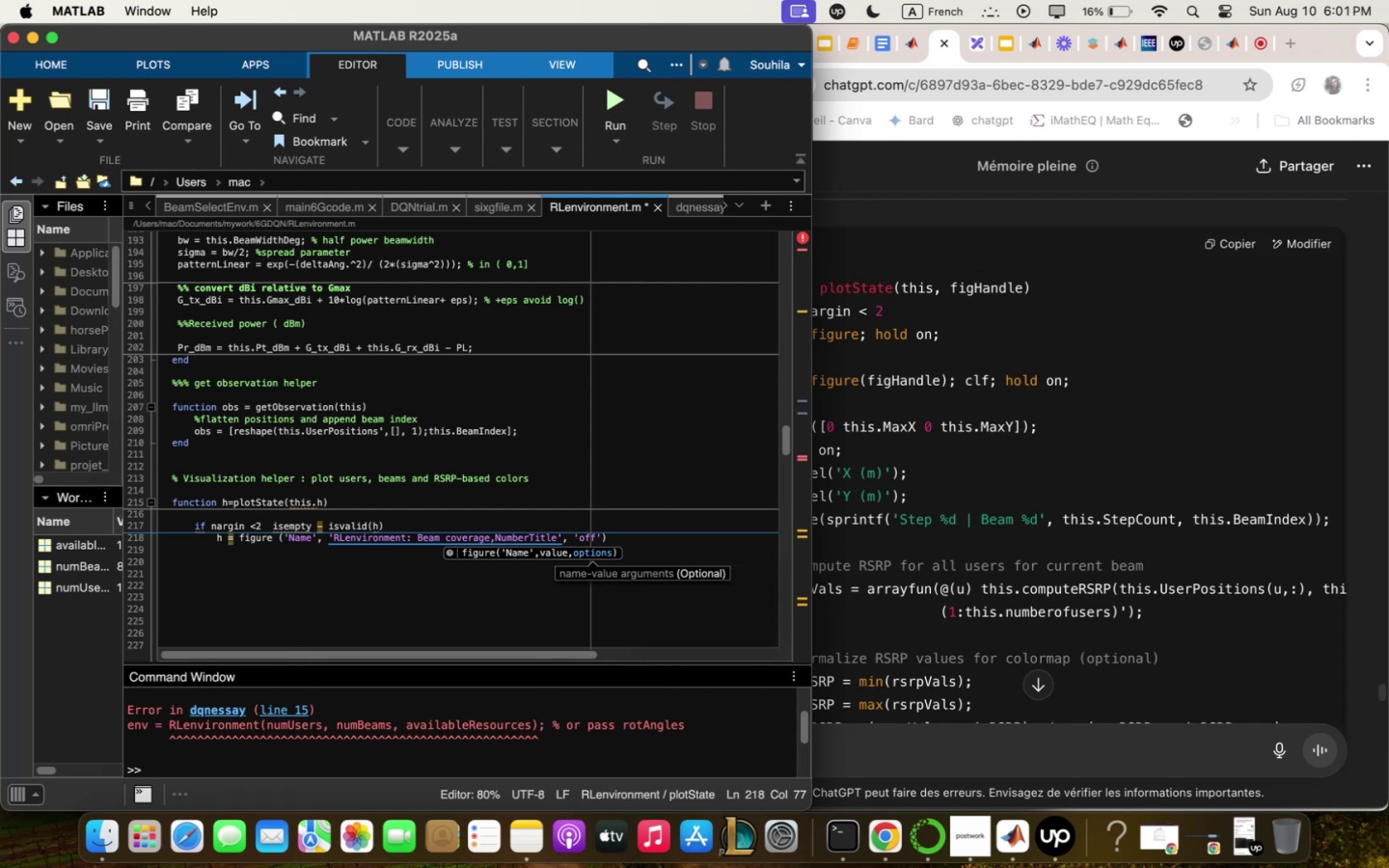 
key(ArrowRight)
 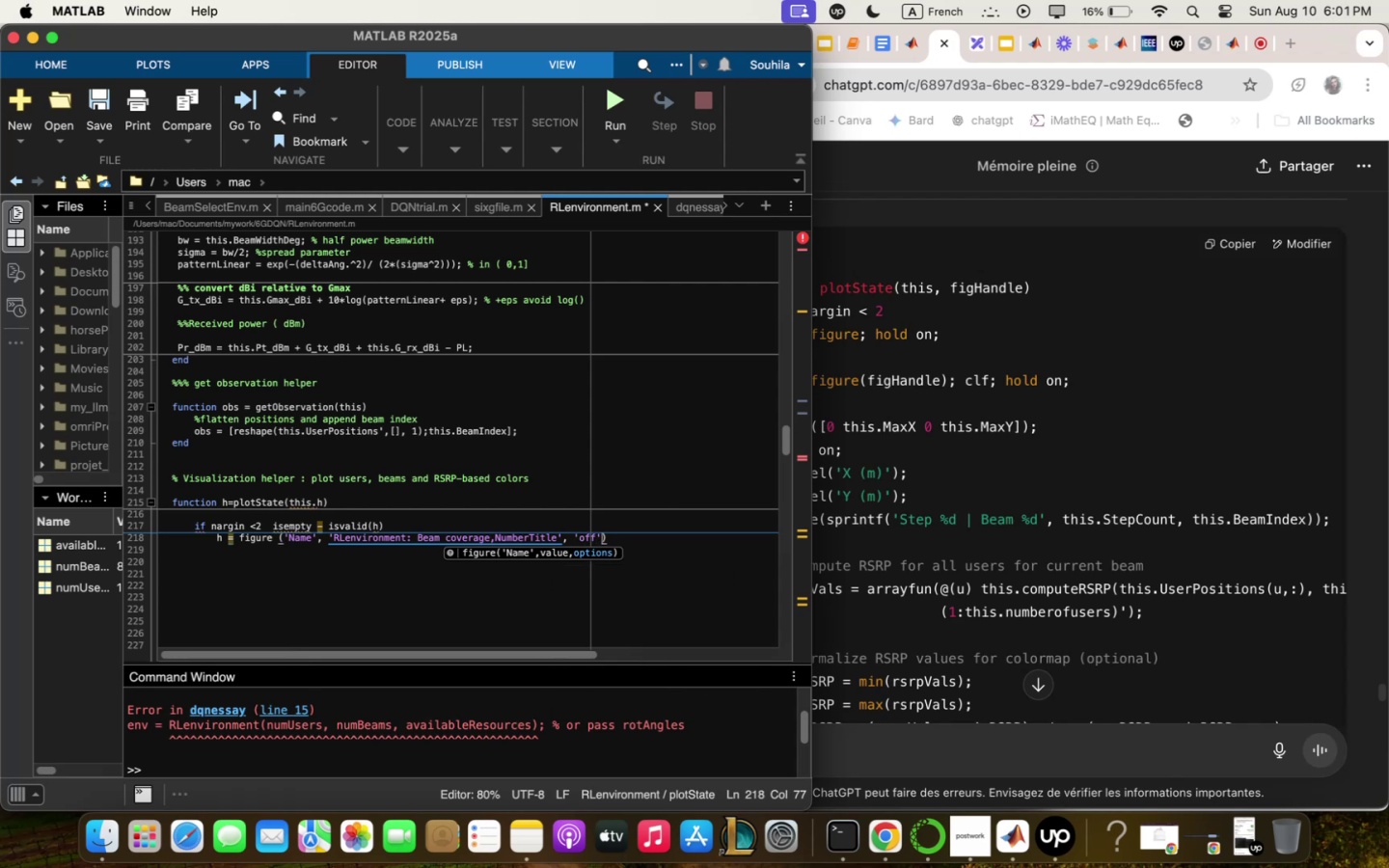 
key(ArrowRight)
 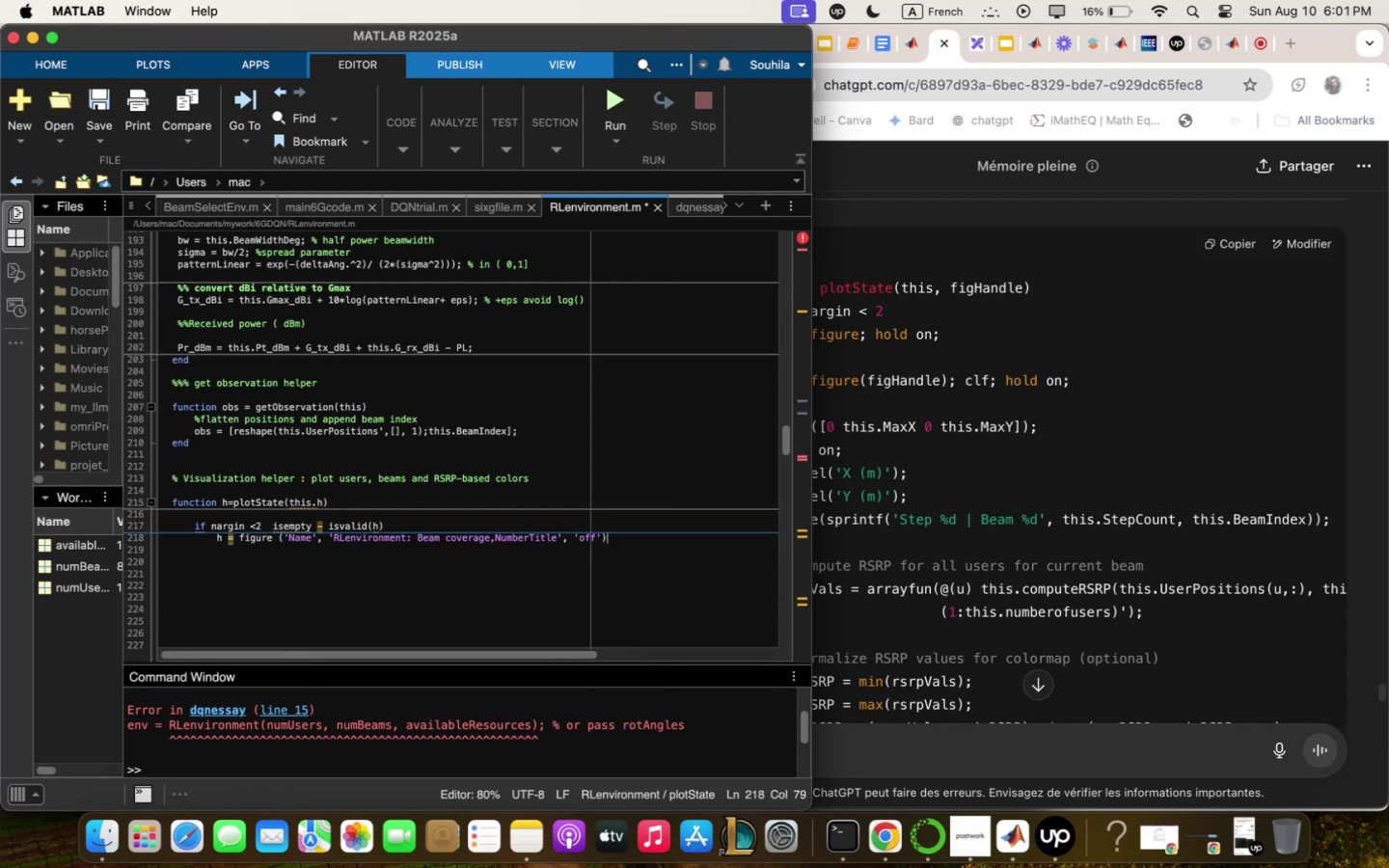 
key(Comma)
 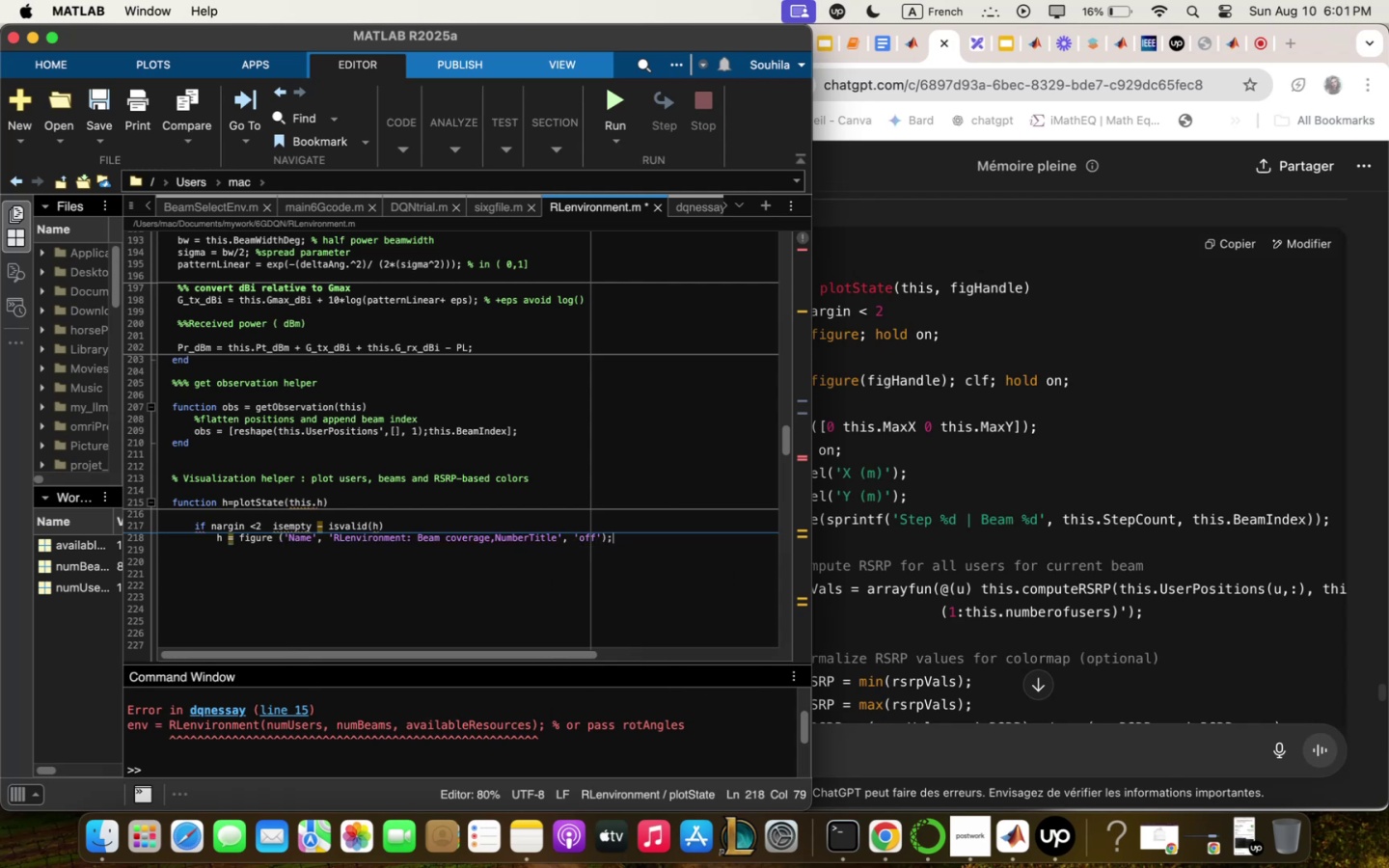 
key(Enter)
 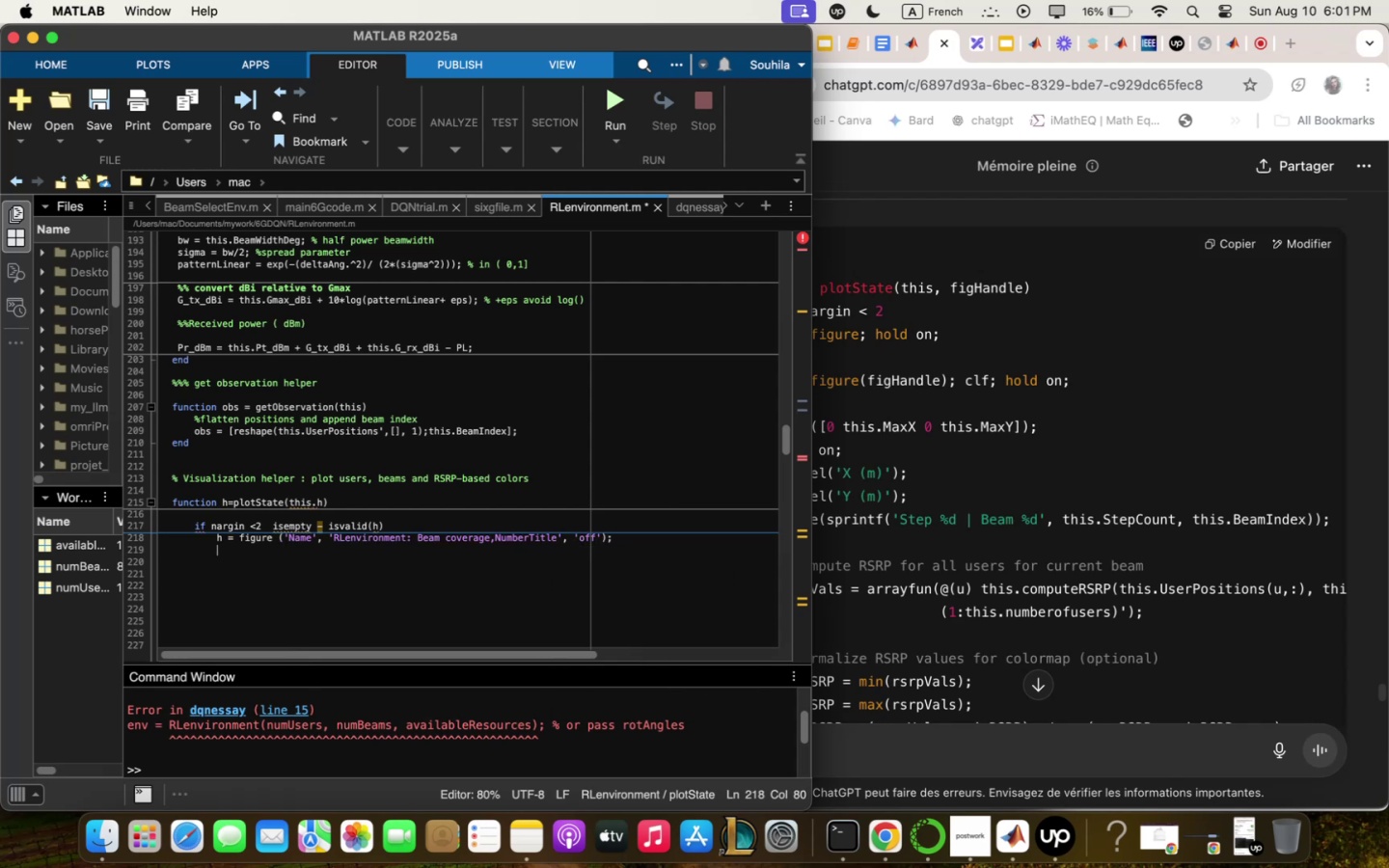 
type(else)
 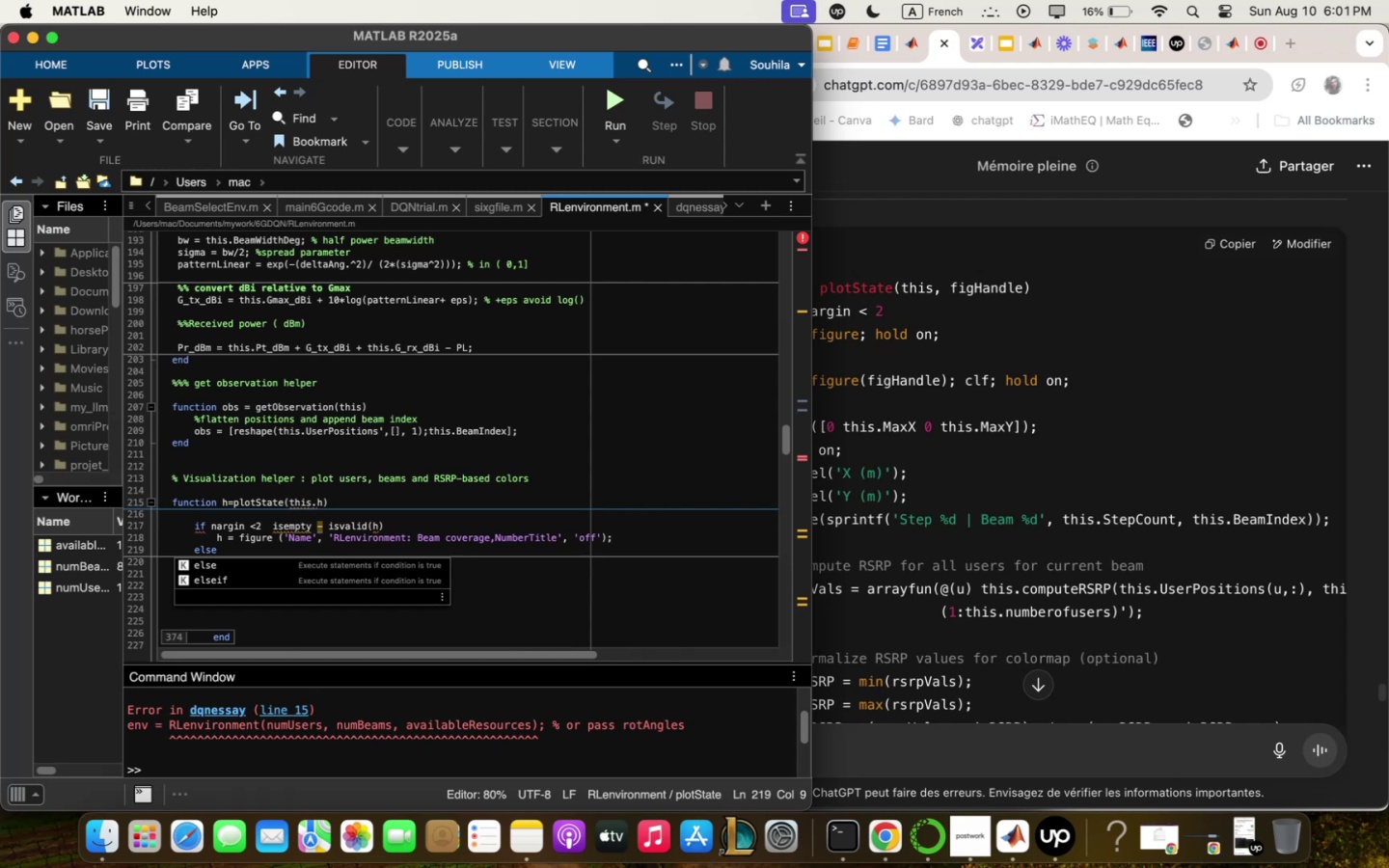 
key(Enter)
 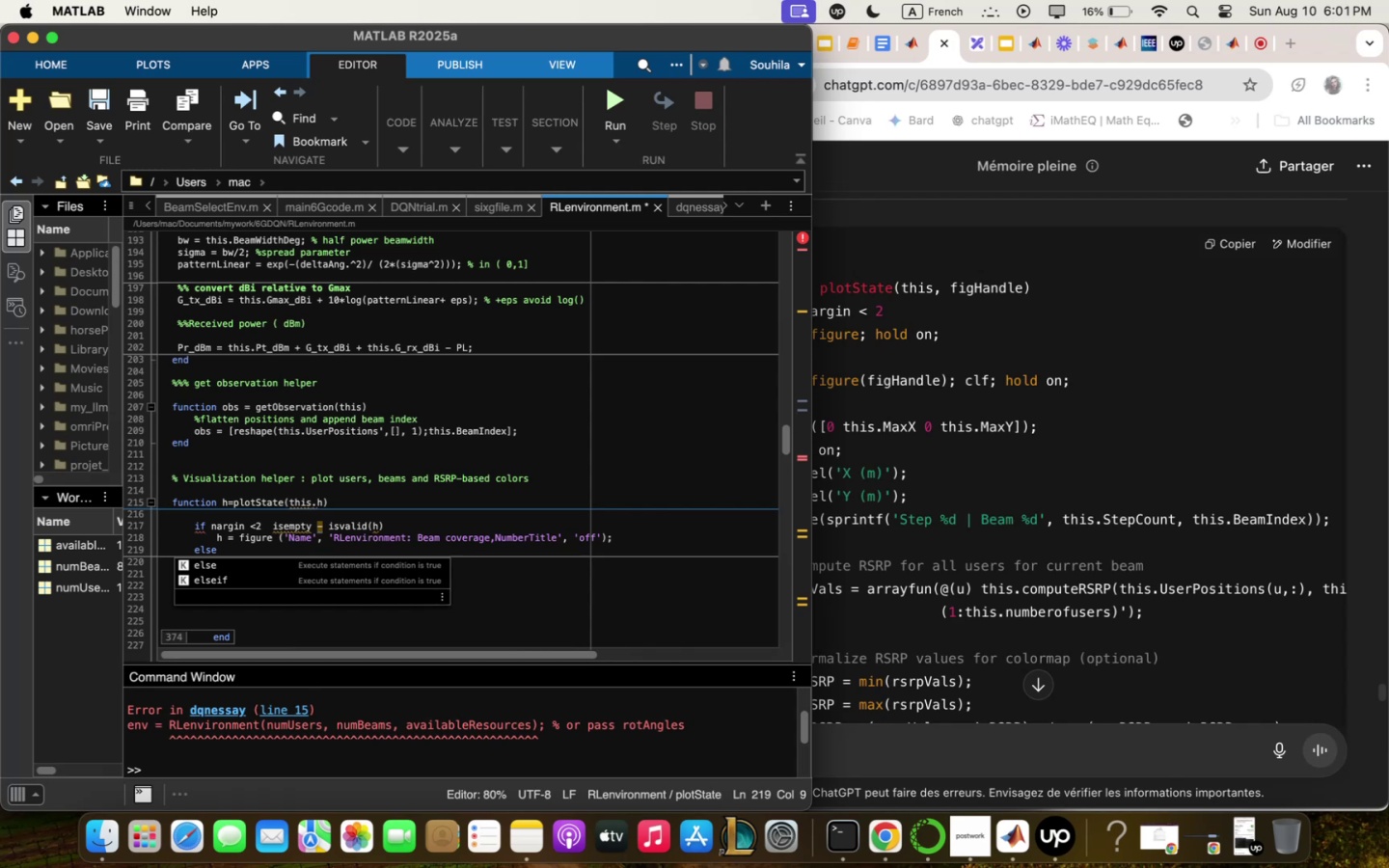 
type(figure4)
key(Backspace)
type(5h)
 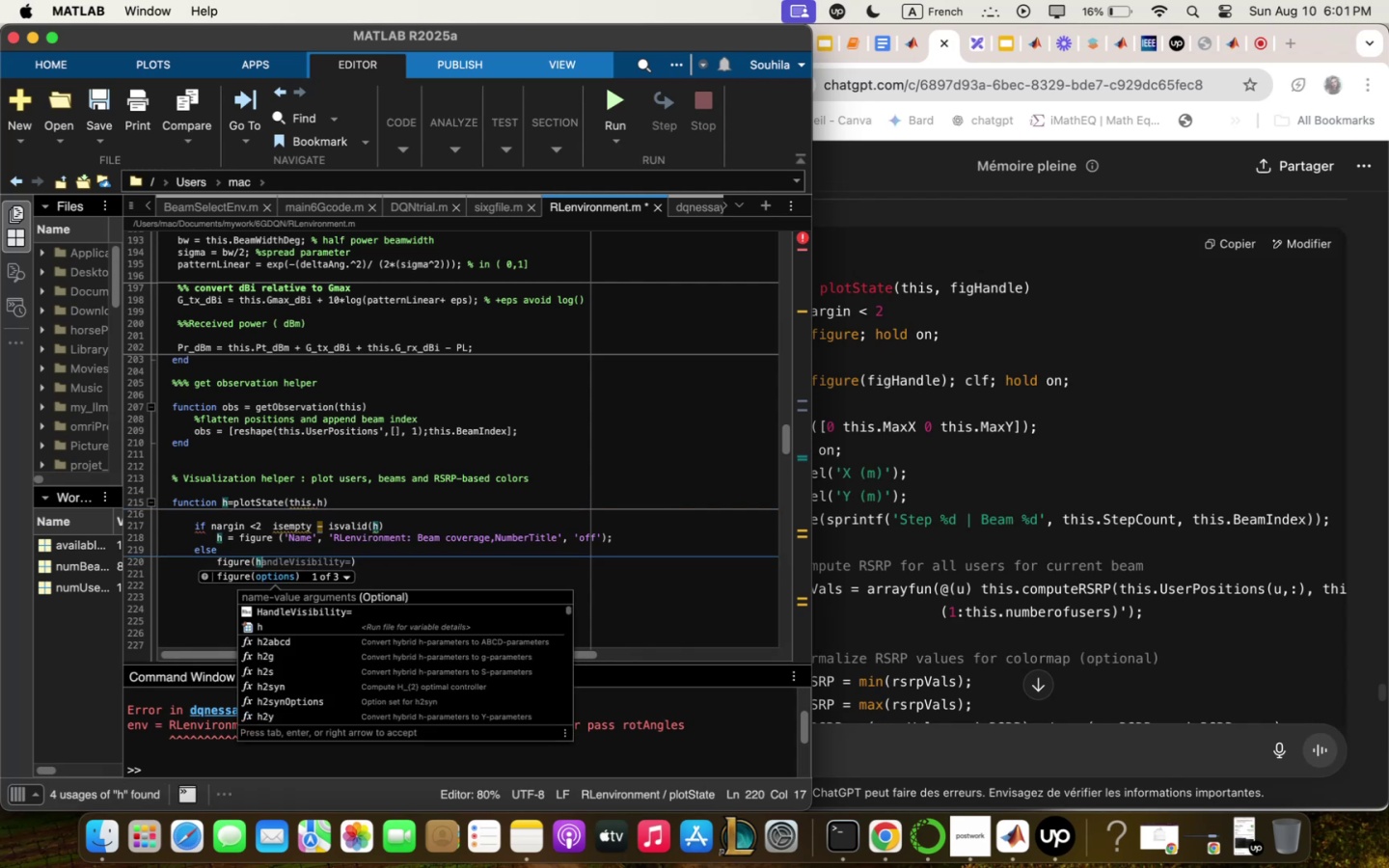 
key(ArrowRight)
 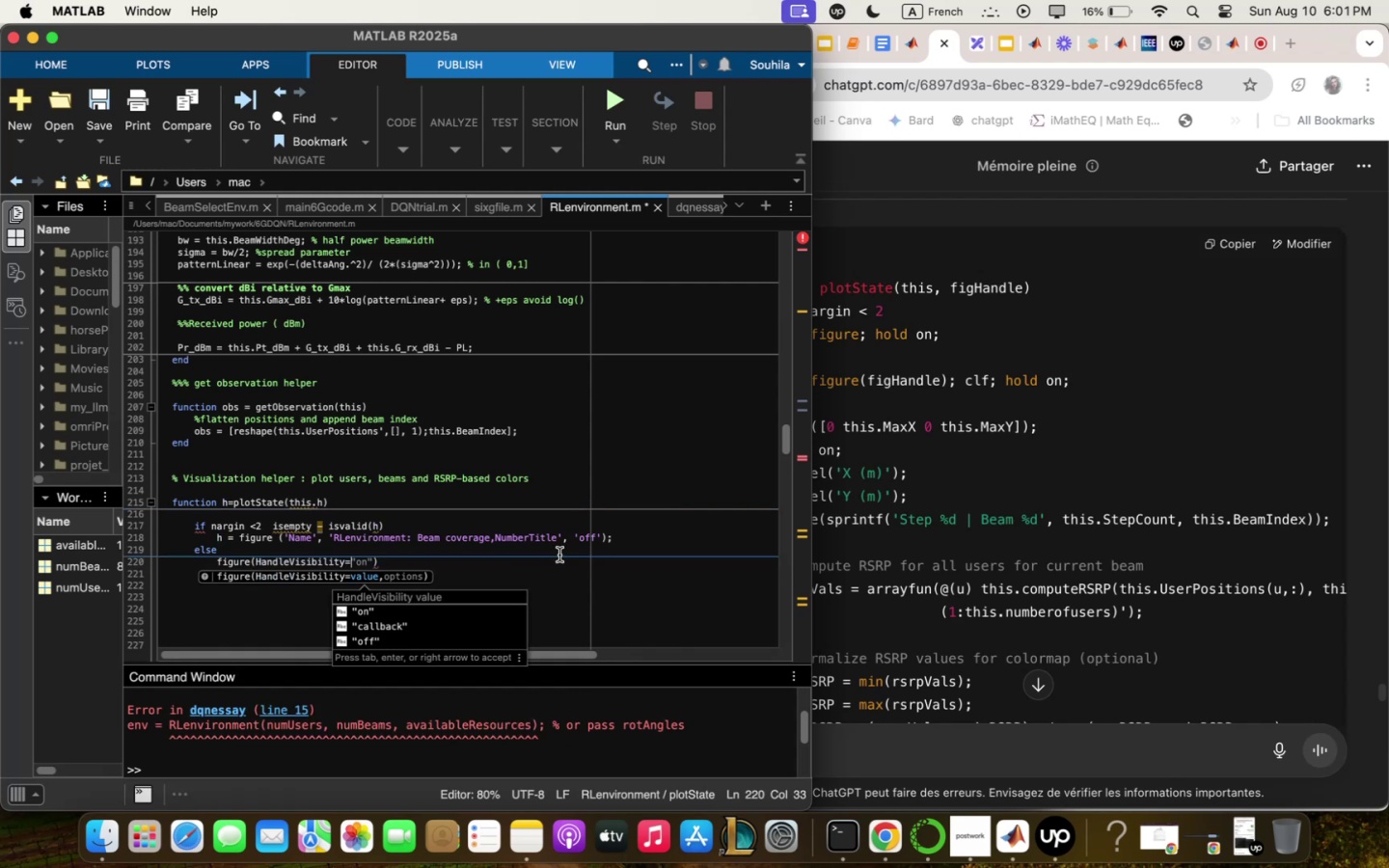 
type(, clf,)
 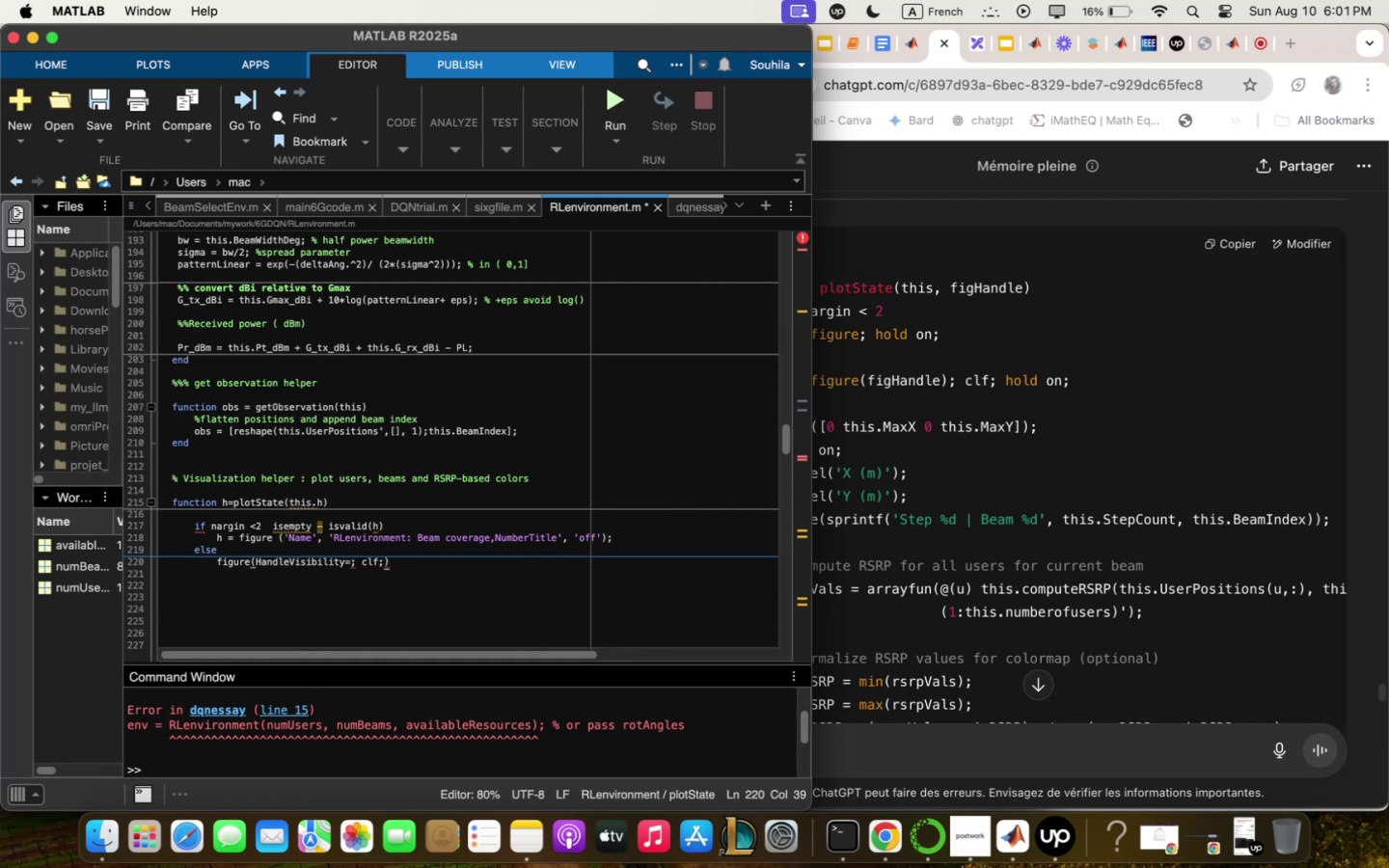 
key(ArrowRight)
 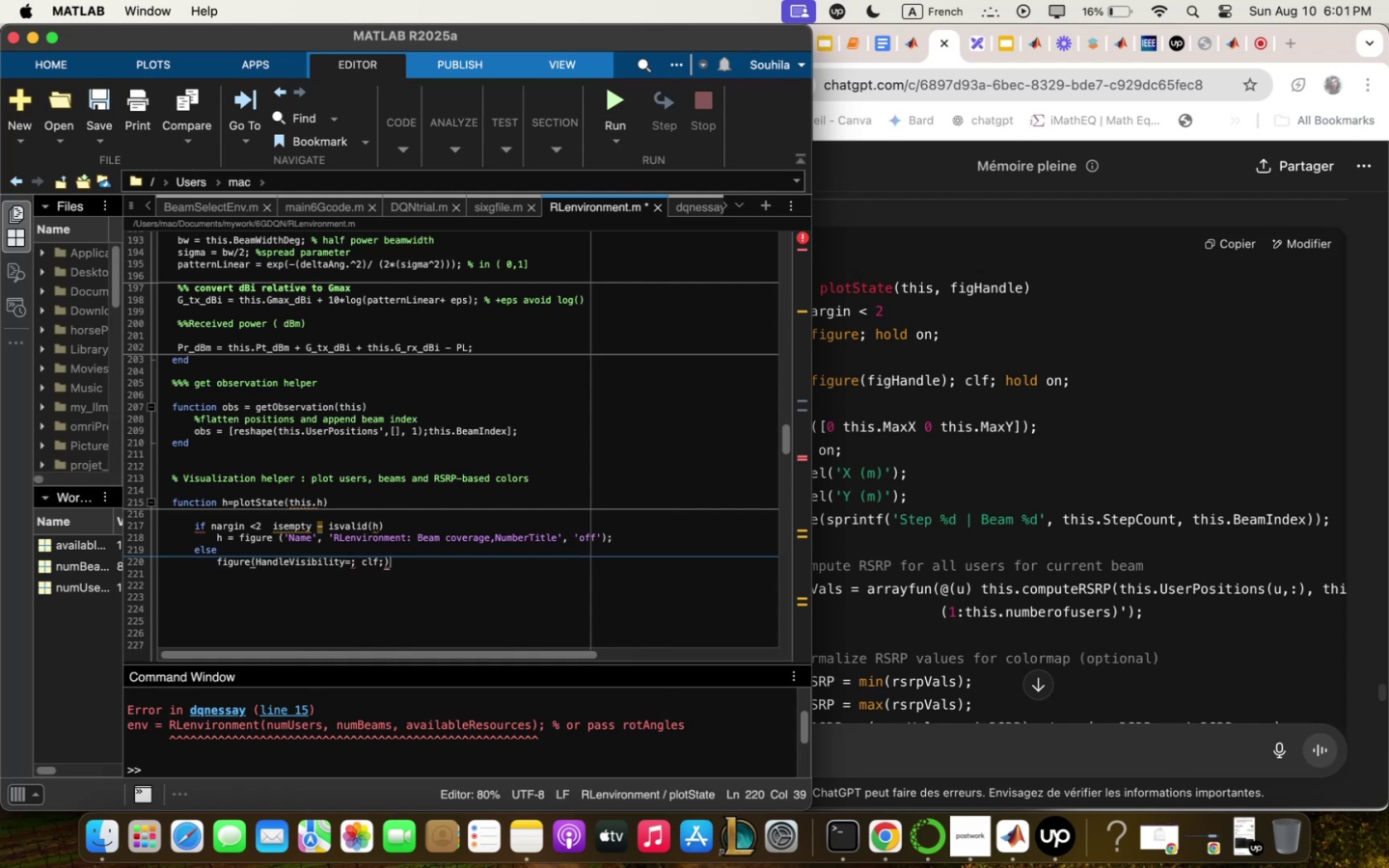 
key(Backspace)
 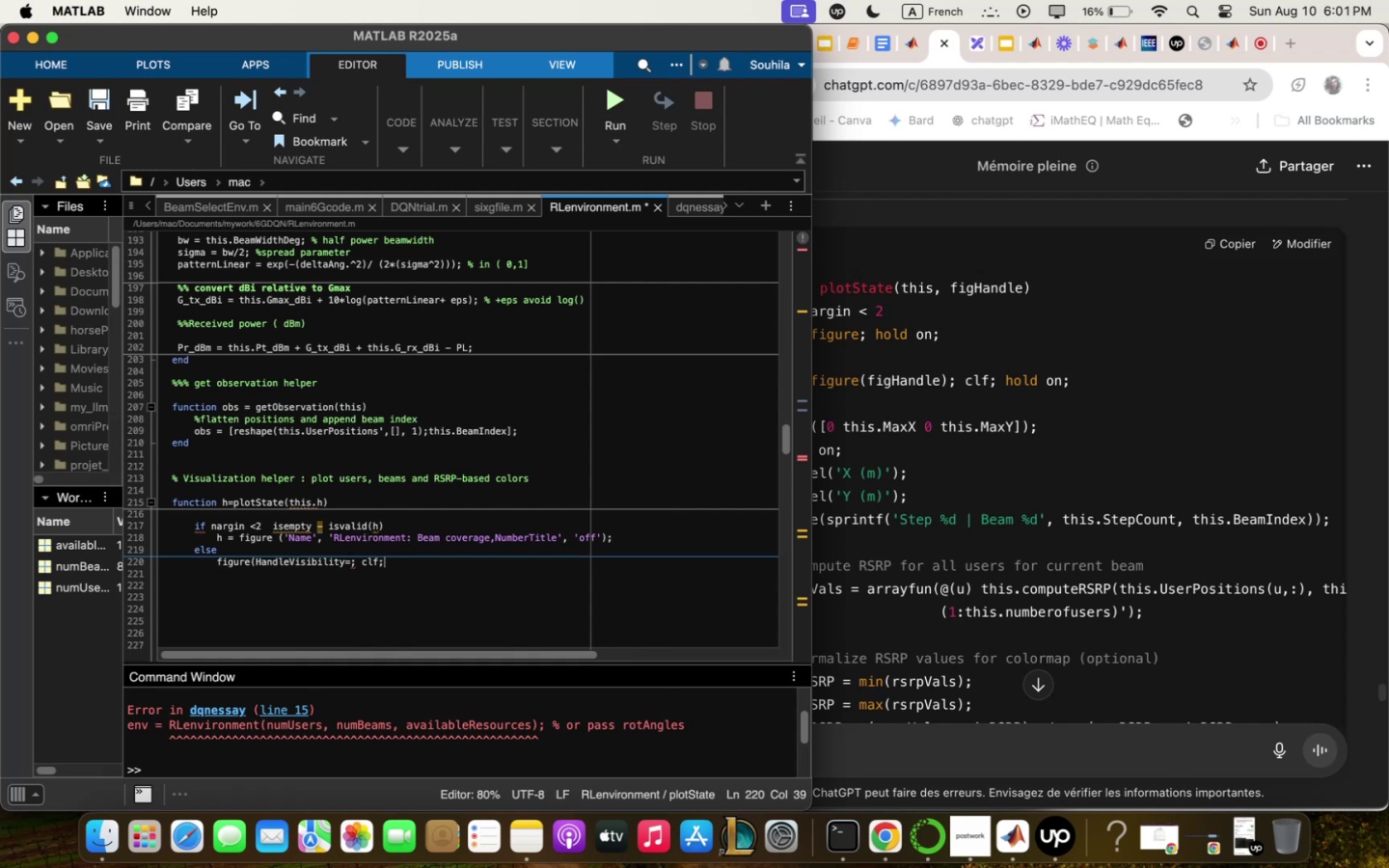 
key(ArrowDown)
 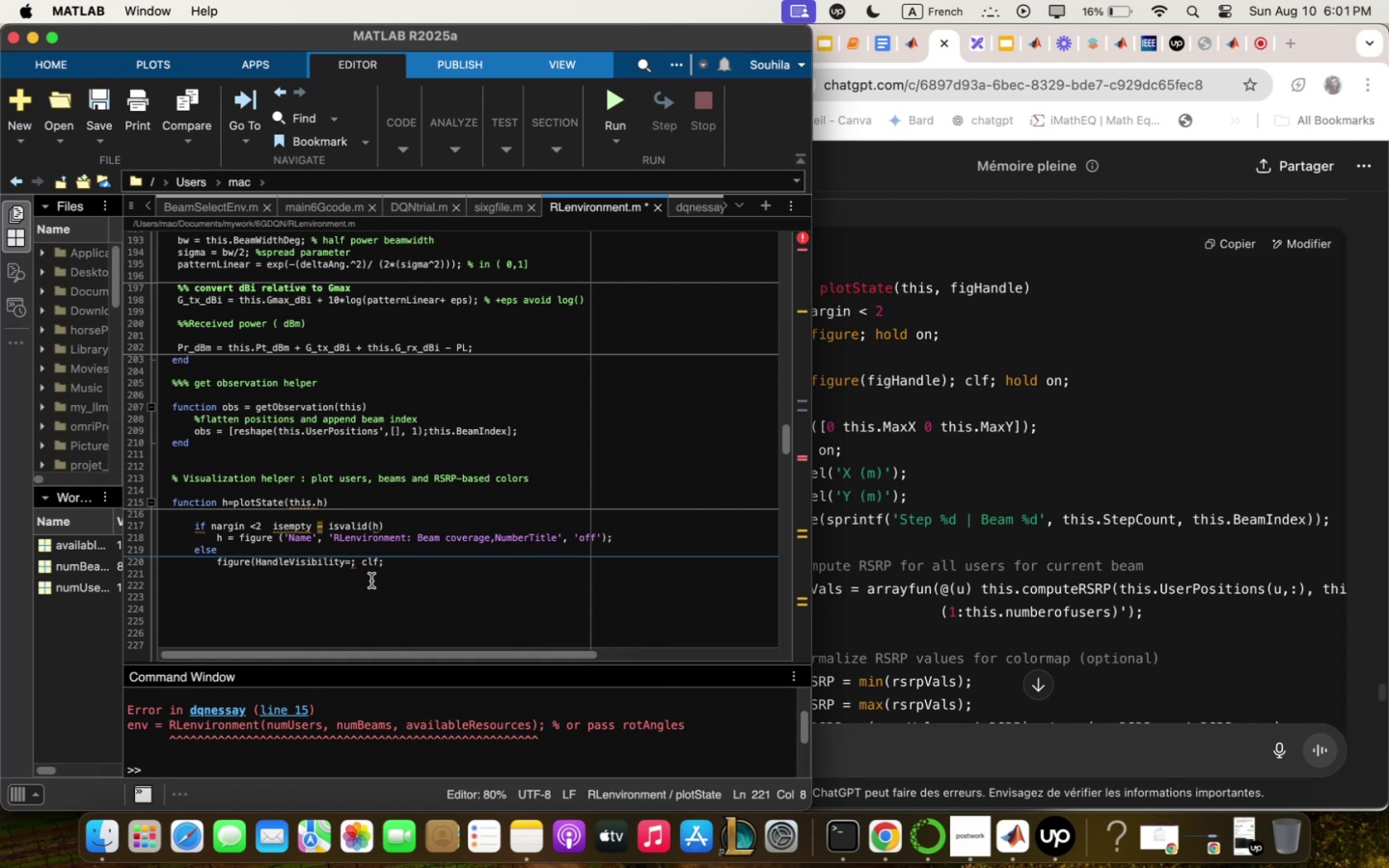 
left_click([353, 572])
 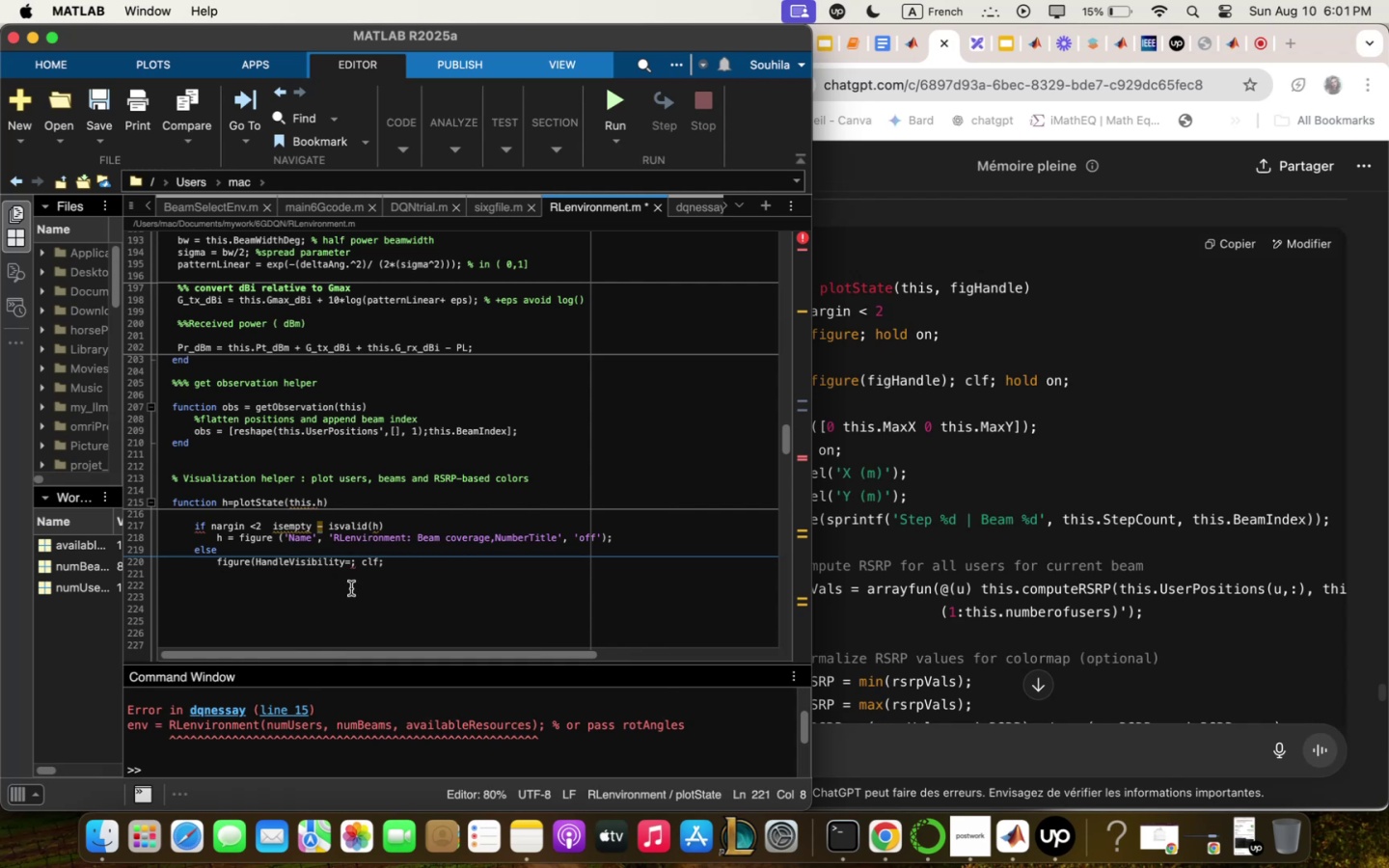 
left_click_drag(start_coordinate=[352, 564], to_coordinate=[260, 561])
 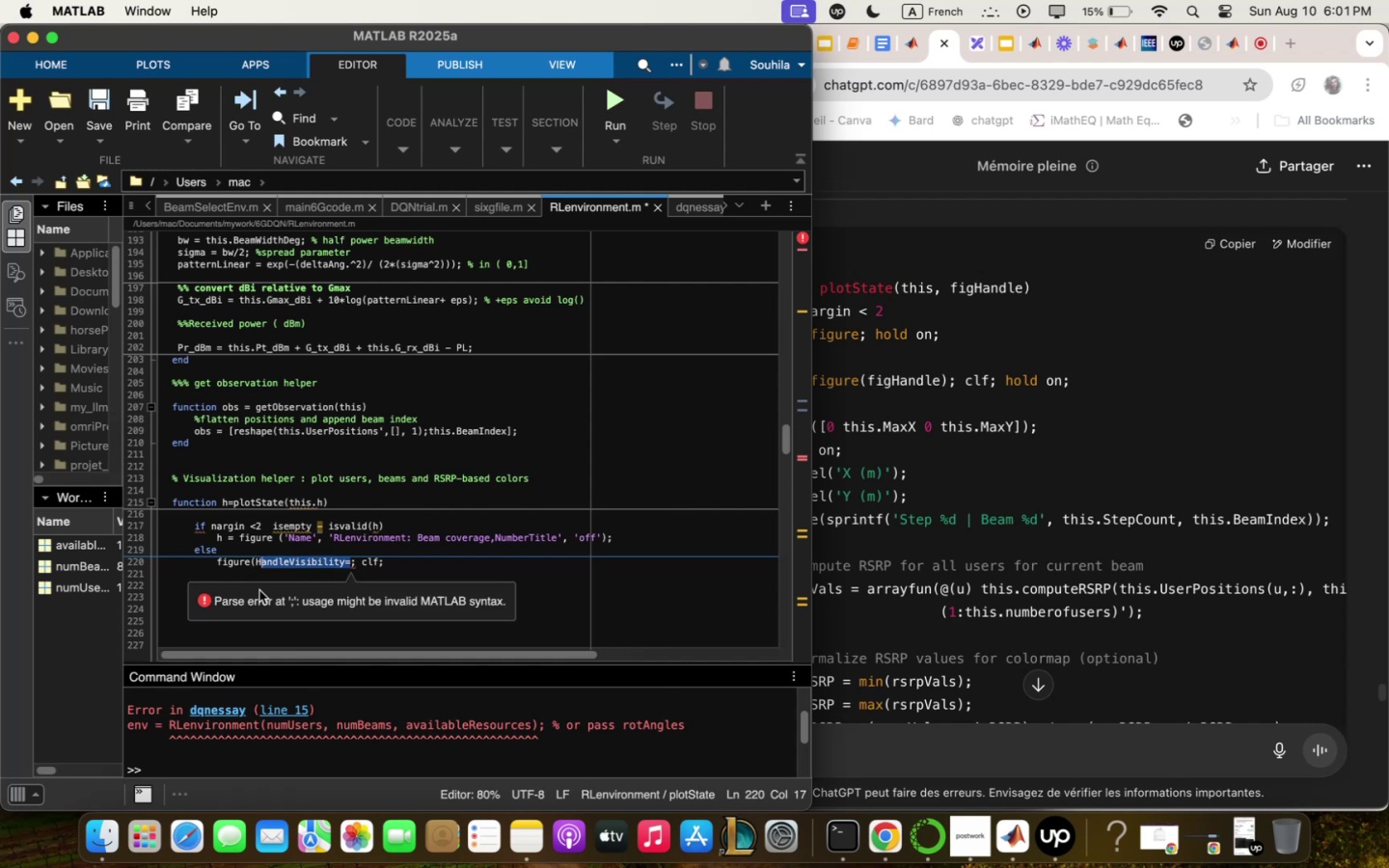 
key(Backspace)
 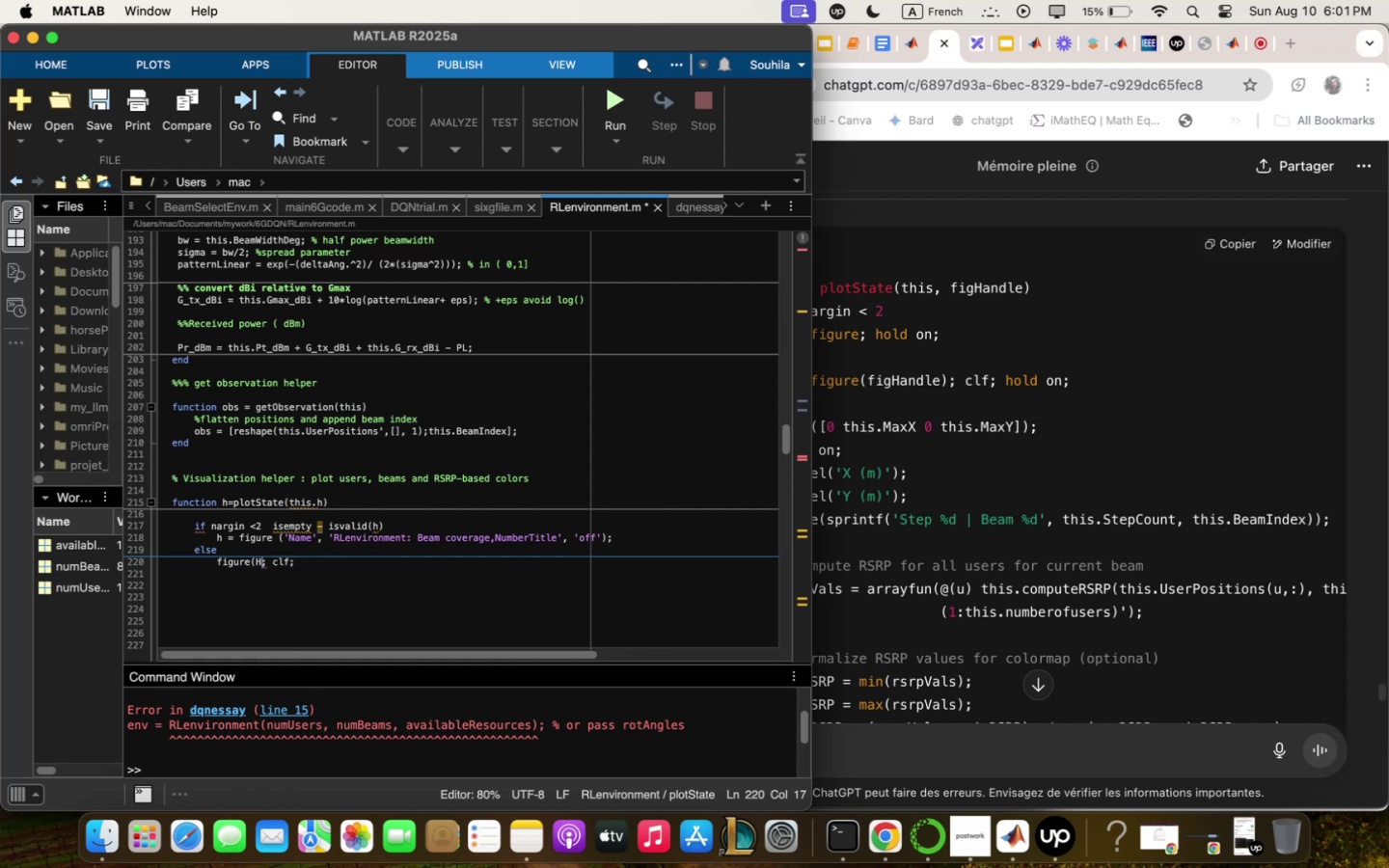 
key(Backspace)
 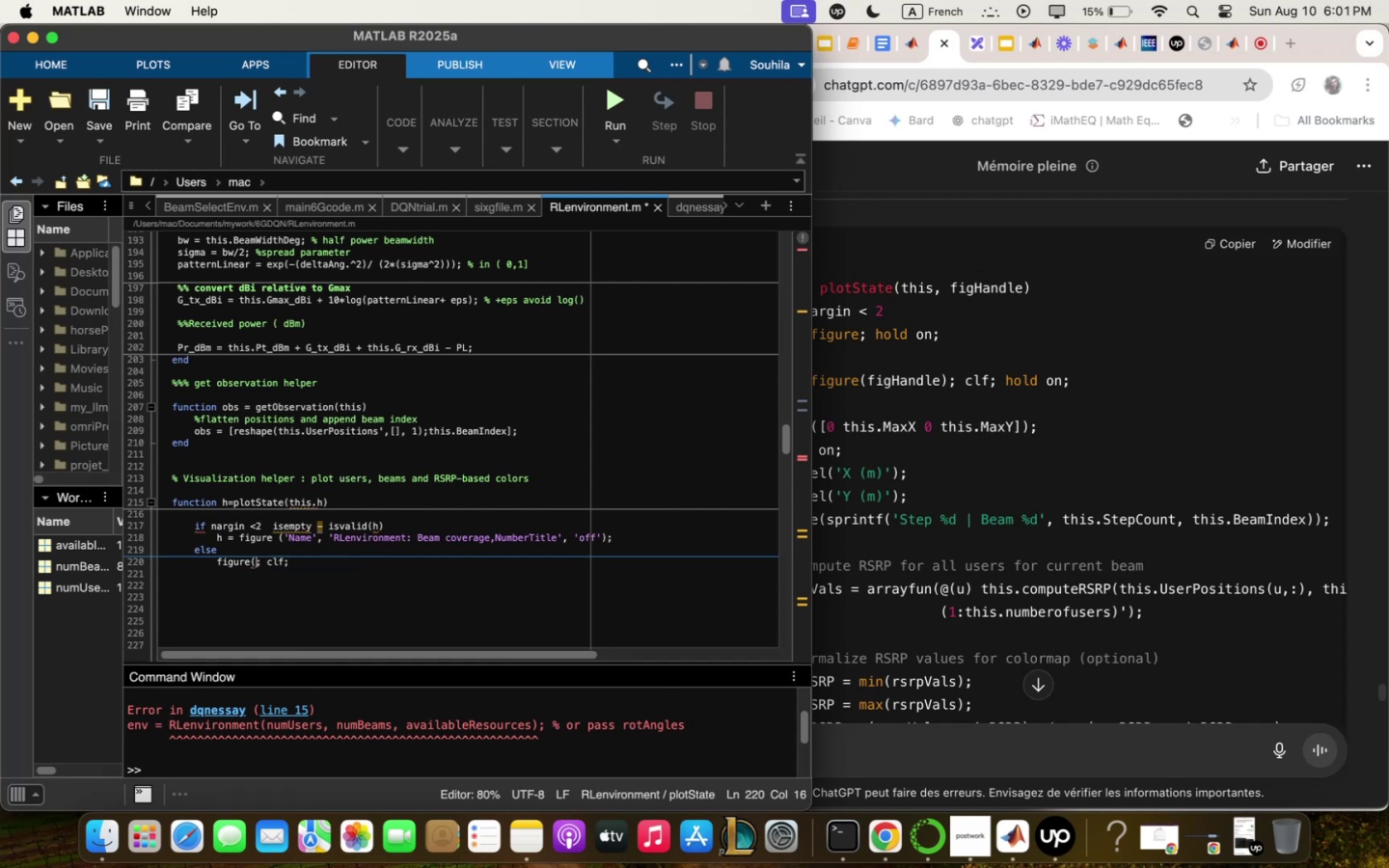 
key(H)
 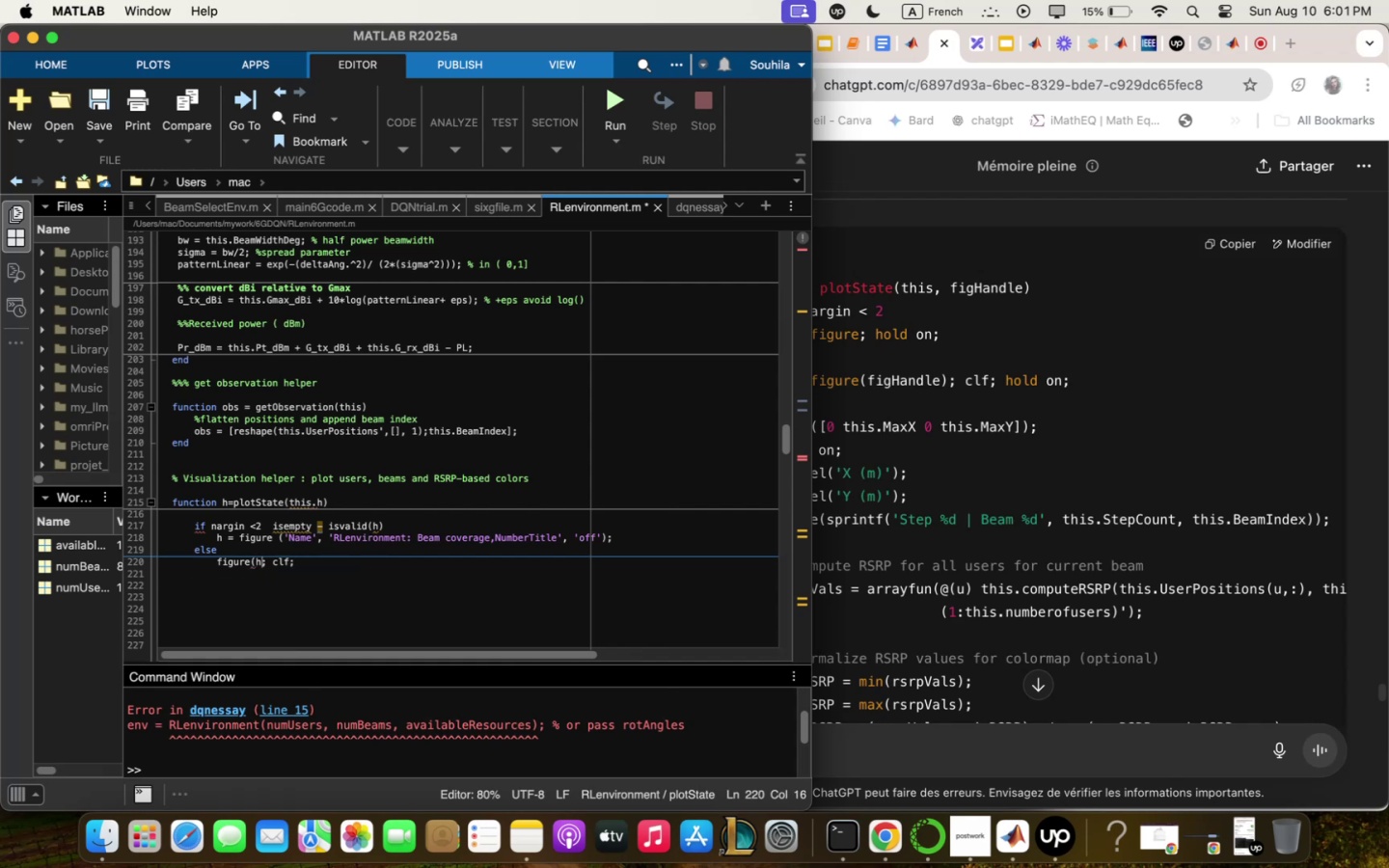 
key(Minus)
 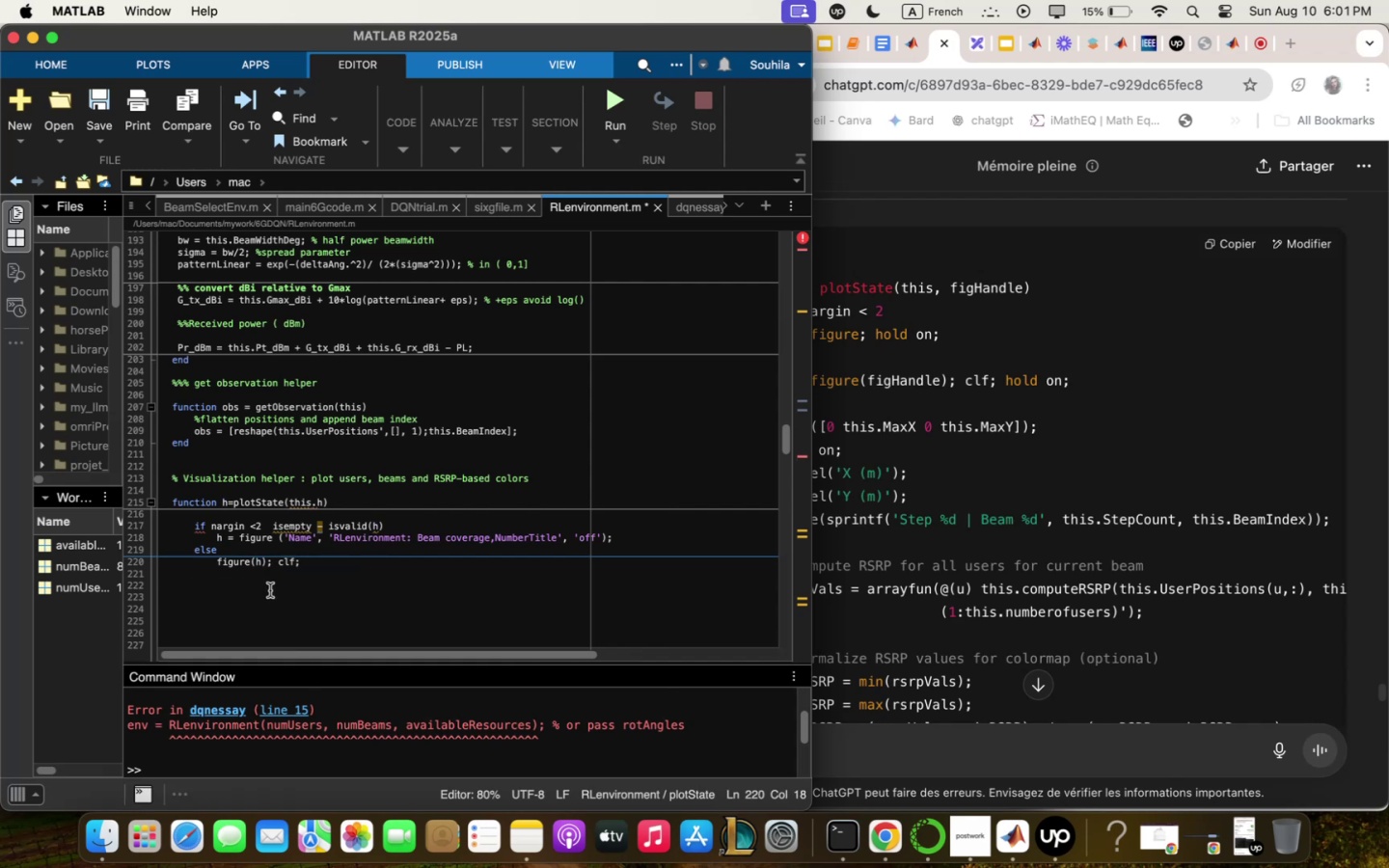 
left_click([306, 572])
 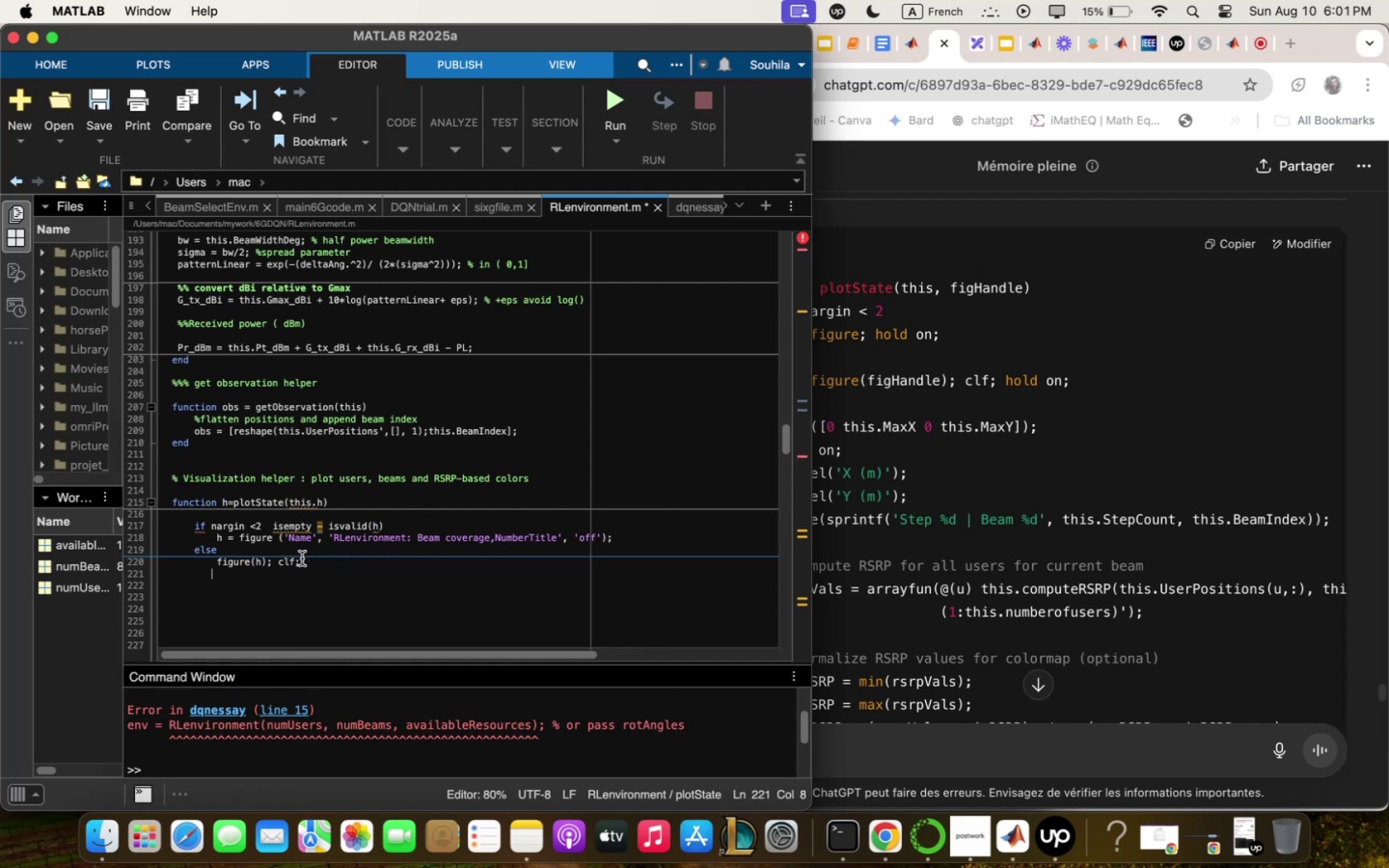 
type(end)
 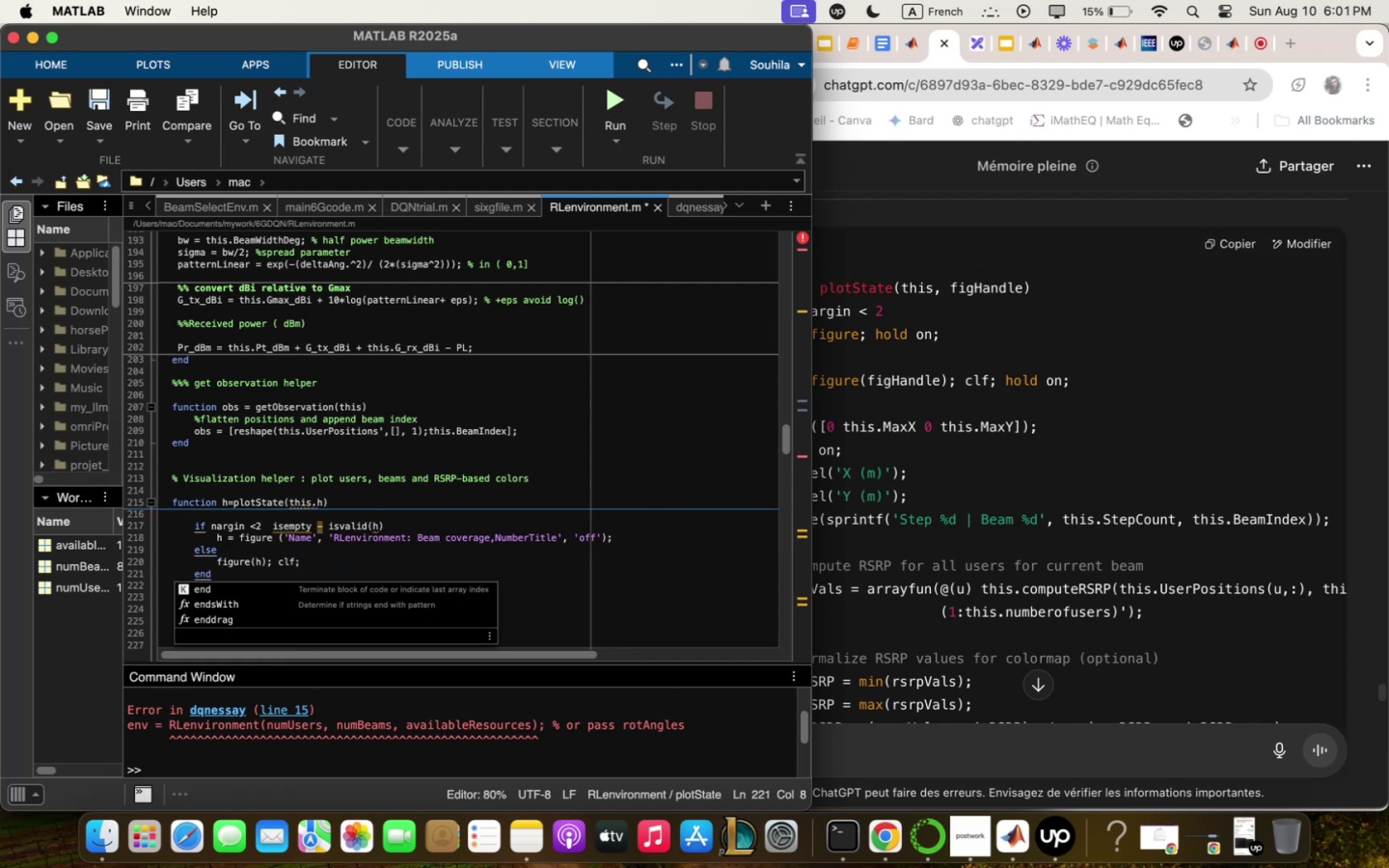 
key(Enter)
 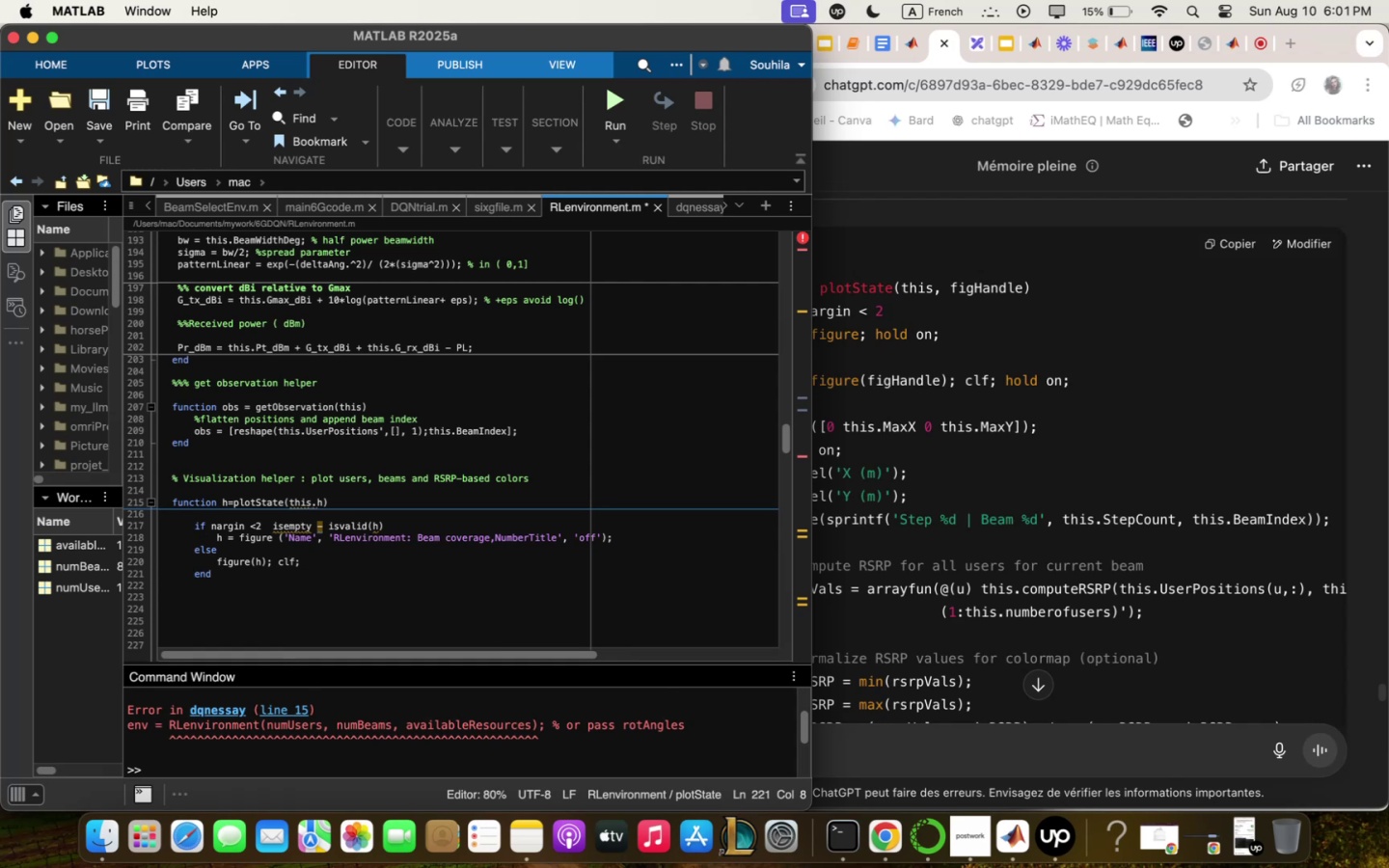 
type(hold om)
key(Backspace)
type(n, )
 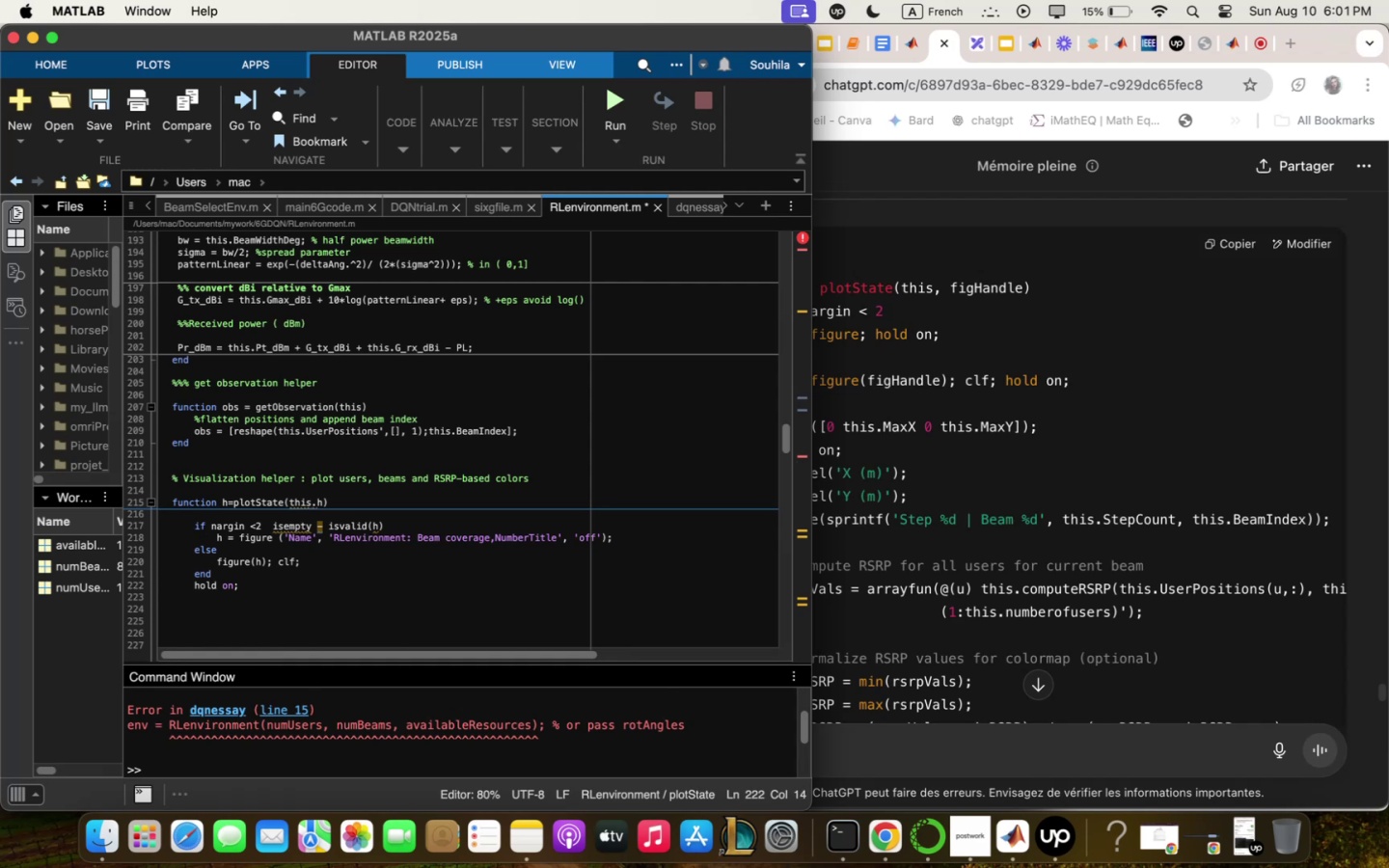 
wait(6.33)
 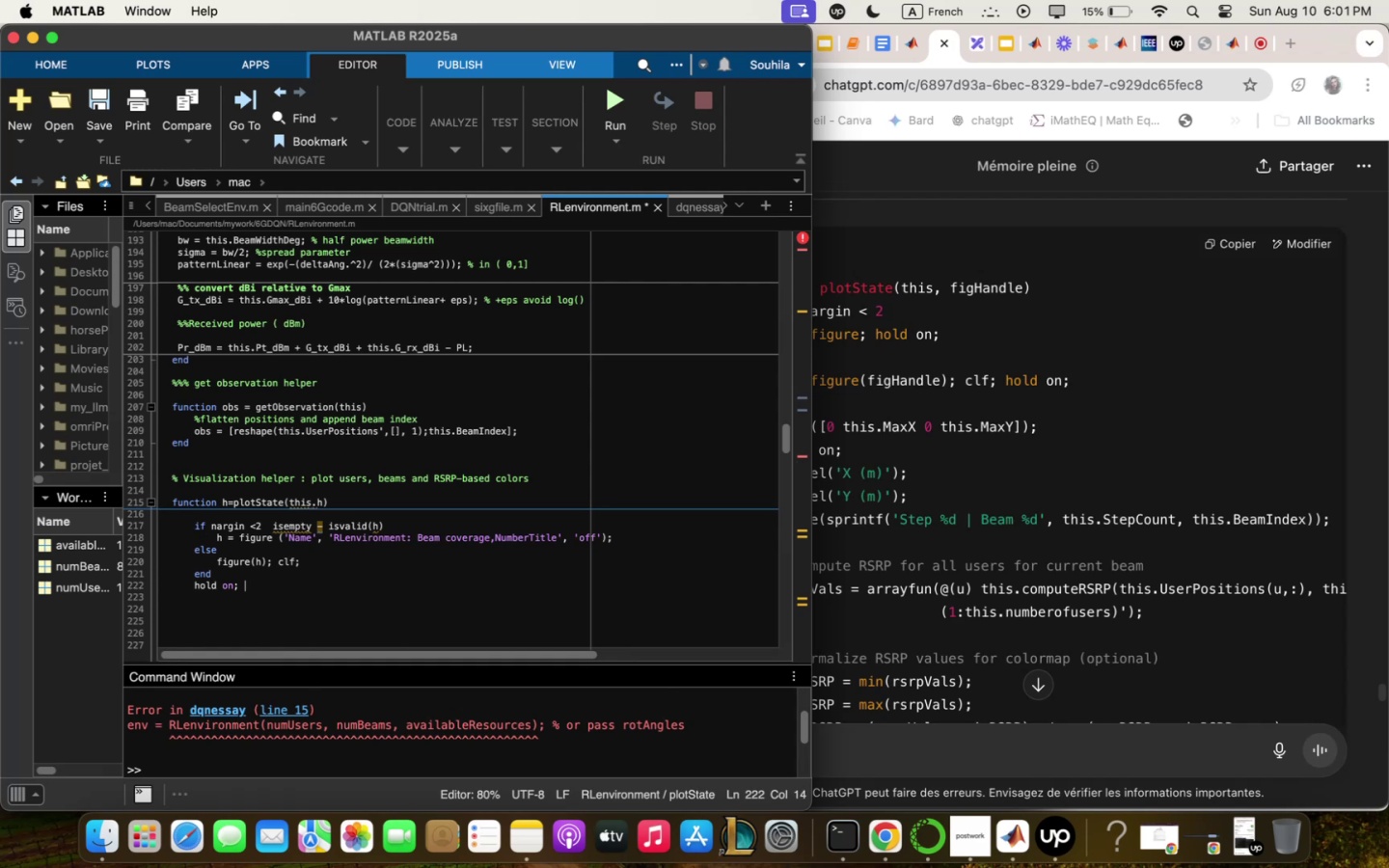 
key(Enter)
 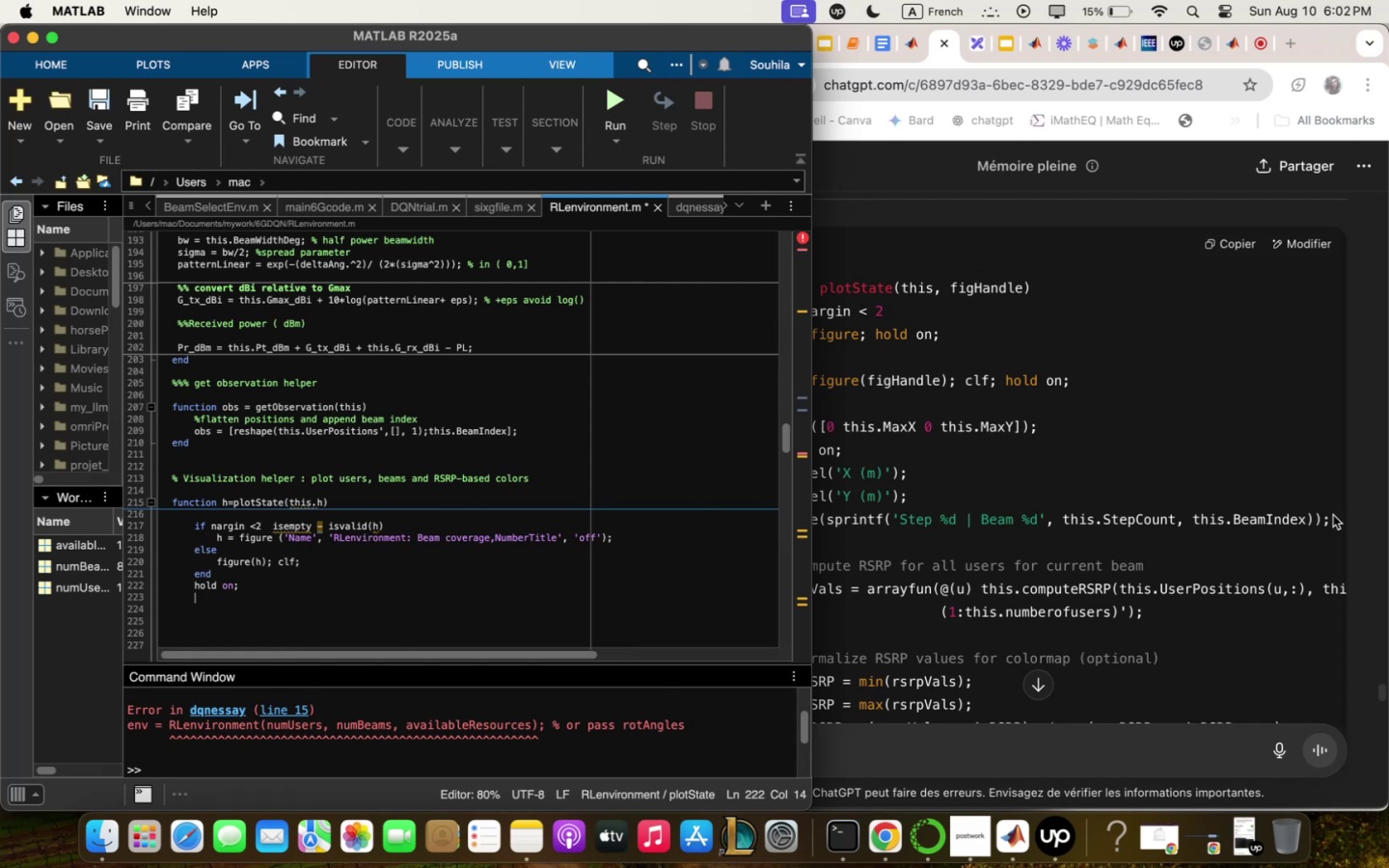 
scroll: coordinate [1081, 585], scroll_direction: down, amount: 19.0
 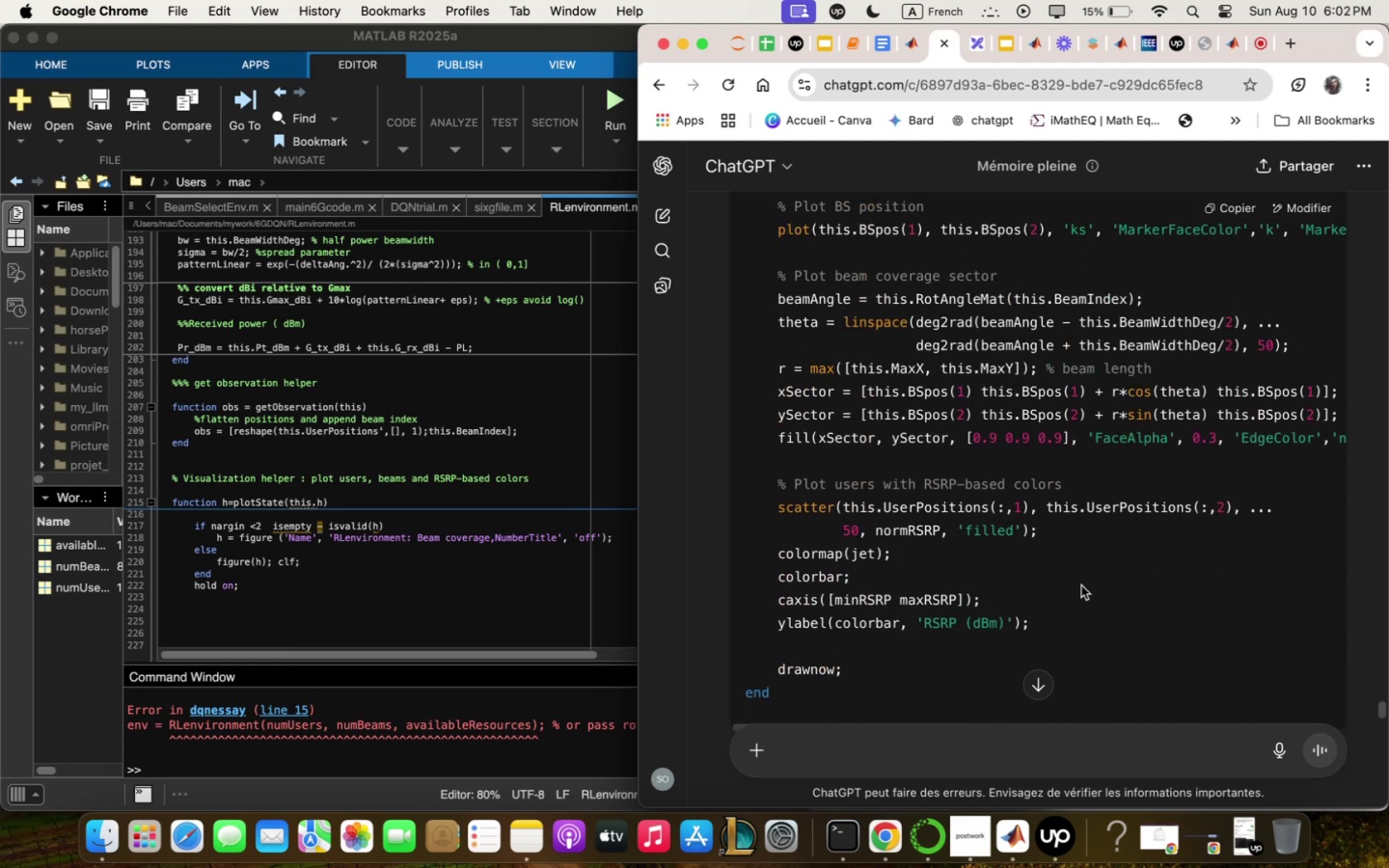 
scroll: coordinate [1081, 583], scroll_direction: up, amount: 42.0
 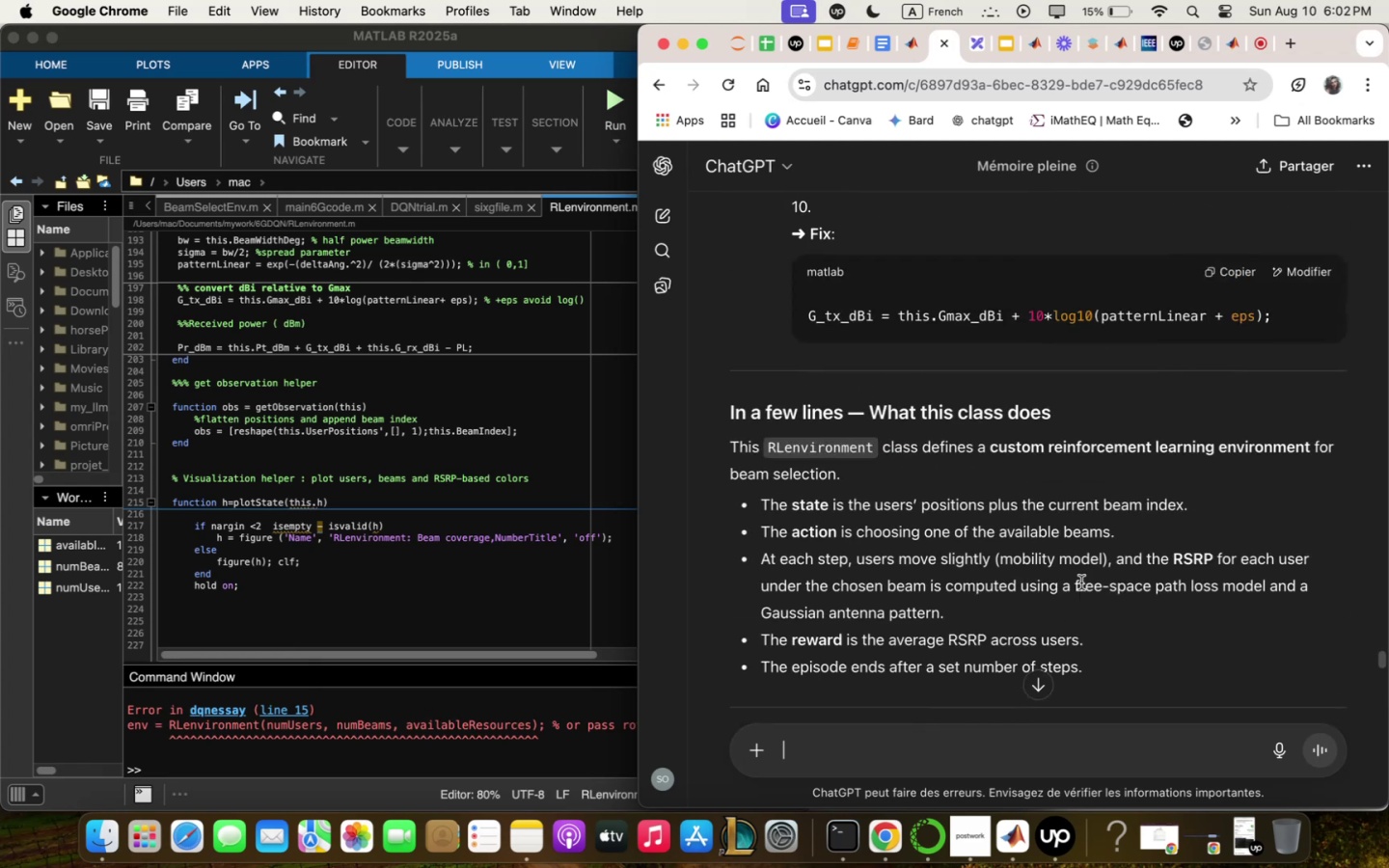 
scroll: coordinate [1081, 582], scroll_direction: down, amount: 6.0
 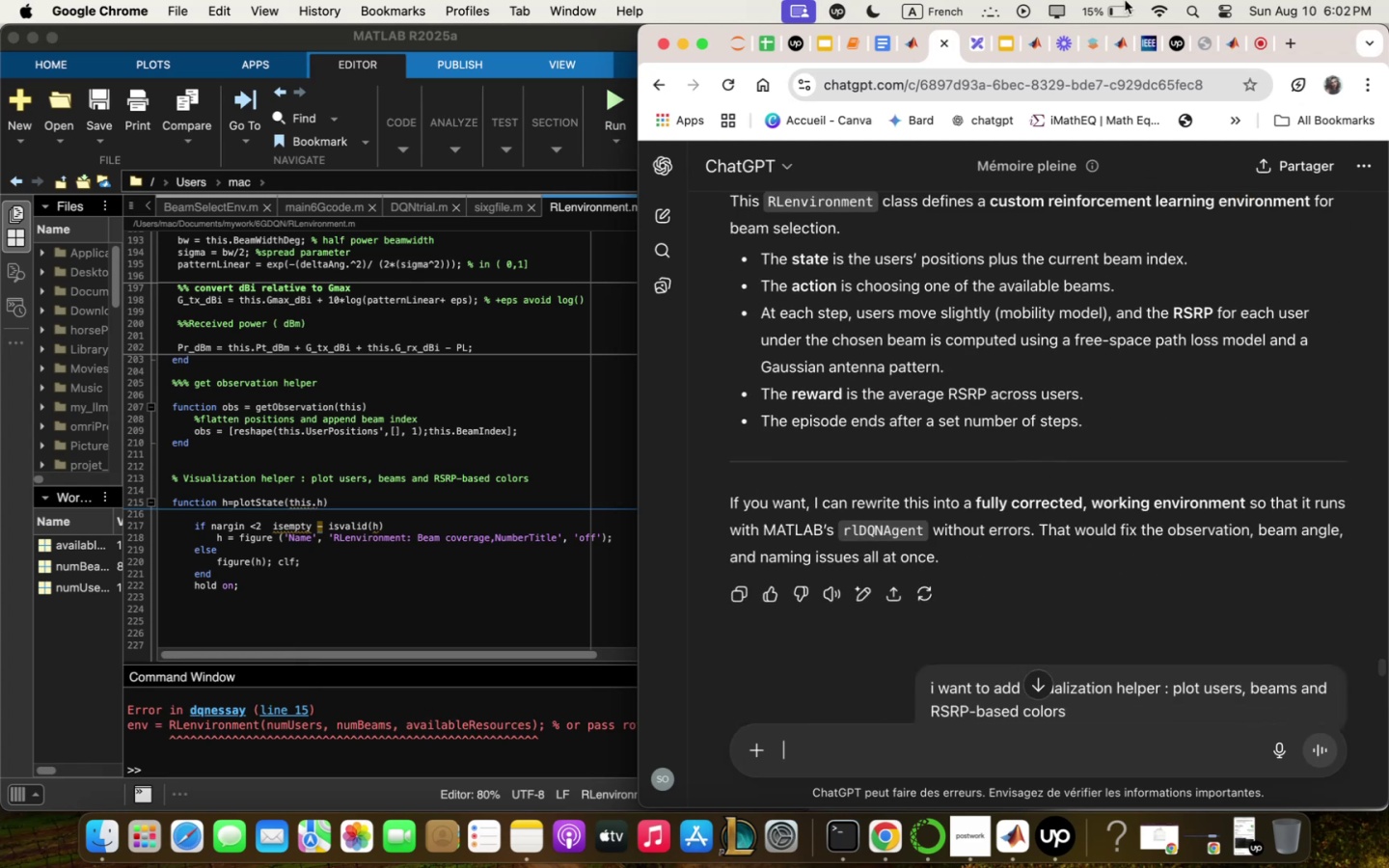 
left_click([1147, 45])
 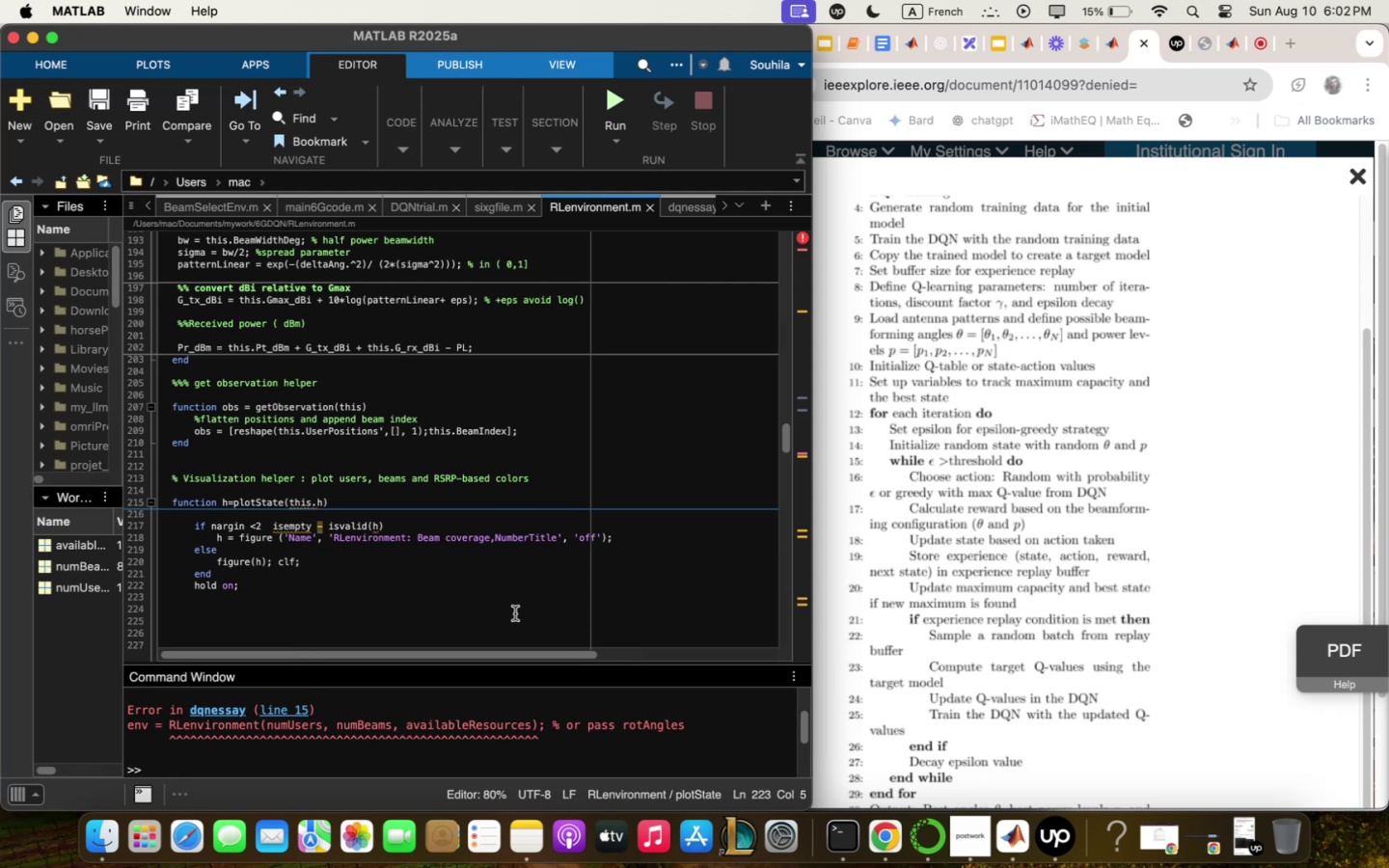 
wait(34.61)
 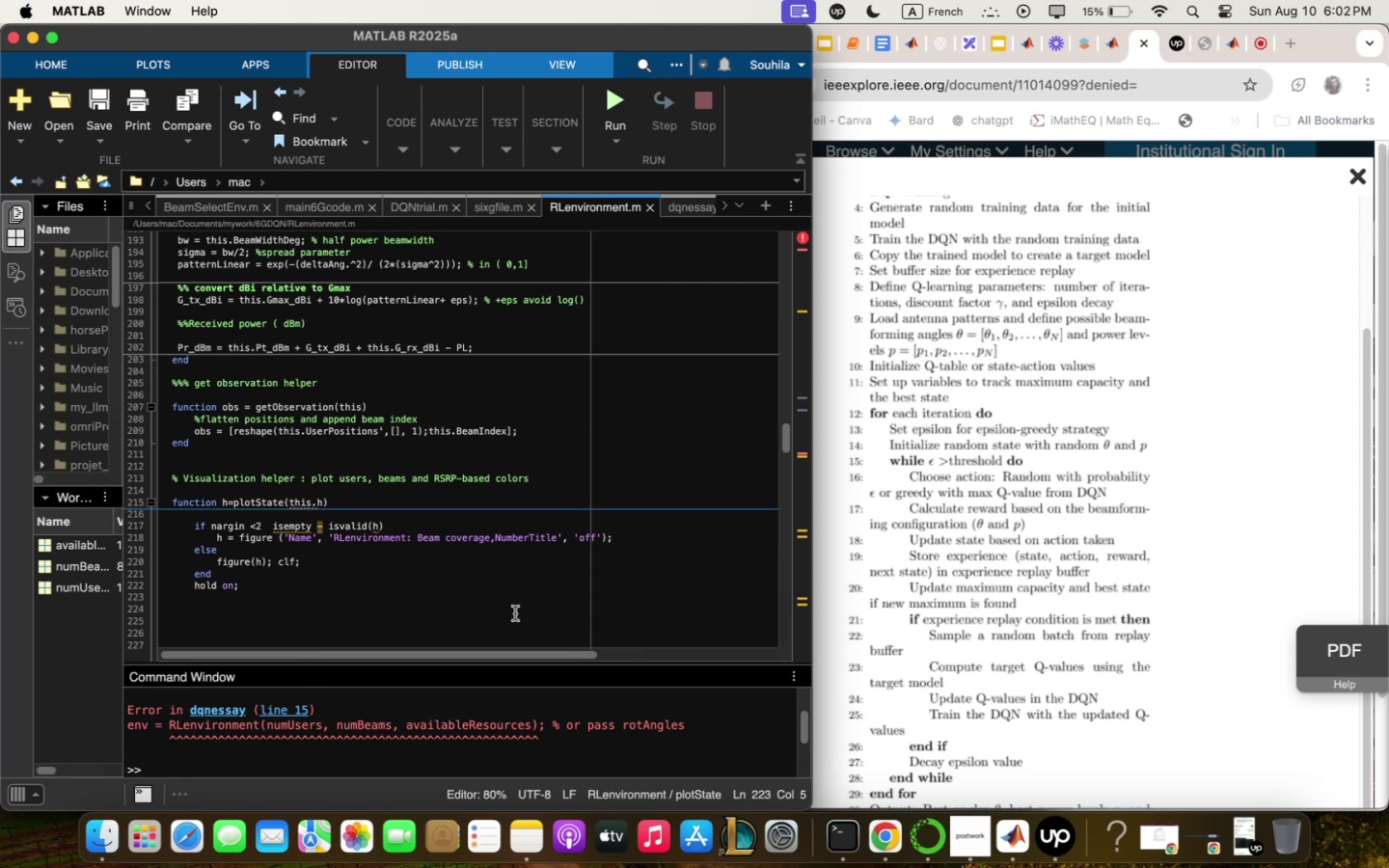 
left_click([401, 593])
 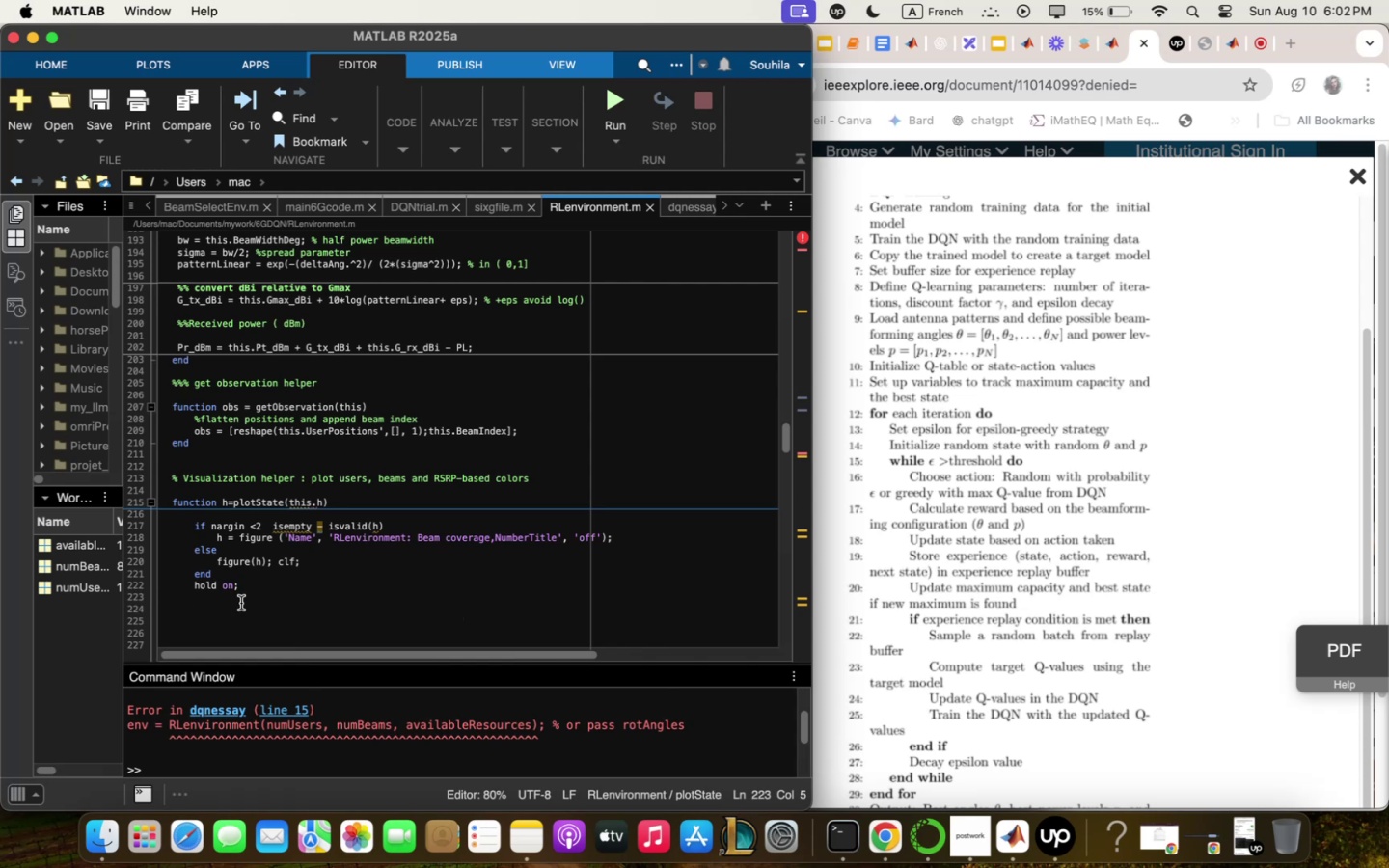 
left_click([250, 587])
 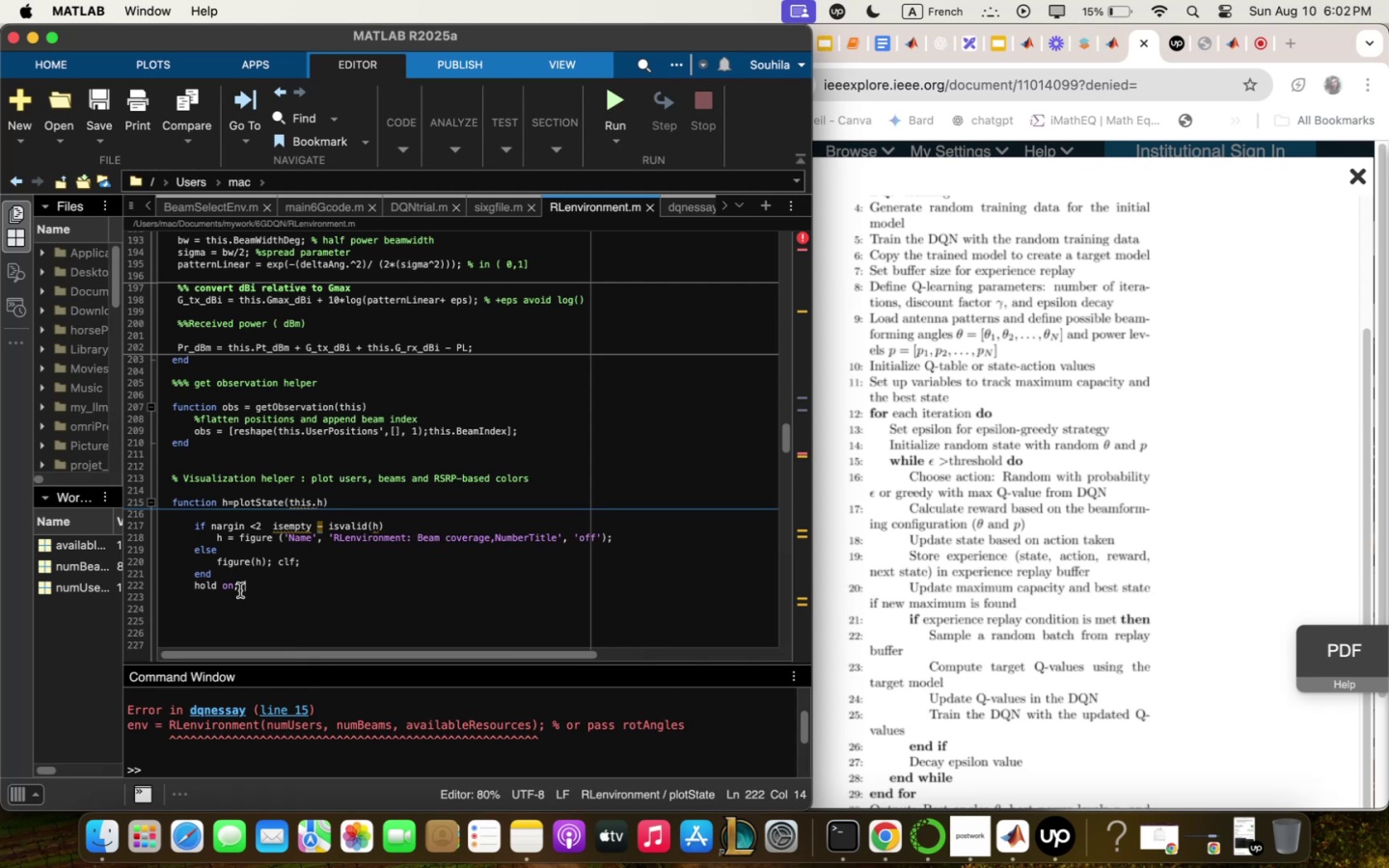 
type(qxis e)
 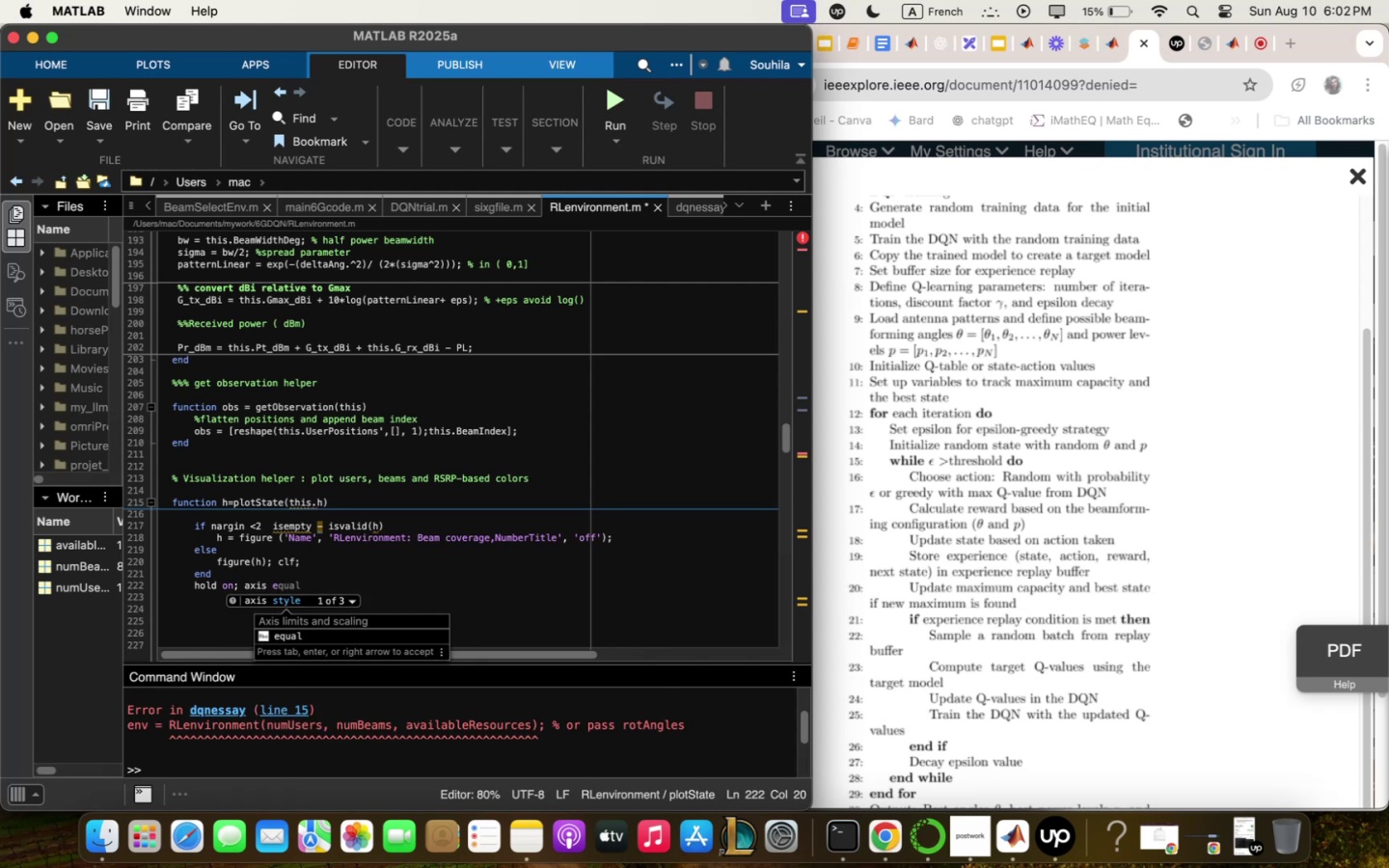 
key(ArrowDown)
 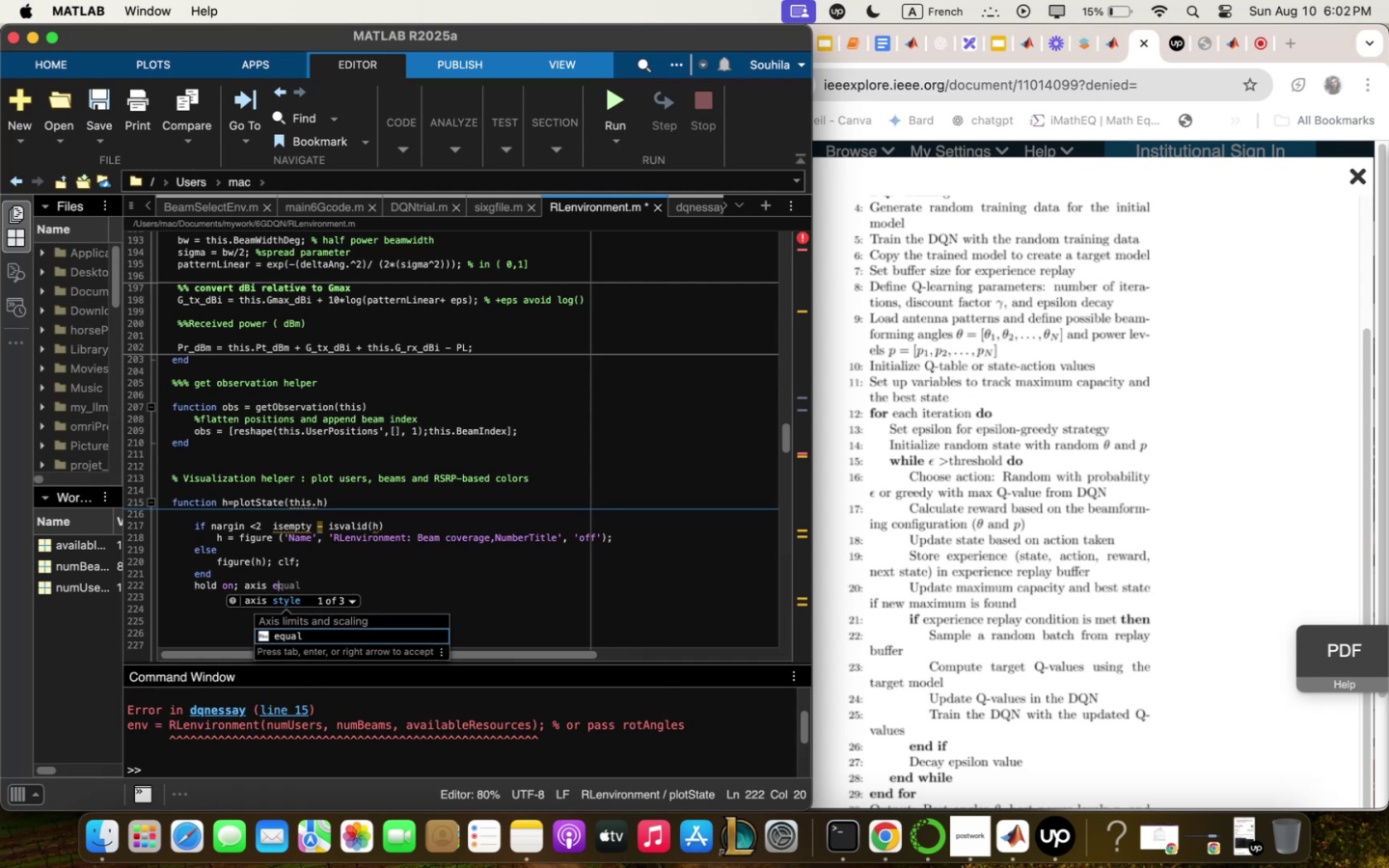 
key(Enter)
 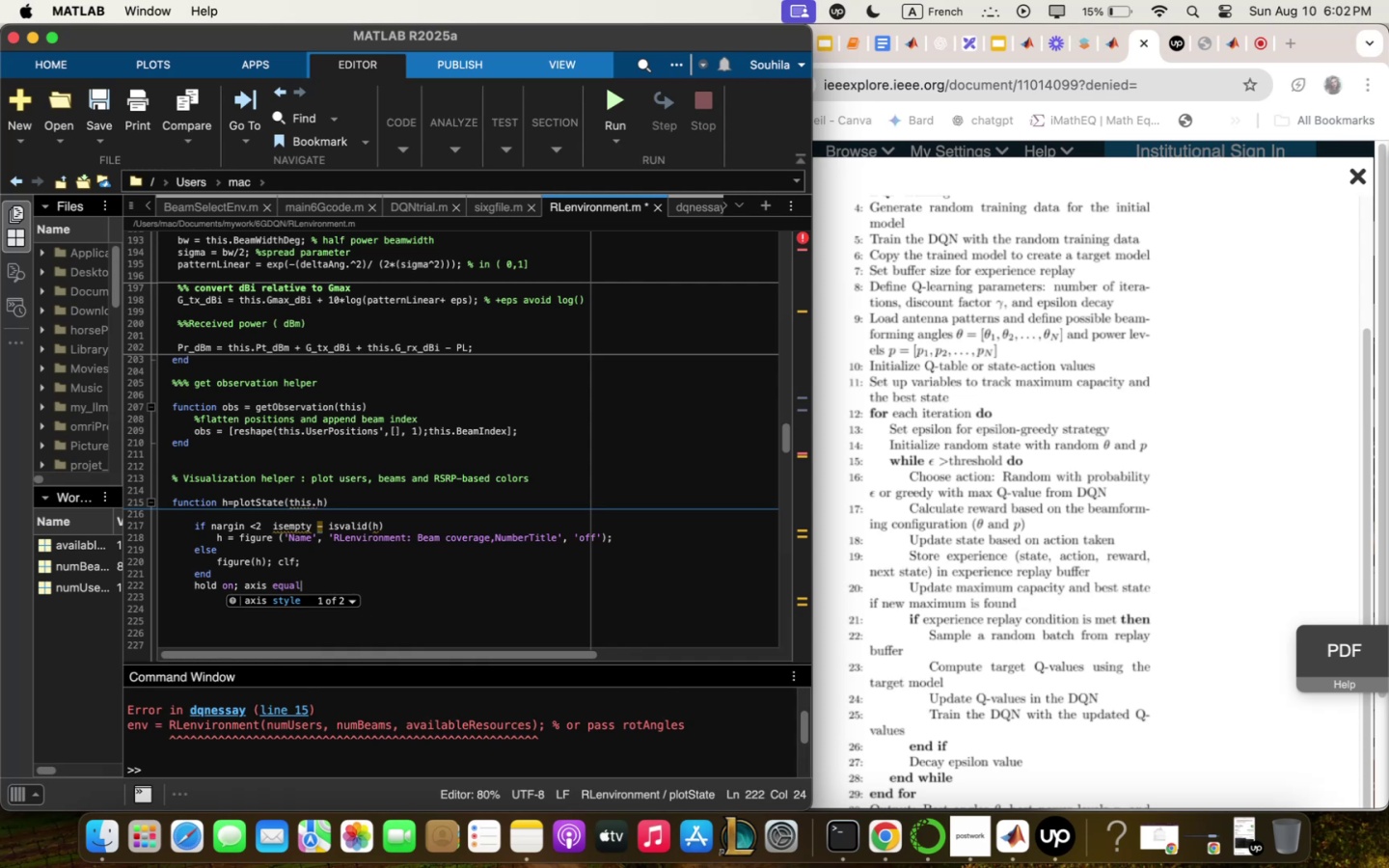 
key(Comma)
 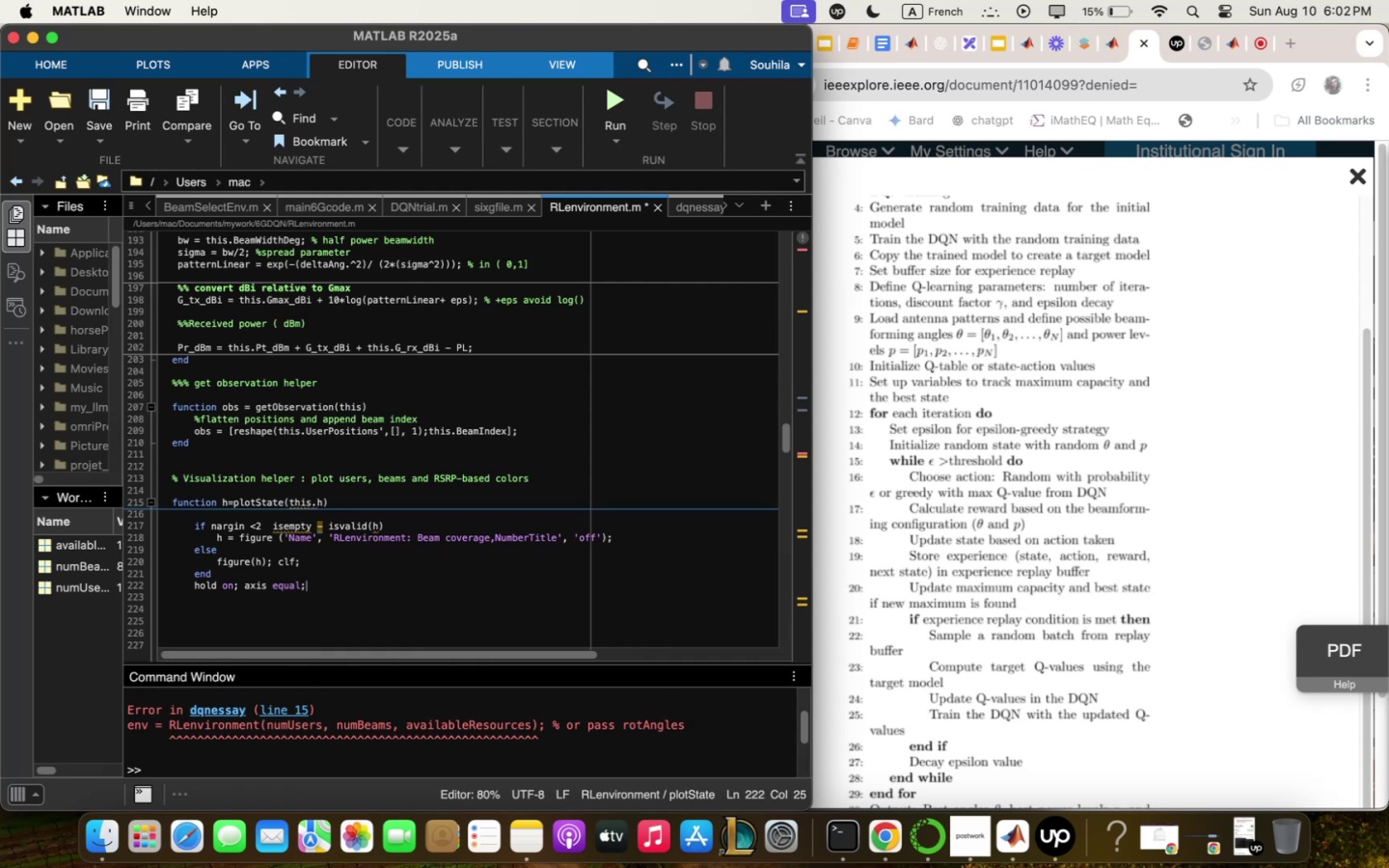 
key(Enter)
 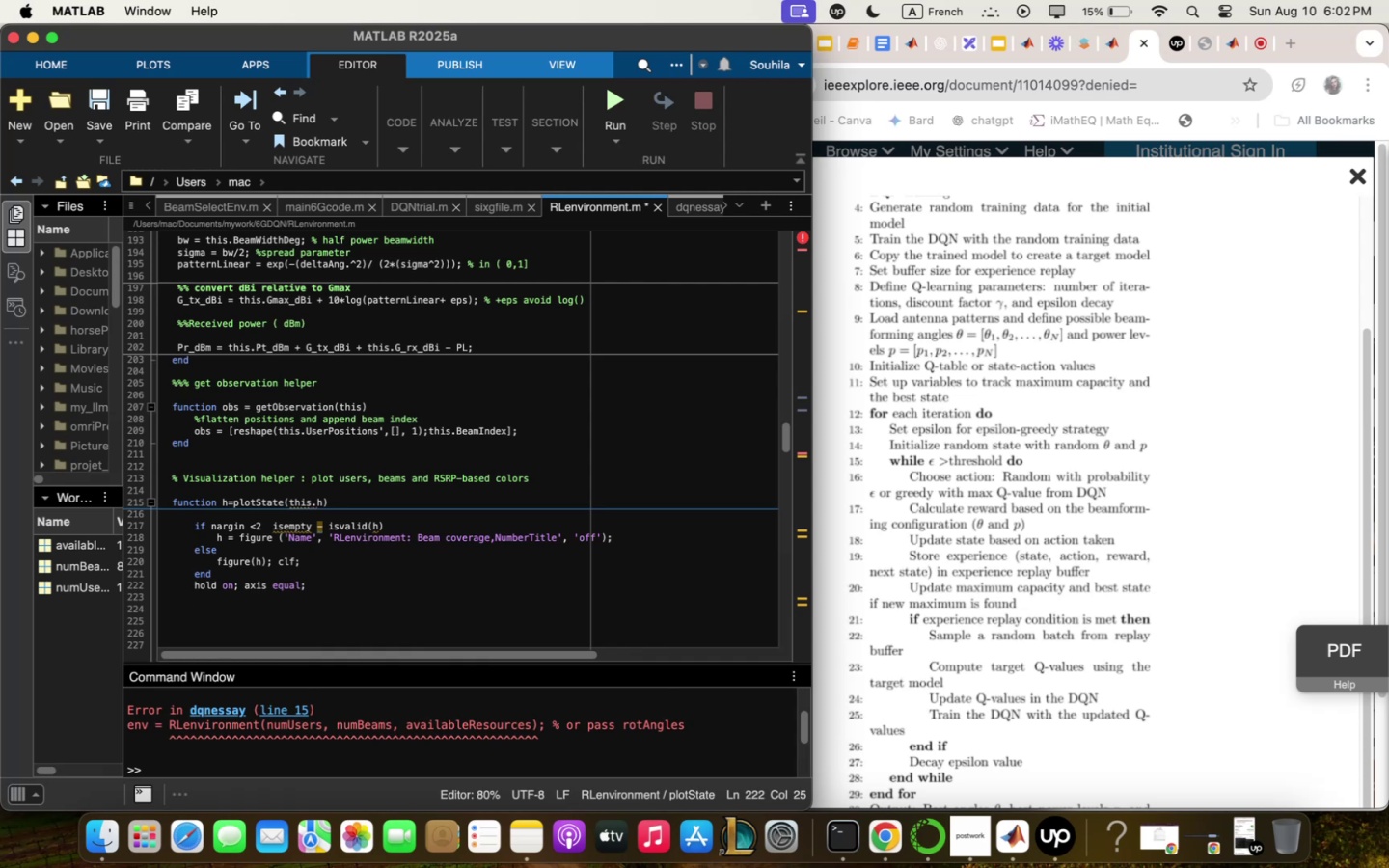 
type(xli;)
 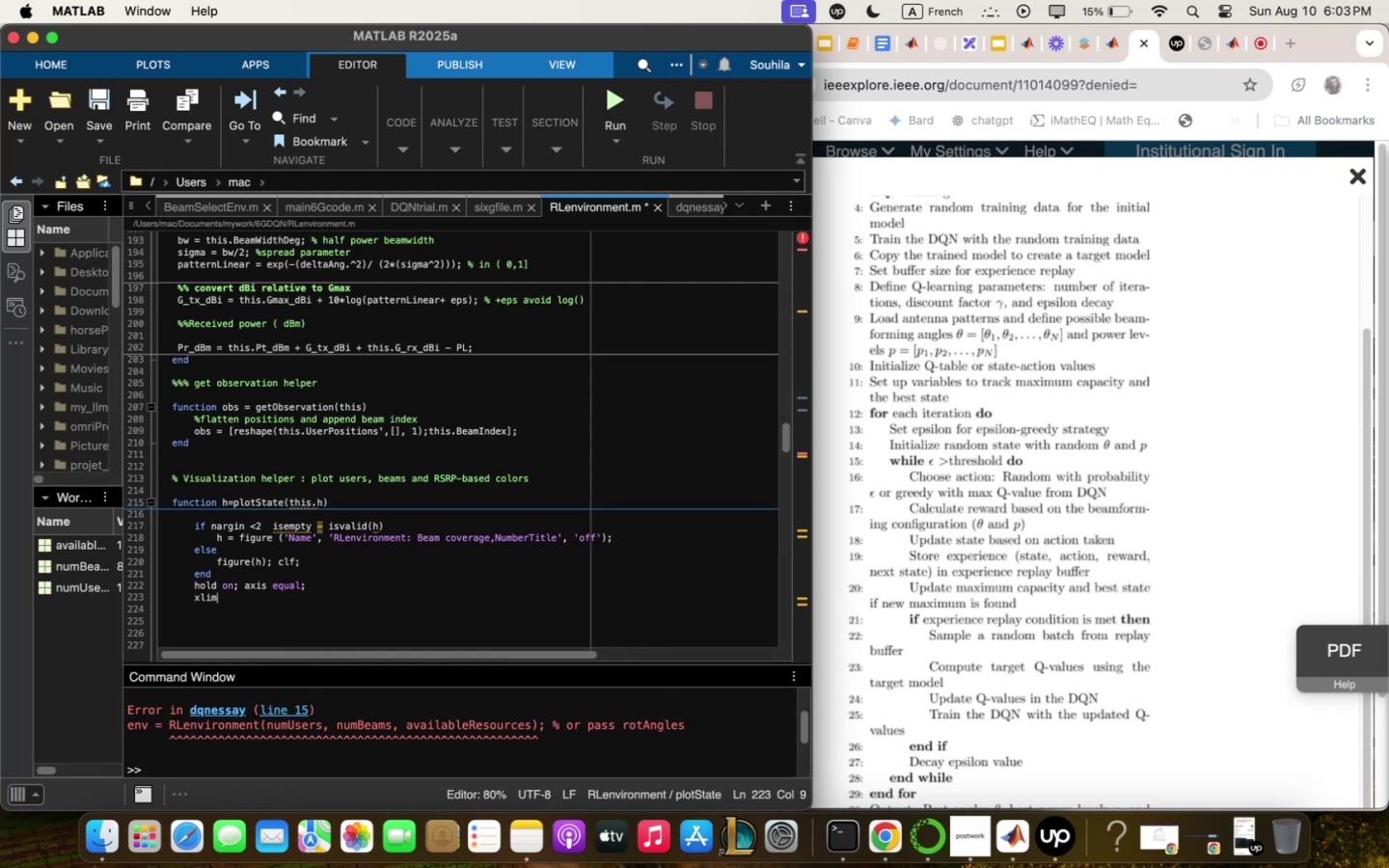 
wait(5.47)
 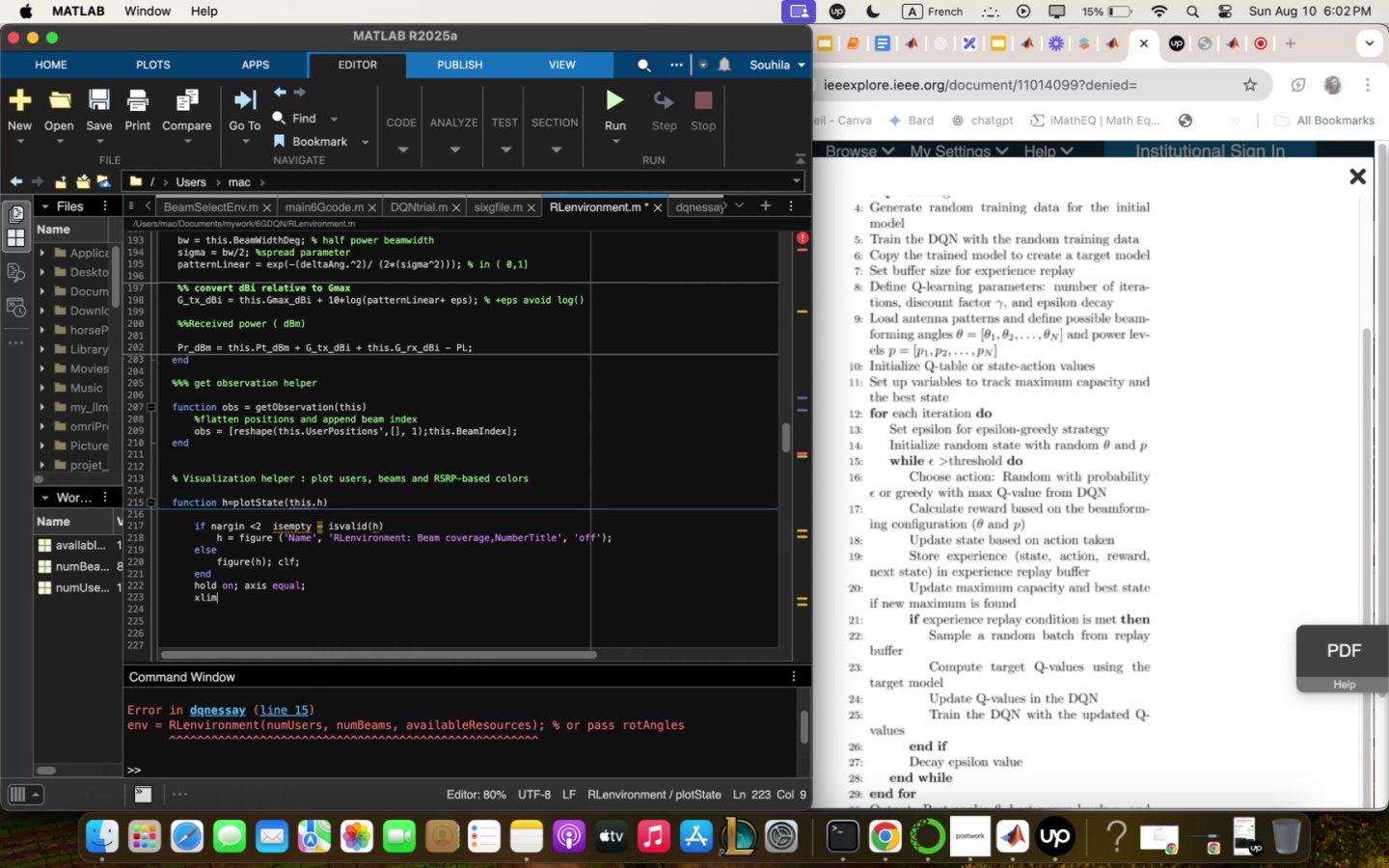 
key(5)
 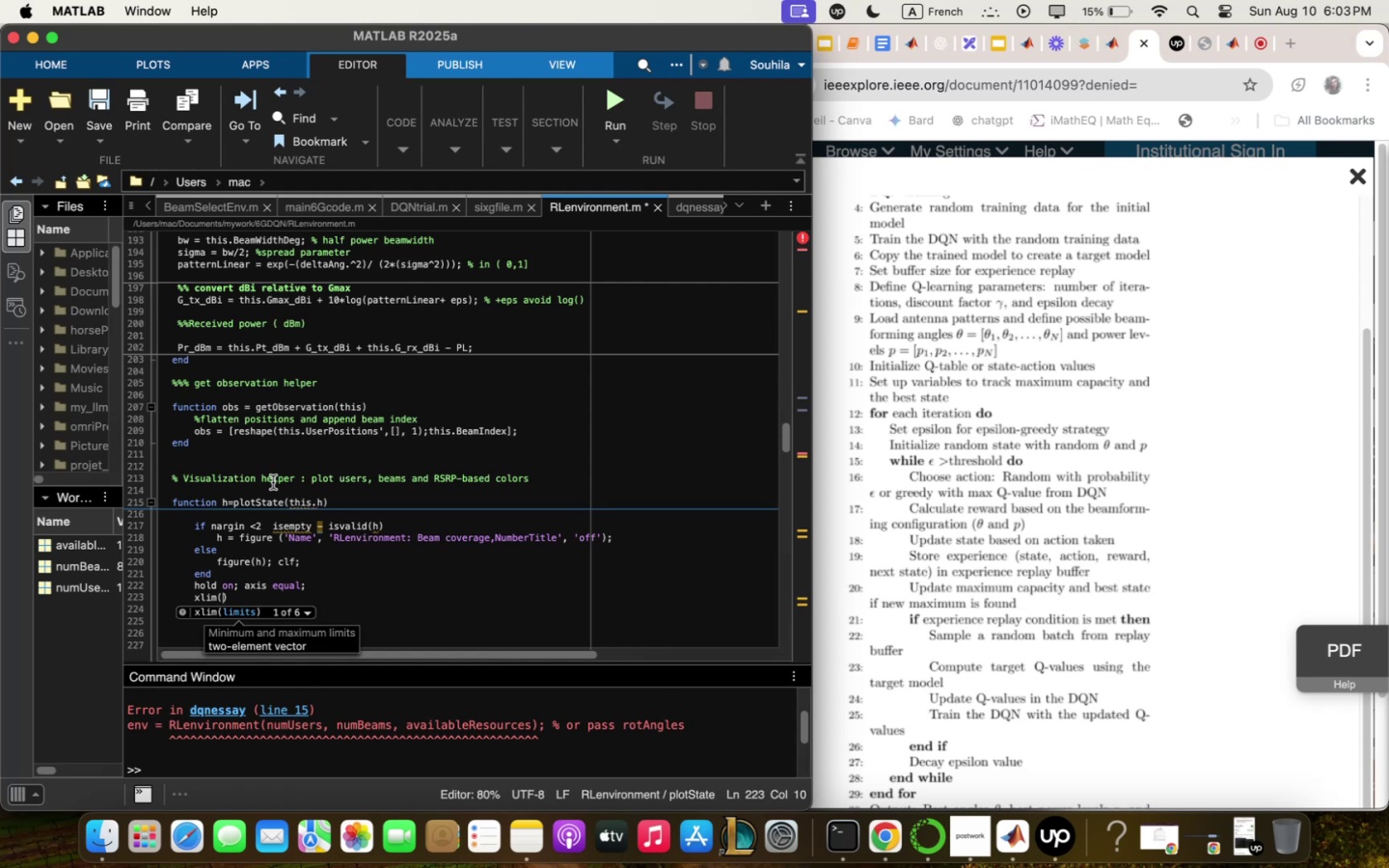 
type(brqckets)
key(Backspace)
key(Backspace)
key(Backspace)
key(Backspace)
key(Backspace)
 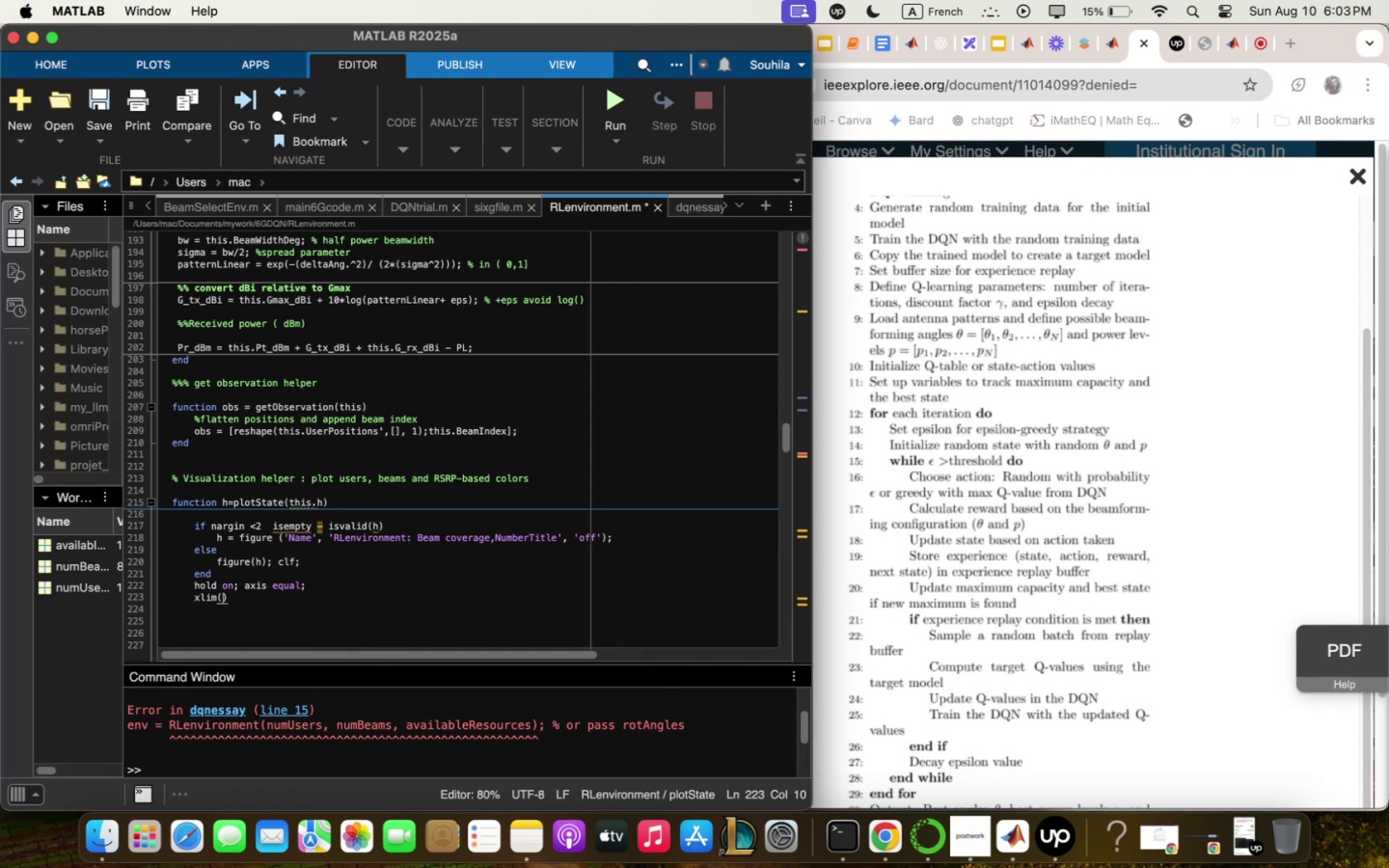 
wait(8.57)
 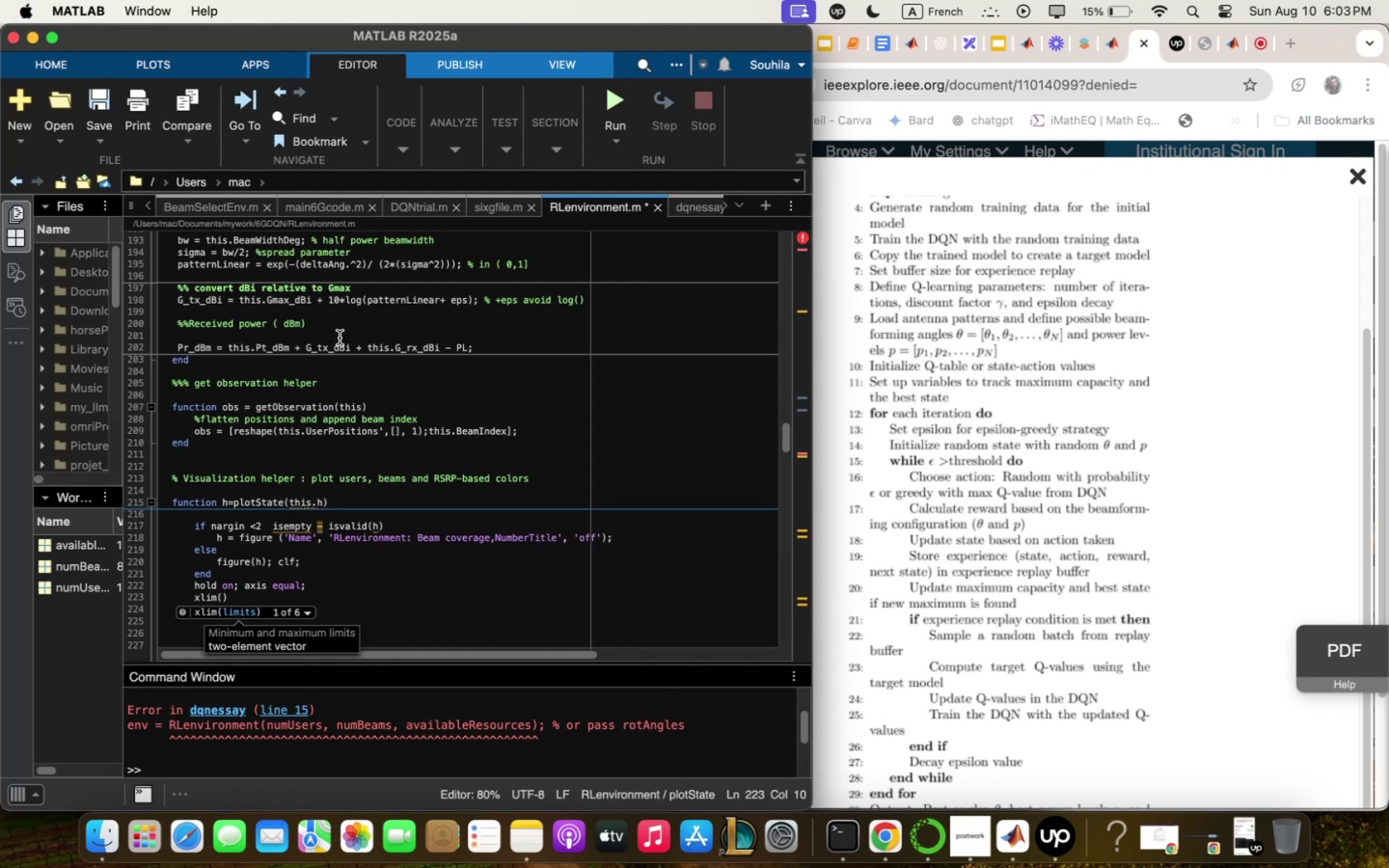 
left_click_drag(start_coordinate=[226, 430], to_coordinate=[236, 428])
 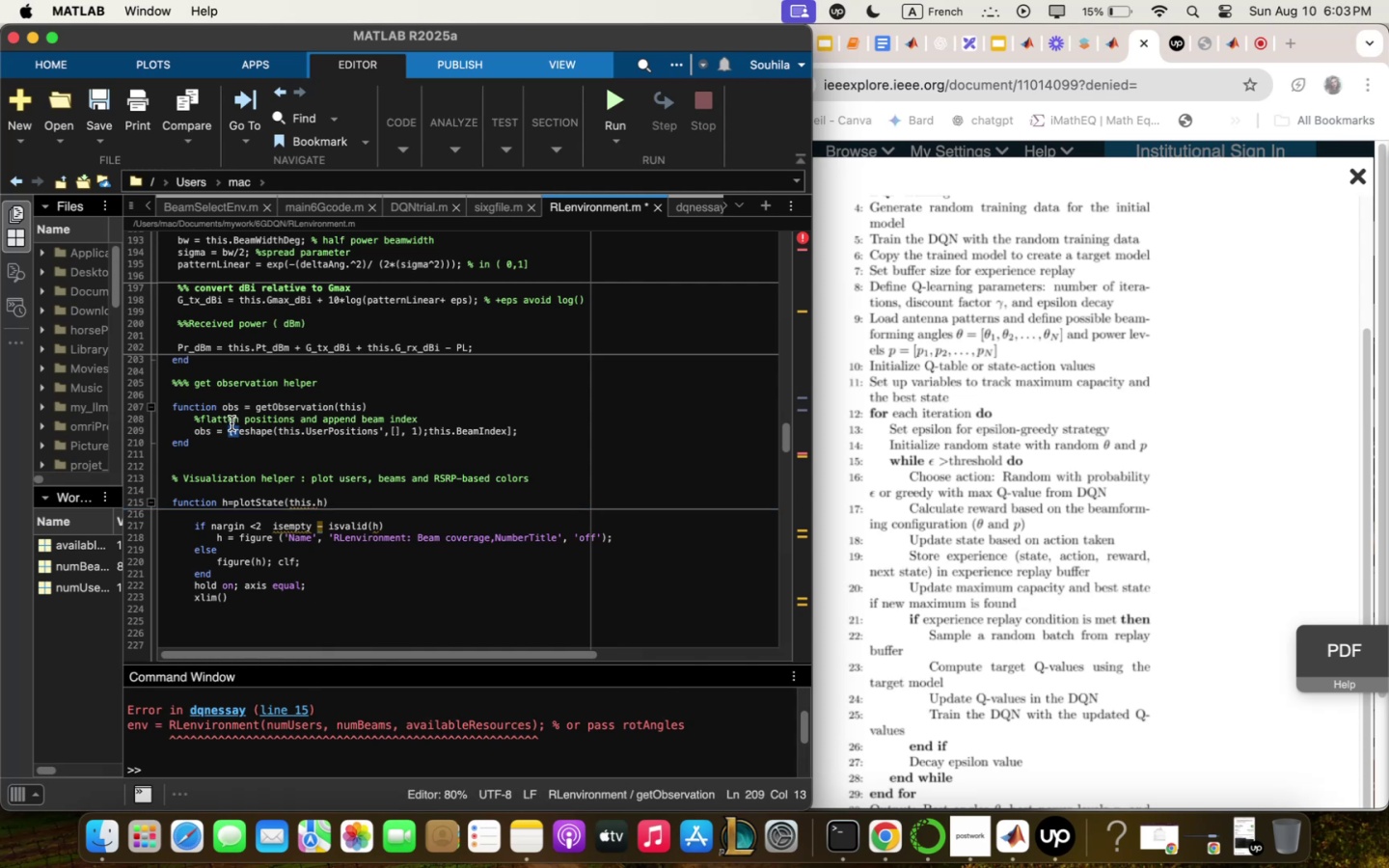 
key(Meta+CommandLeft)
 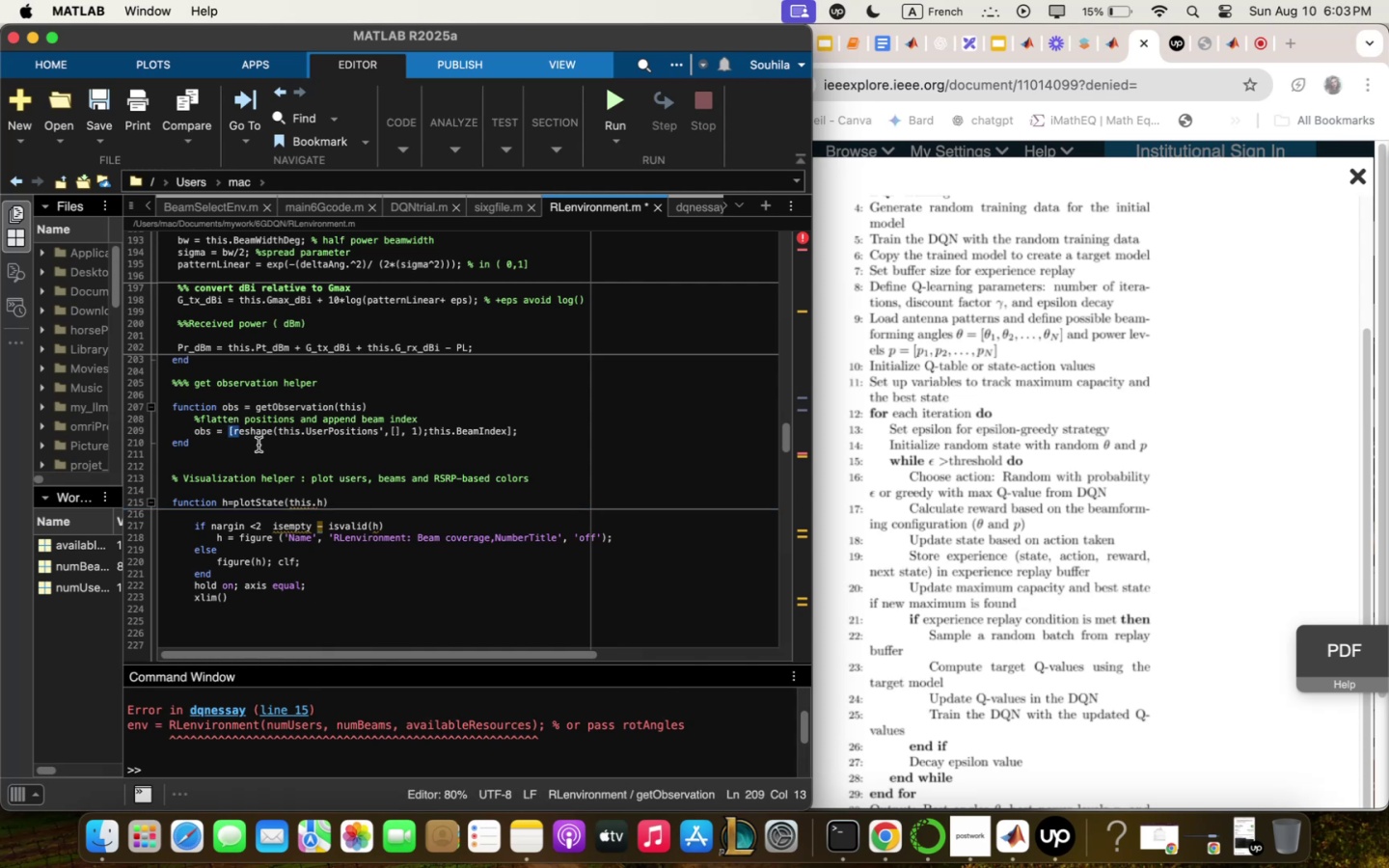 
key(Meta+C)
 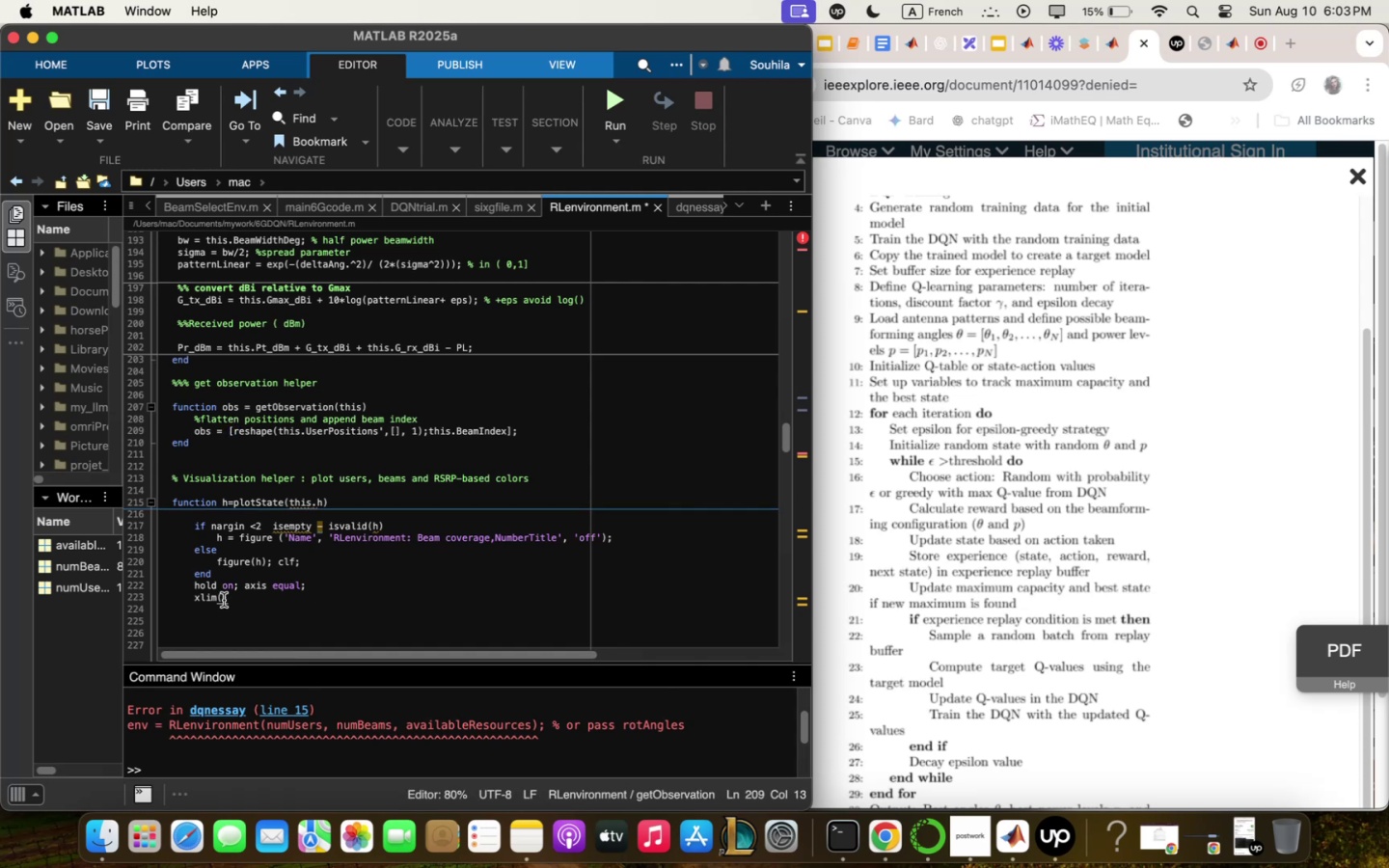 
key(Meta+V)
 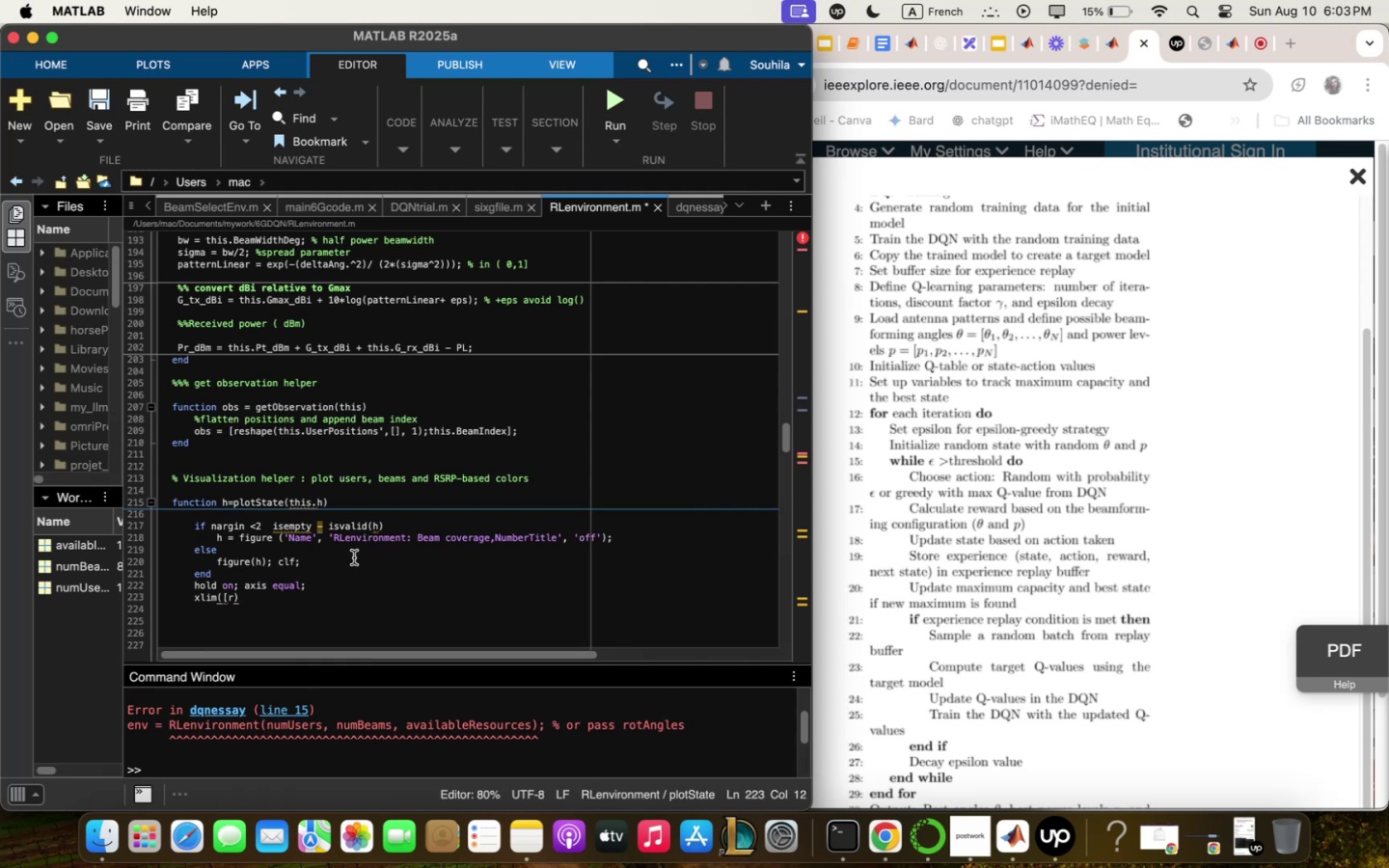 
key(Backspace)
 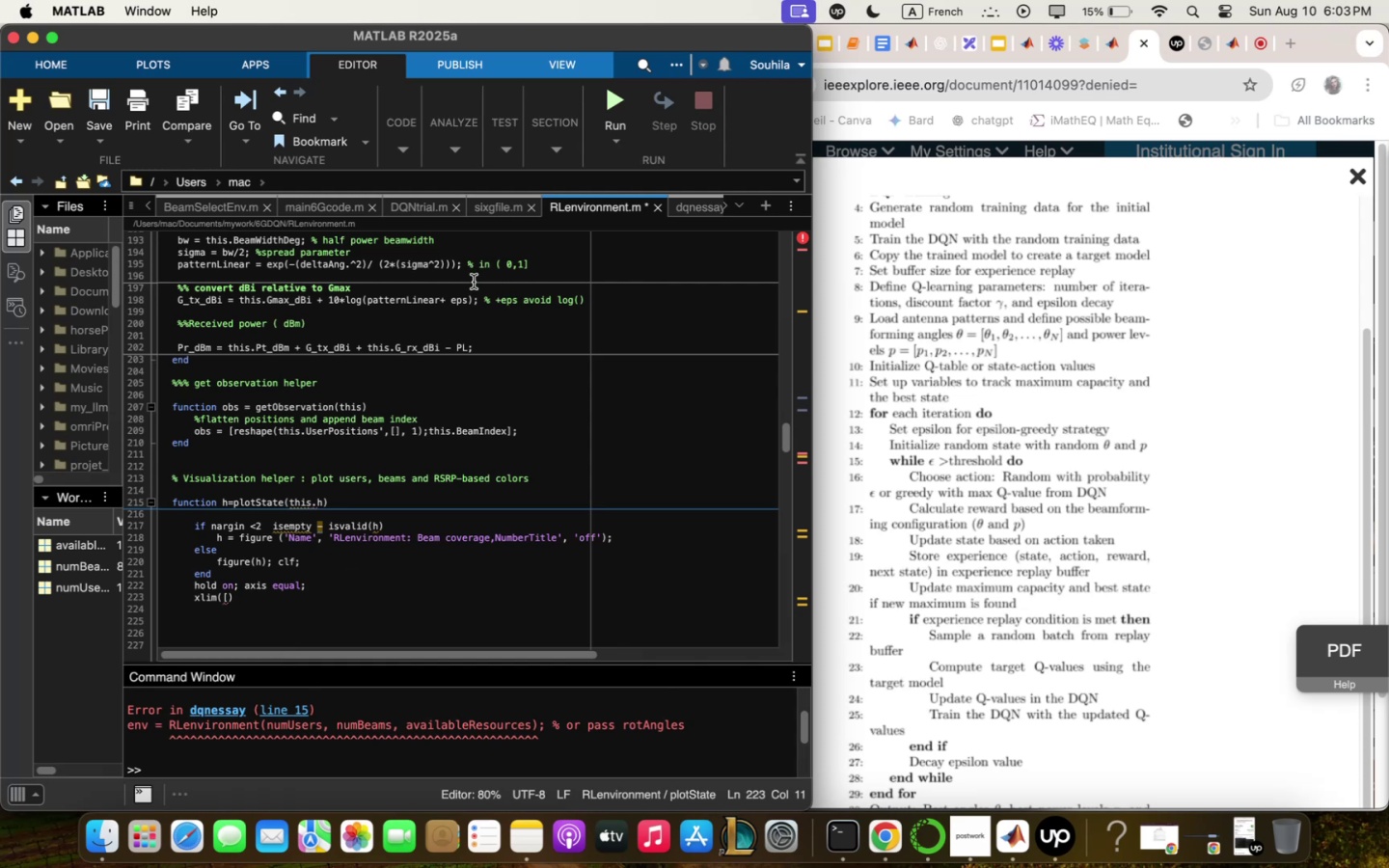 
left_click_drag(start_coordinate=[506, 432], to_coordinate=[515, 433])
 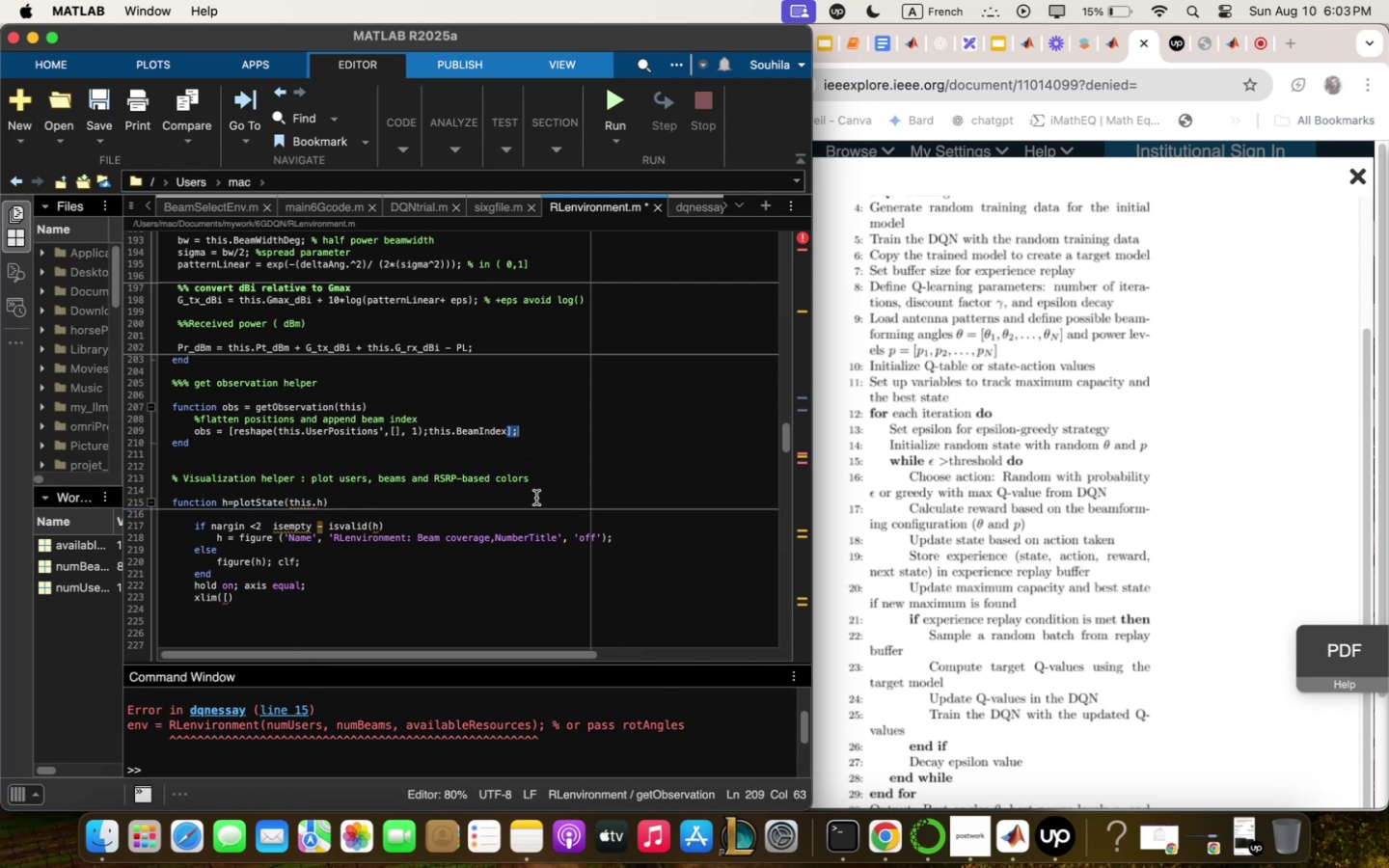 
key(Meta+C)
 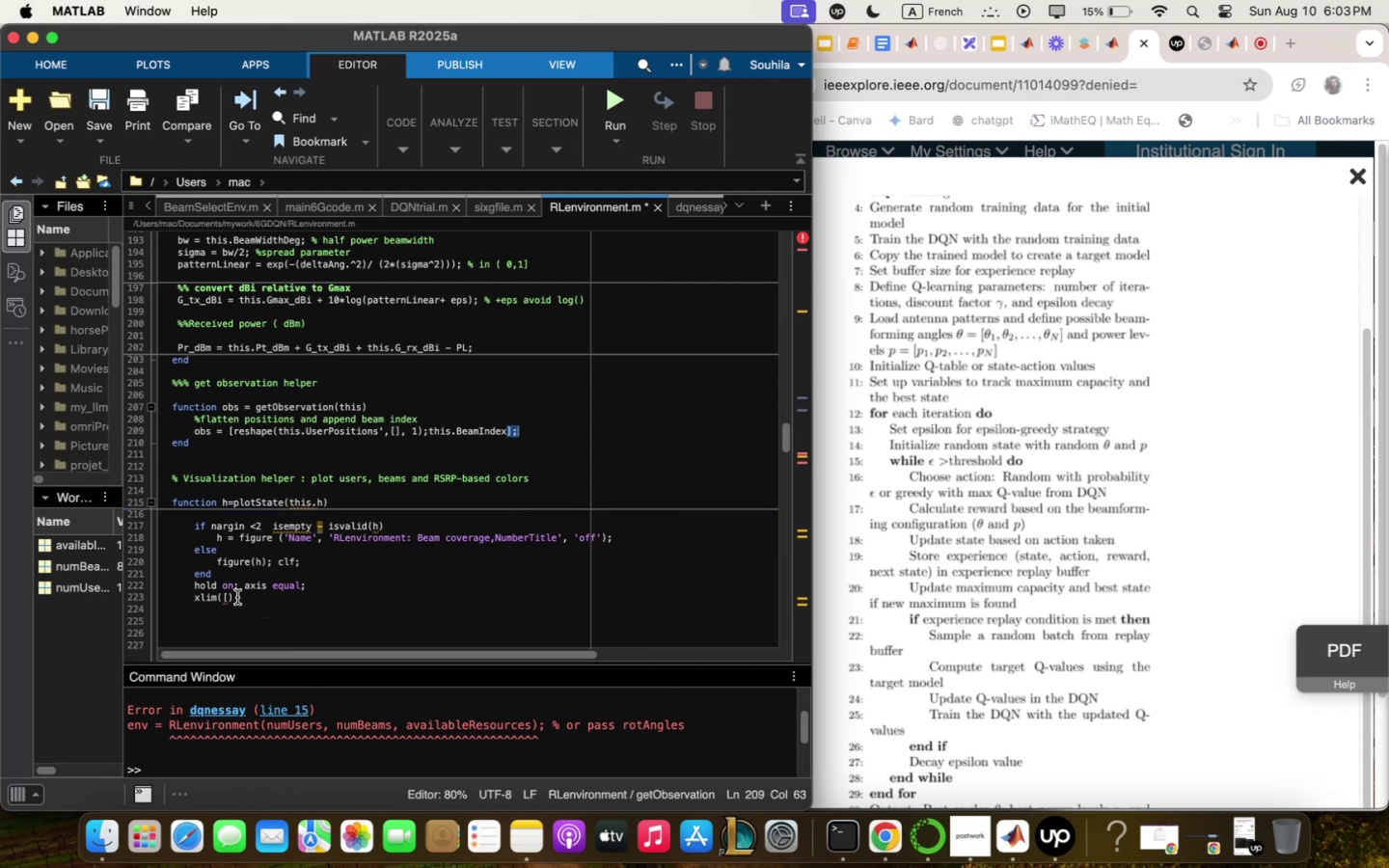 
left_click([230, 599])
 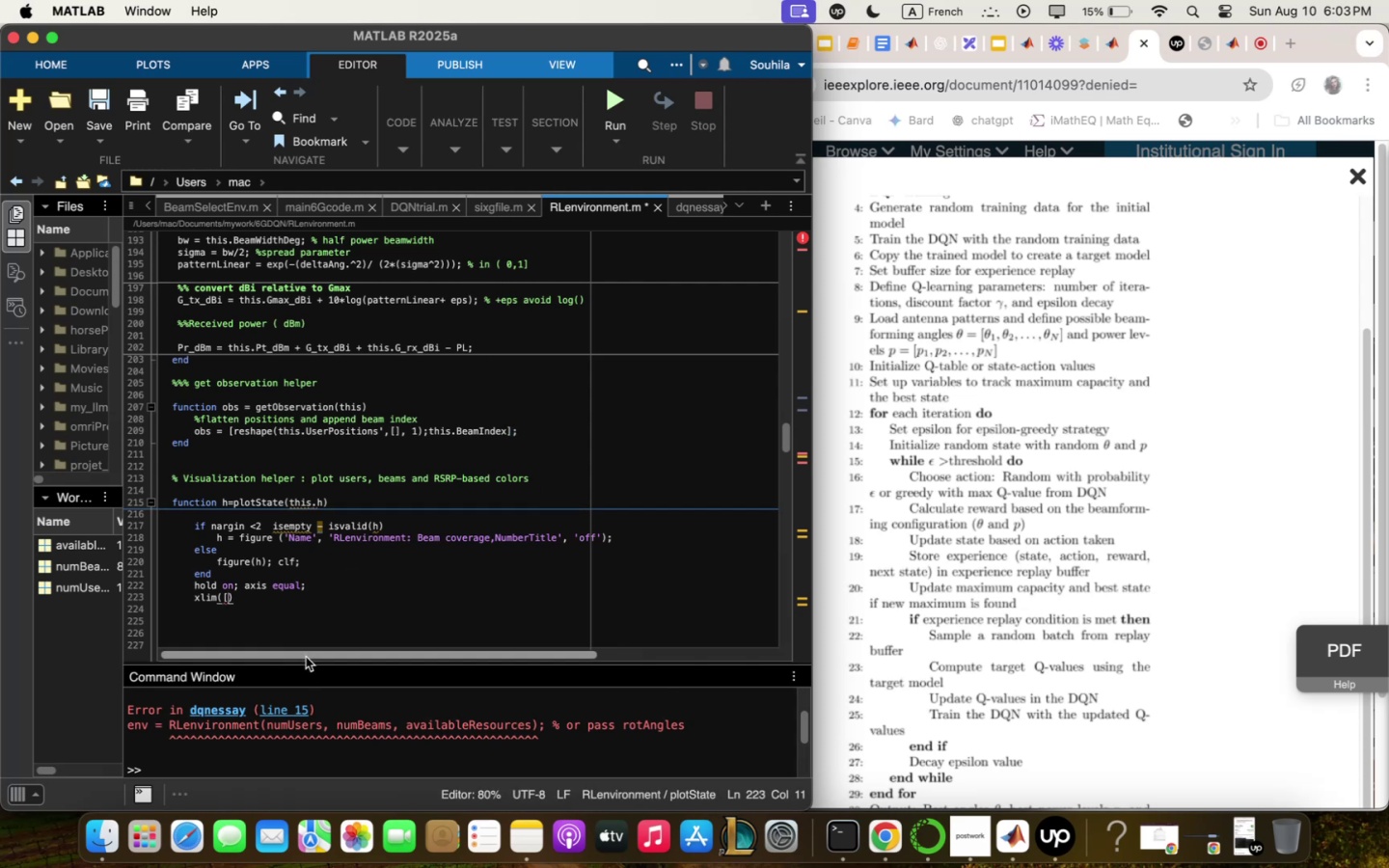 
key(Meta+V)
 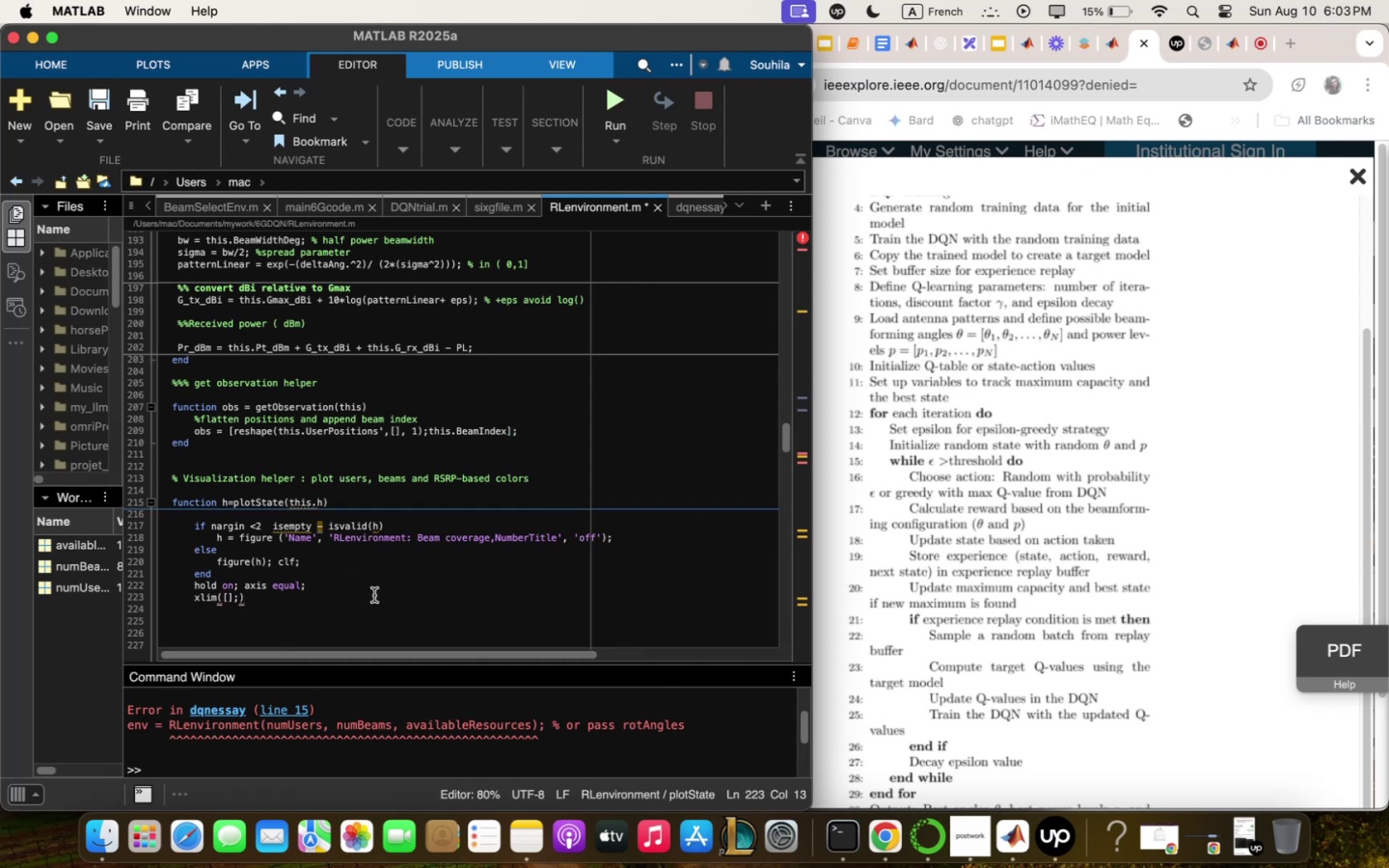 
key(Backspace)
 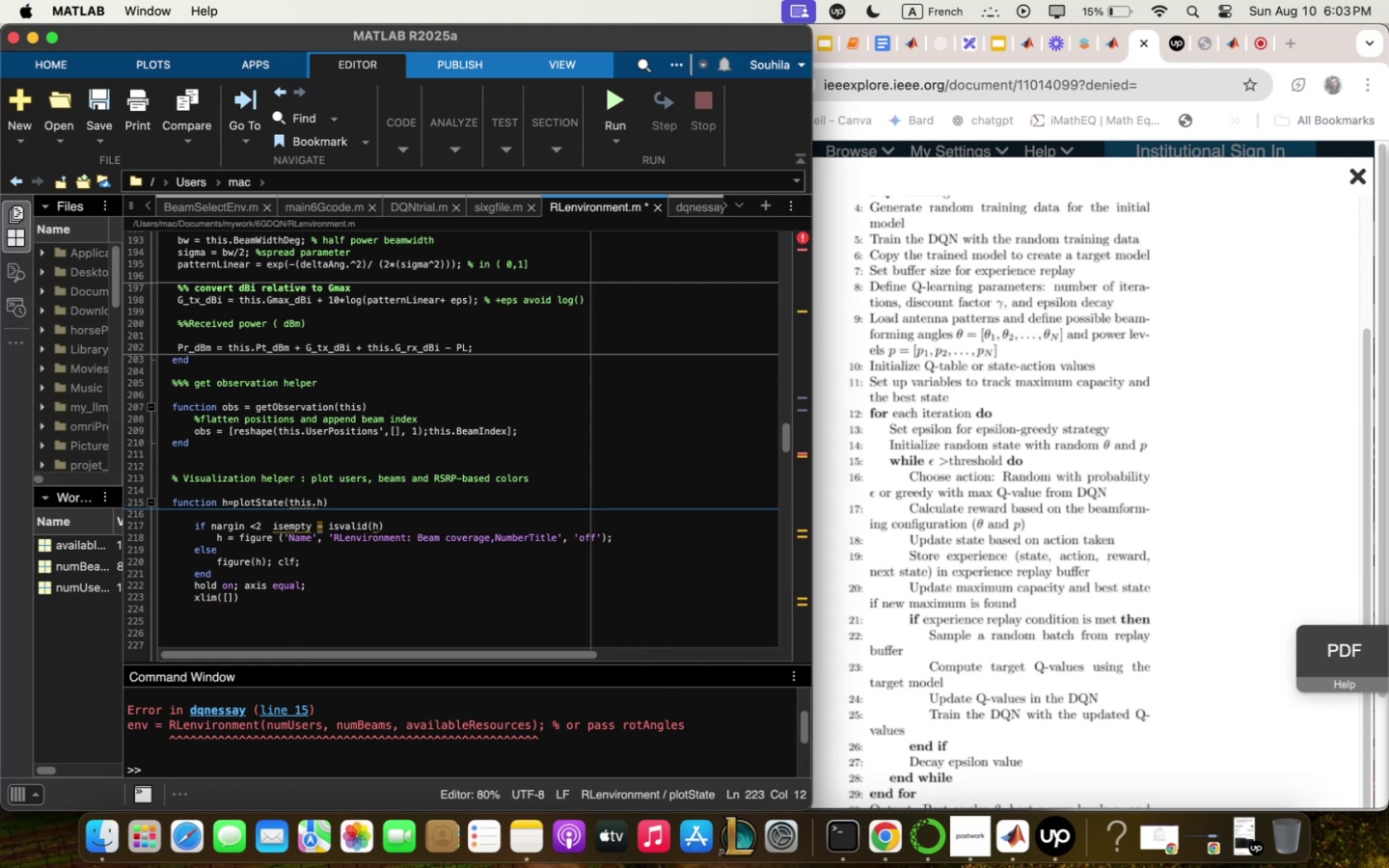 
wait(6.19)
 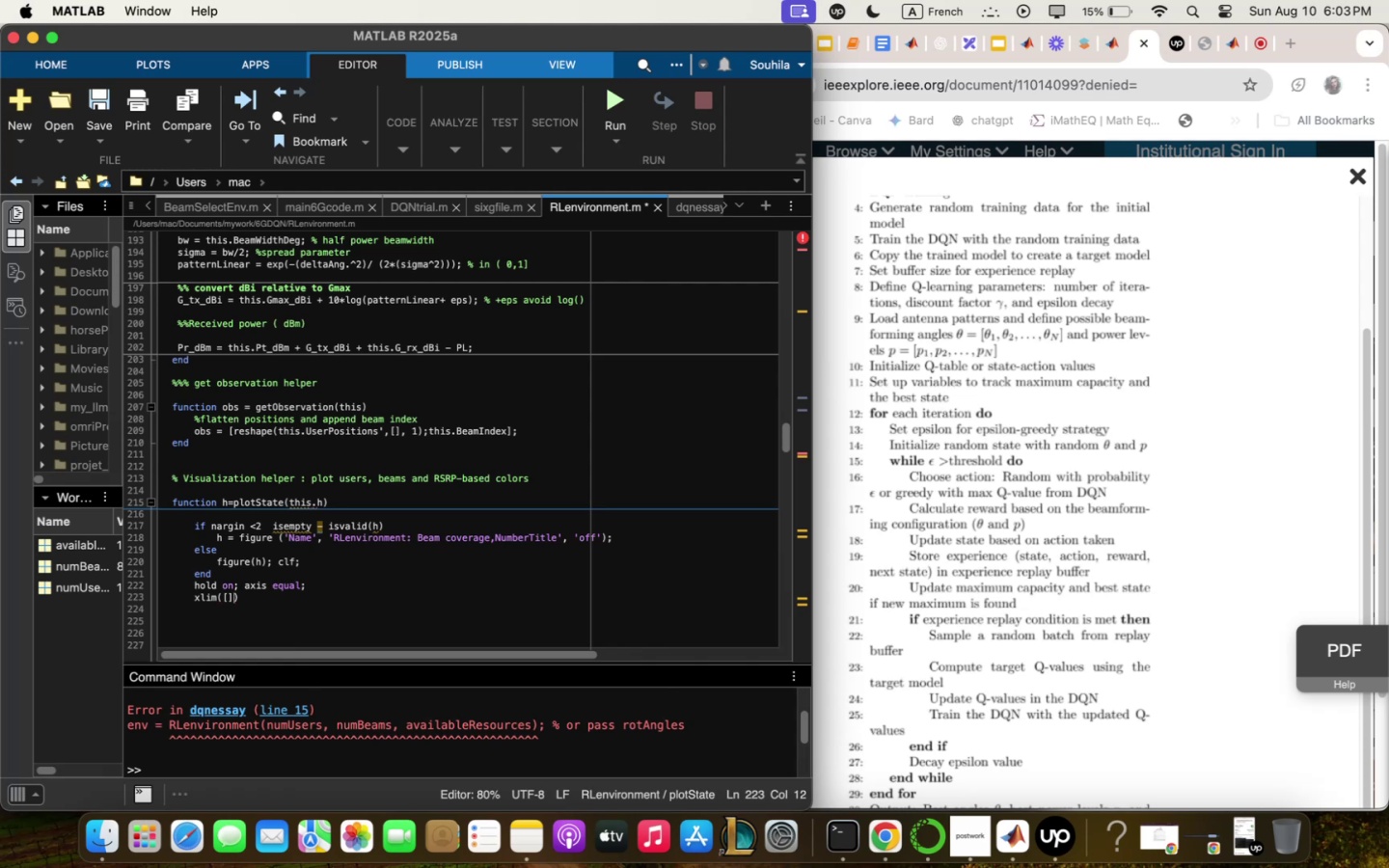 
key(ArrowLeft)
 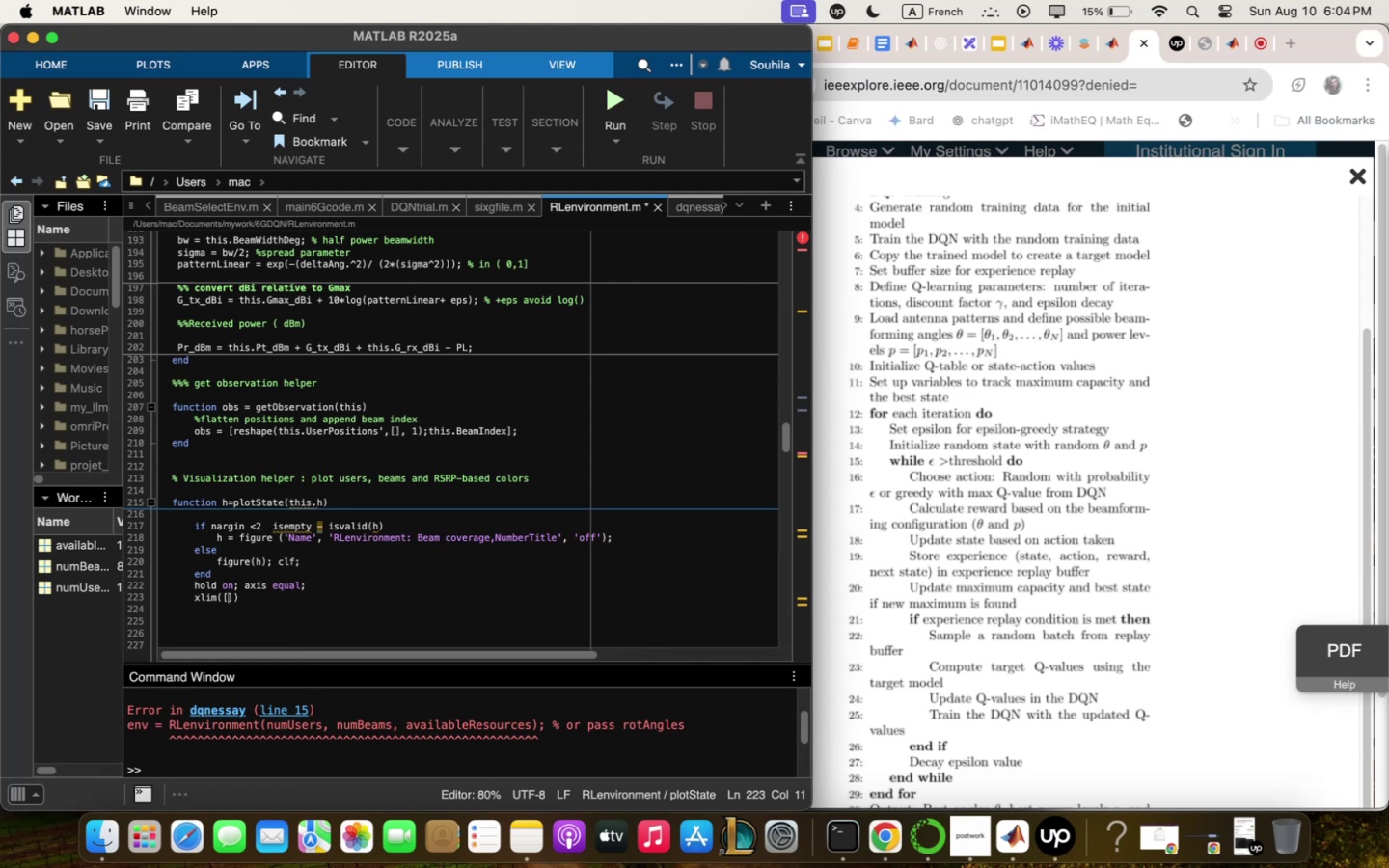 
wait(18.91)
 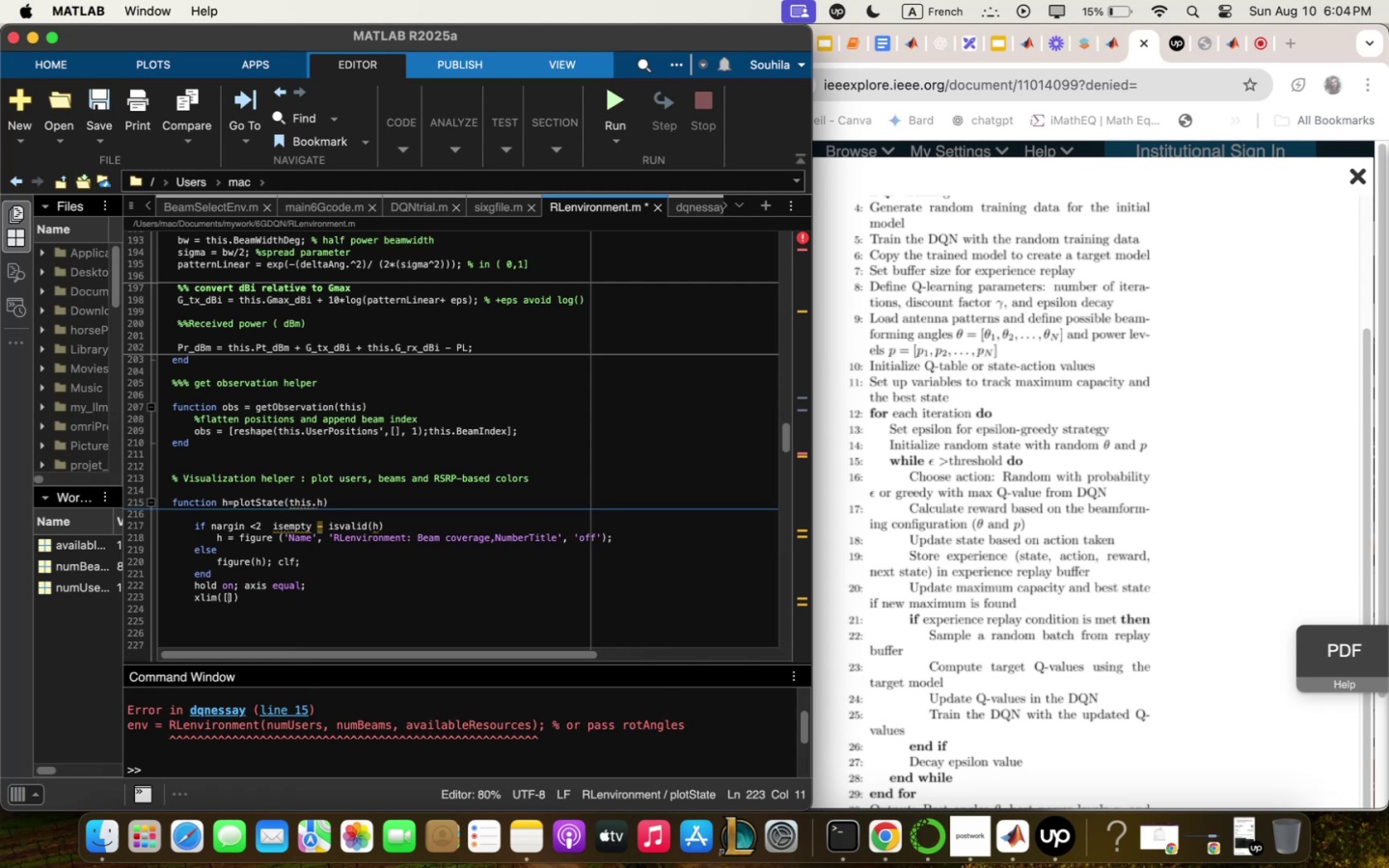 
key(Shift+0)
 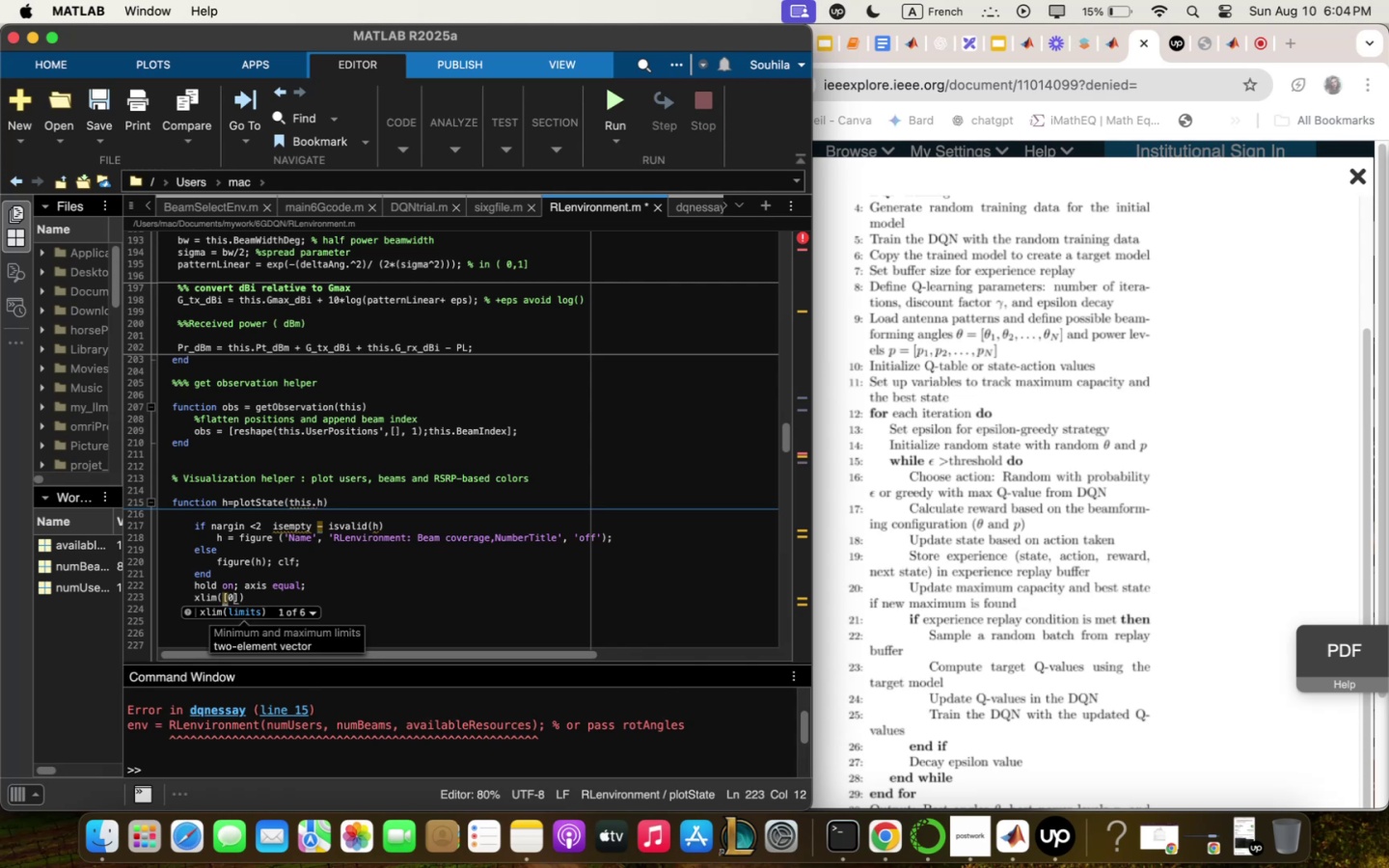 
key(Space)
 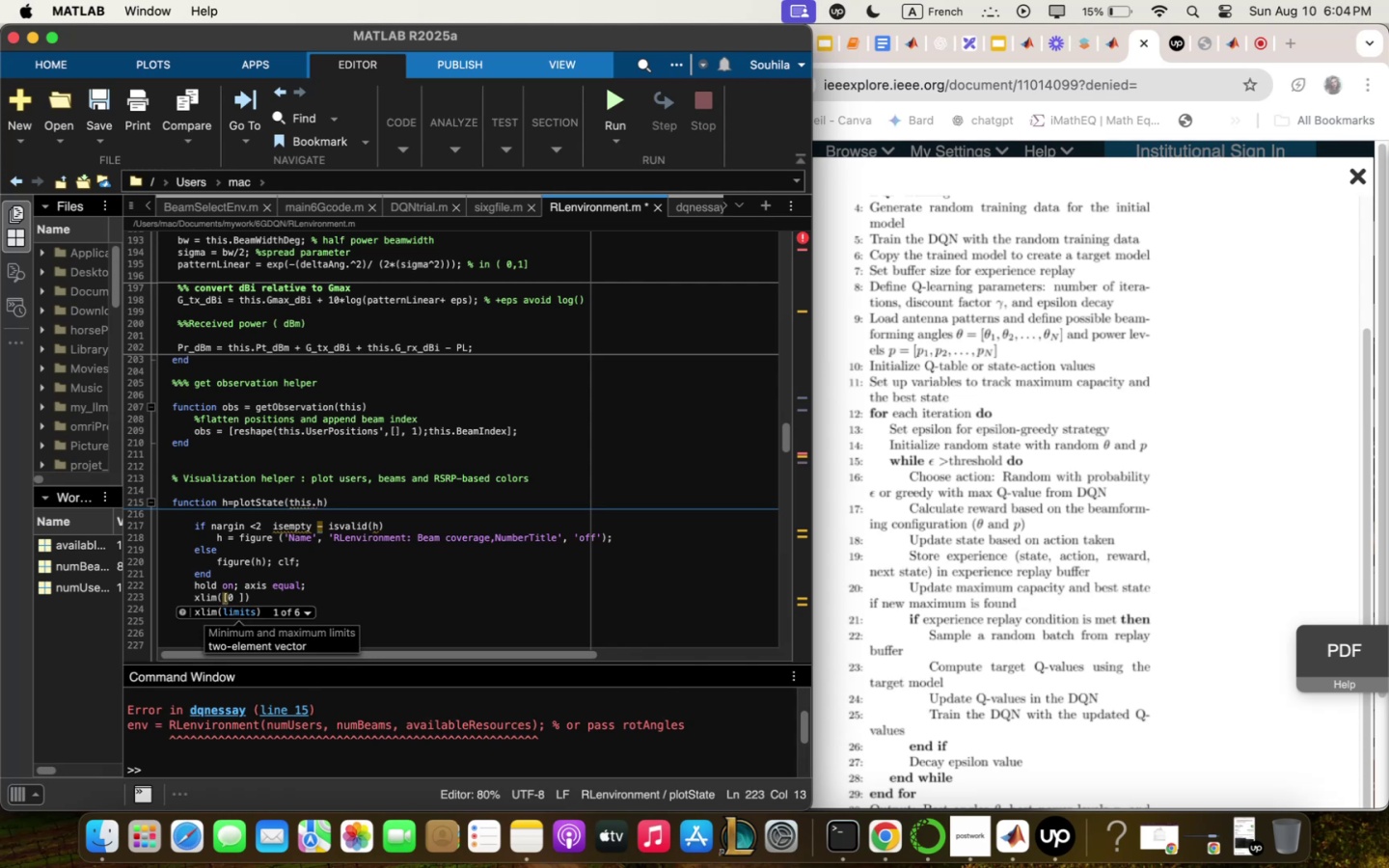 
type(this<:qx)
 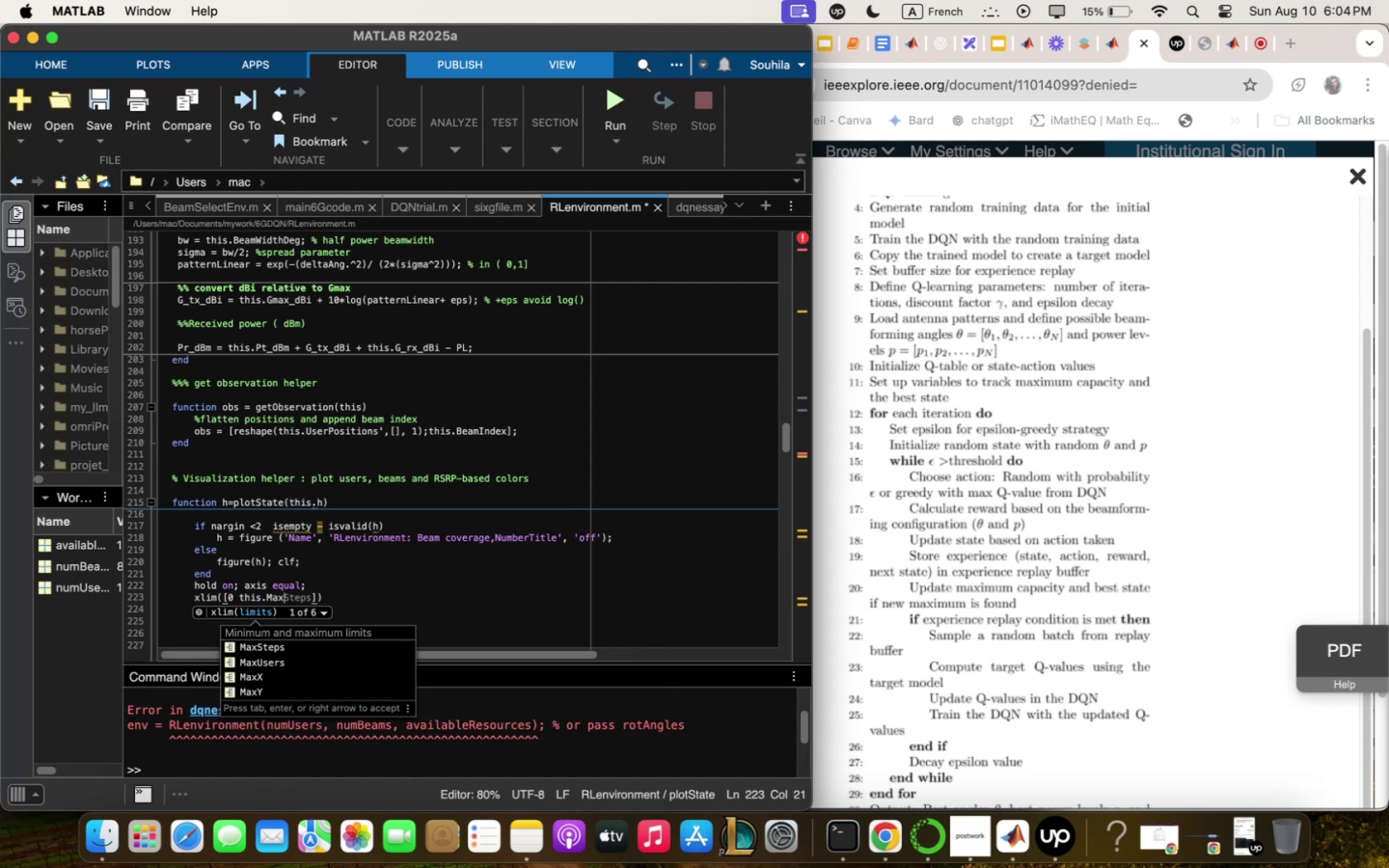 
key(ArrowDown)
 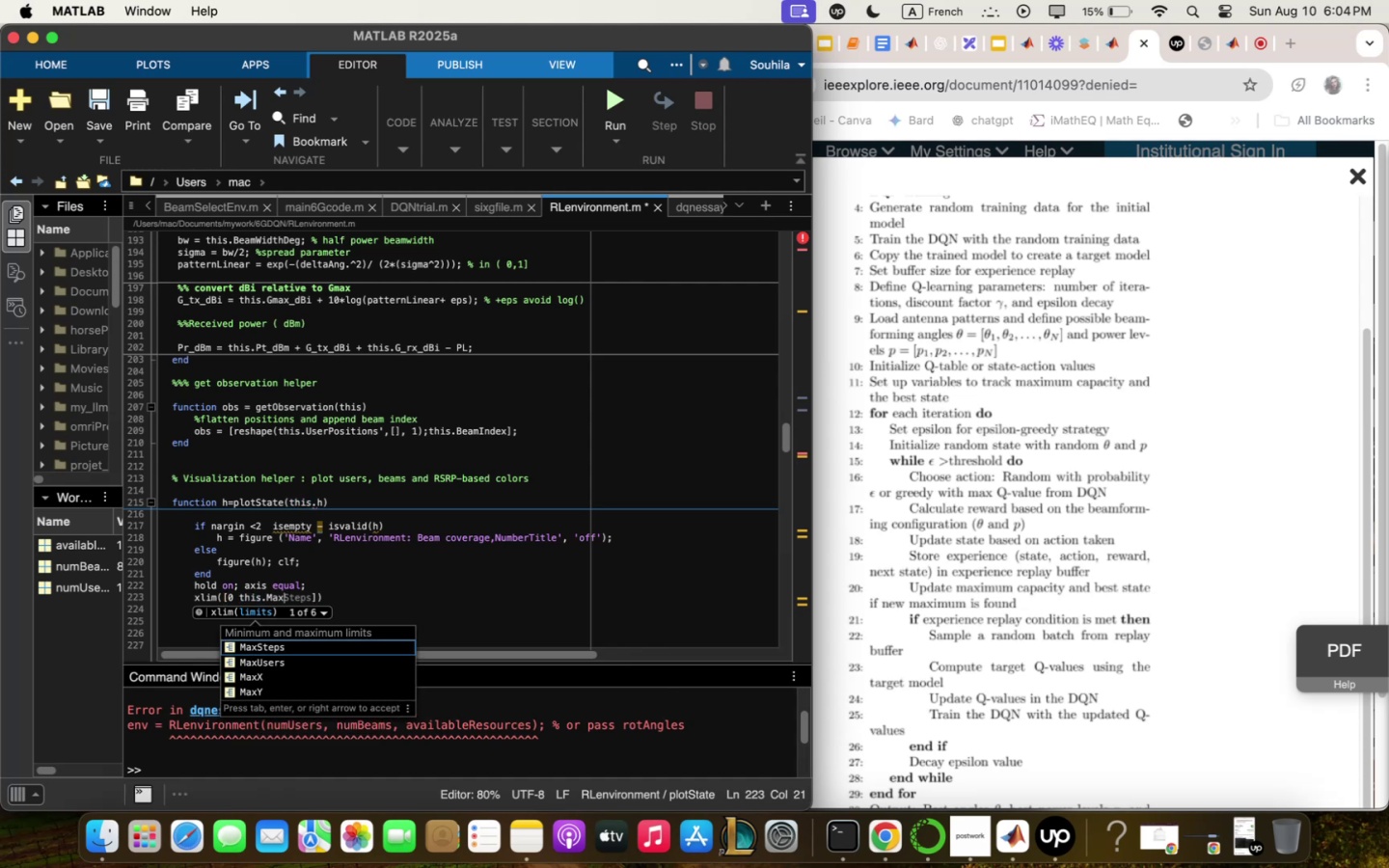 
key(ArrowDown)
 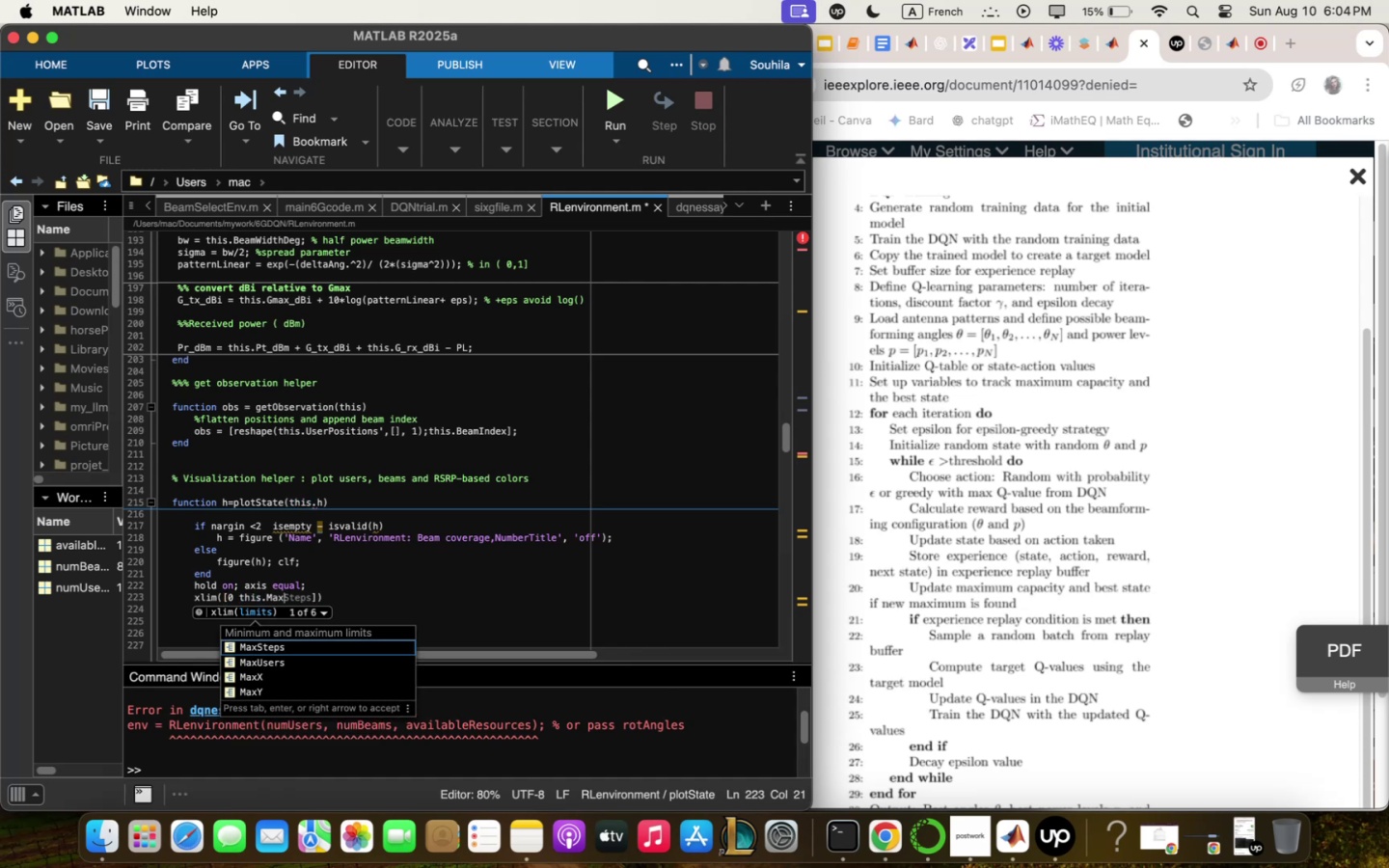 
key(ArrowDown)
 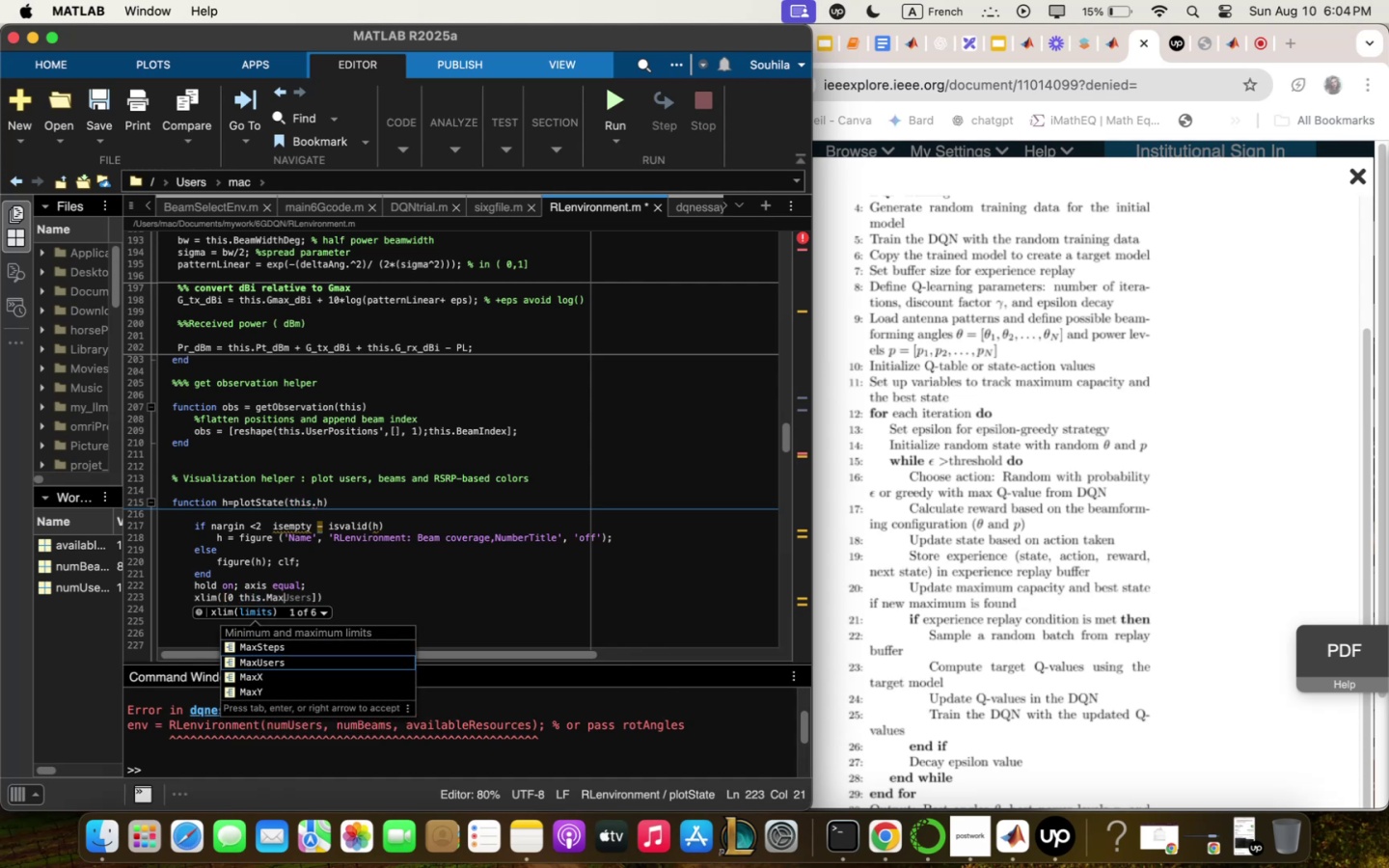 
key(ArrowDown)
 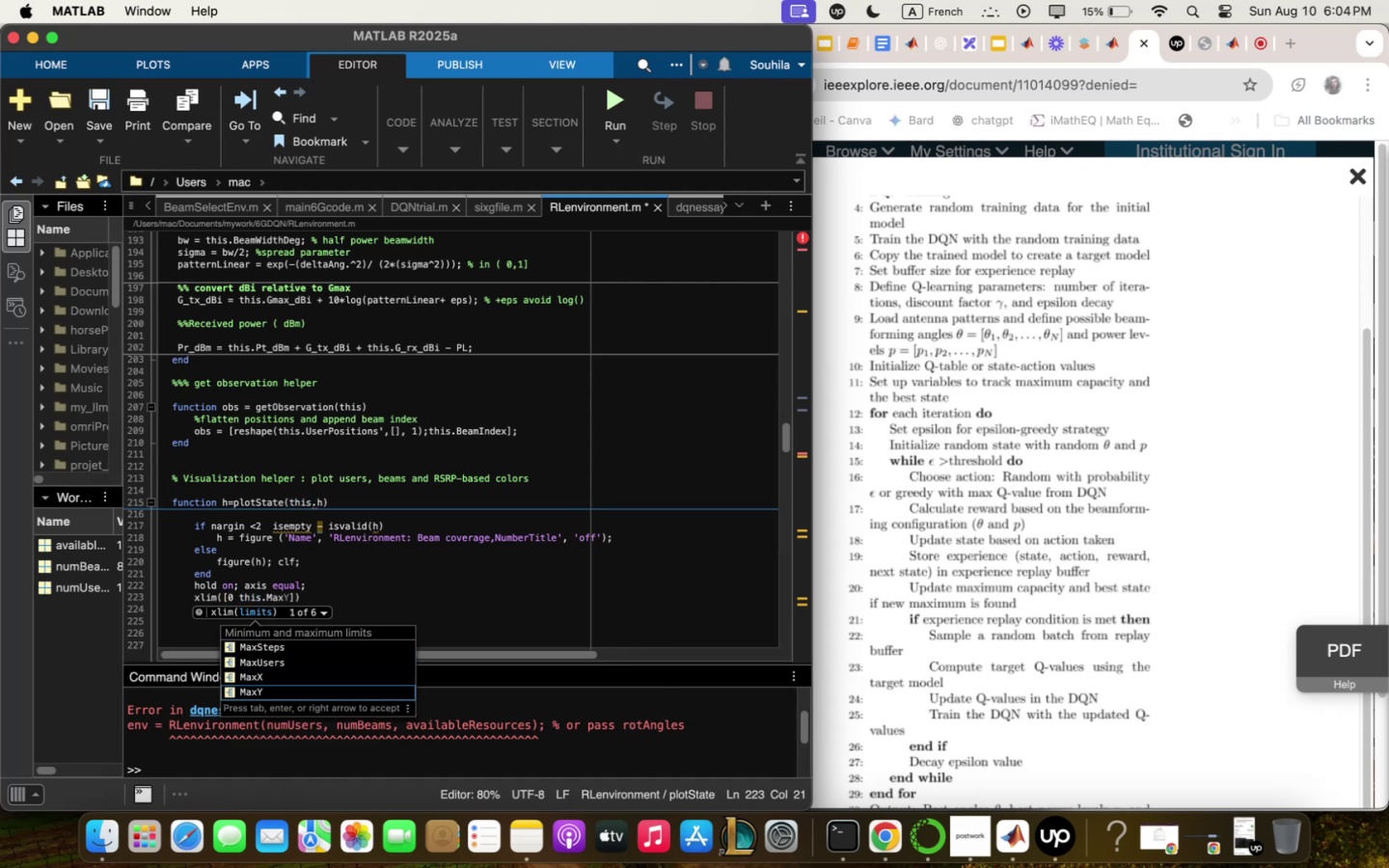 
key(ArrowUp)
 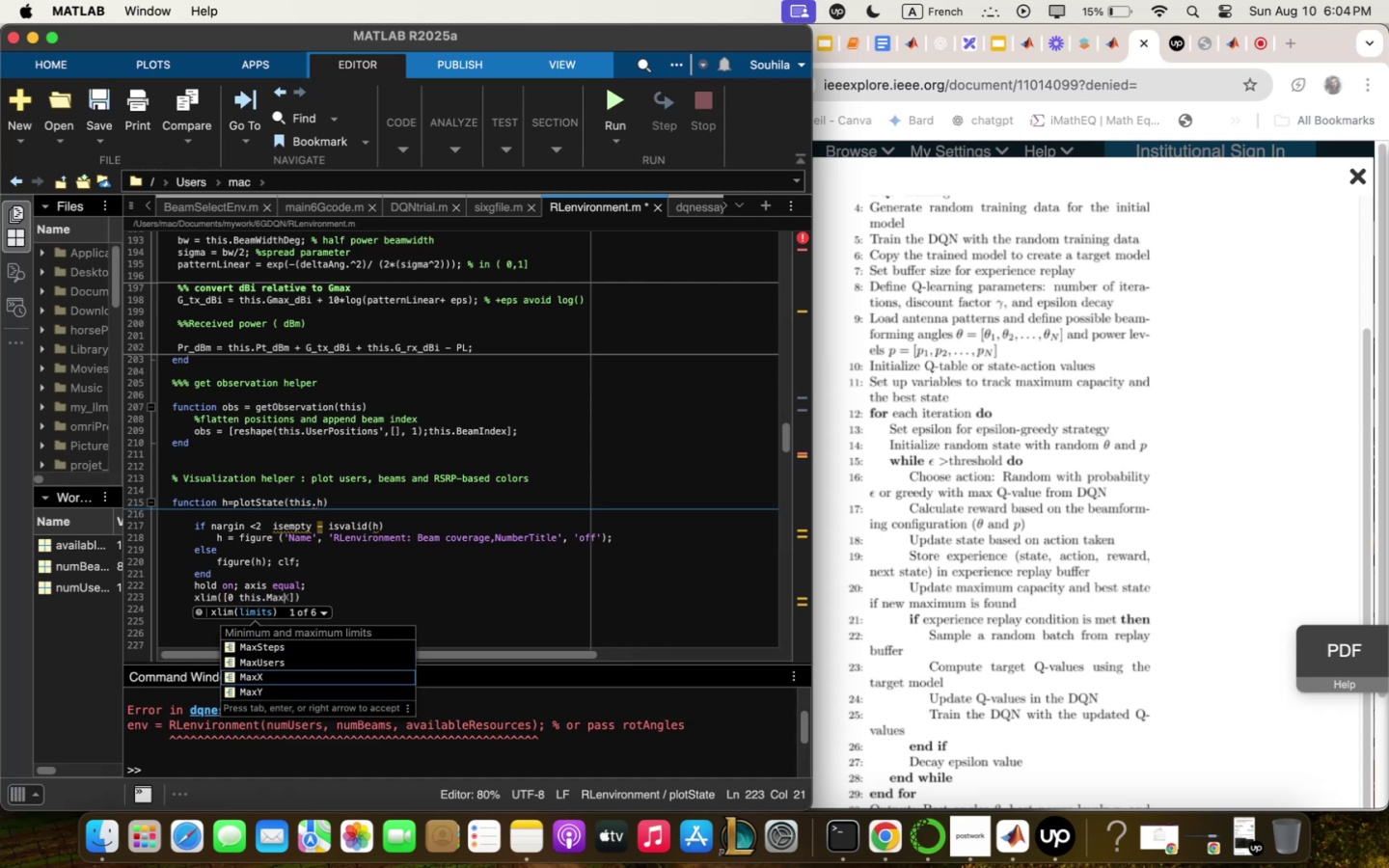 
key(Enter)
 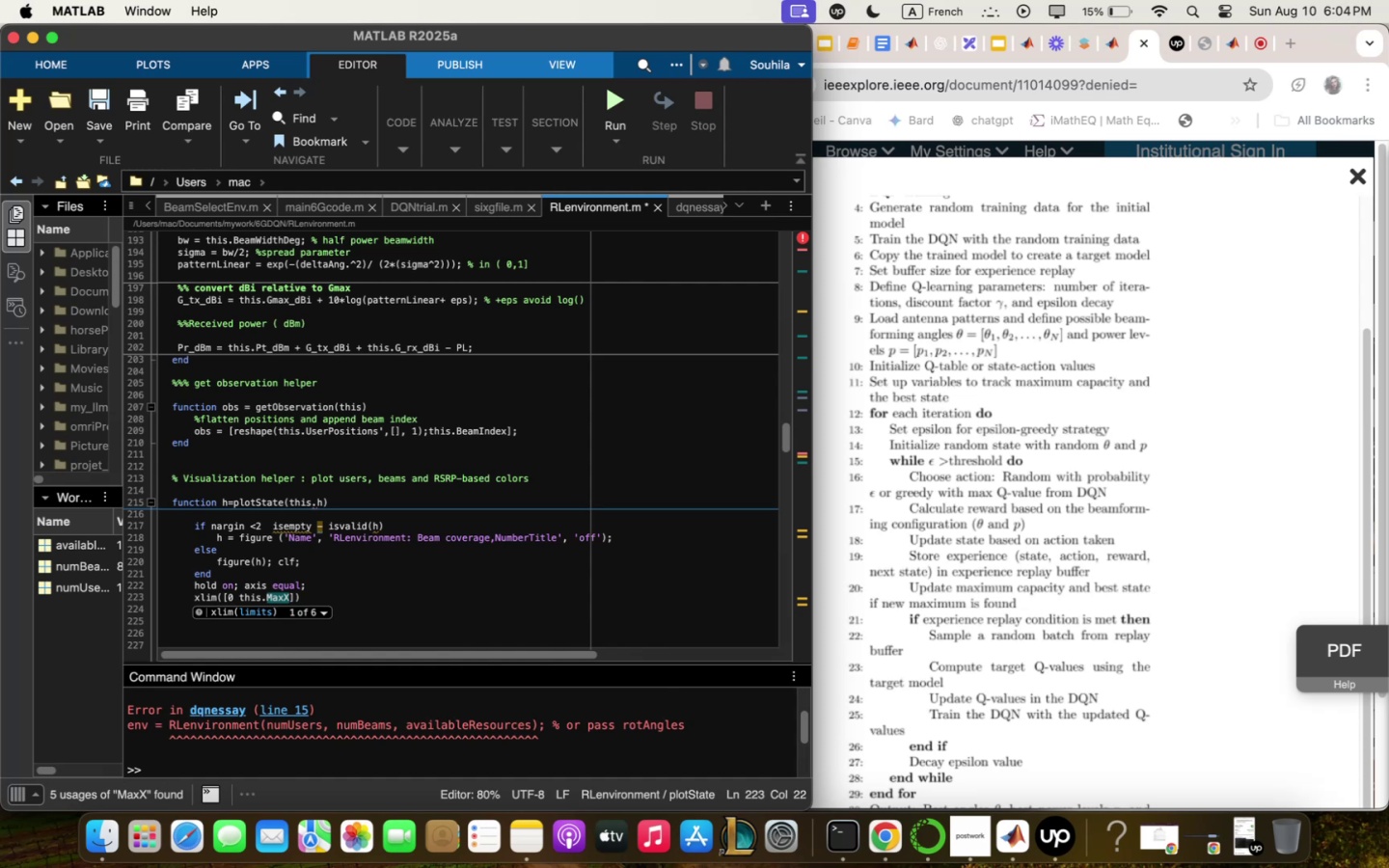 
wait(7.62)
 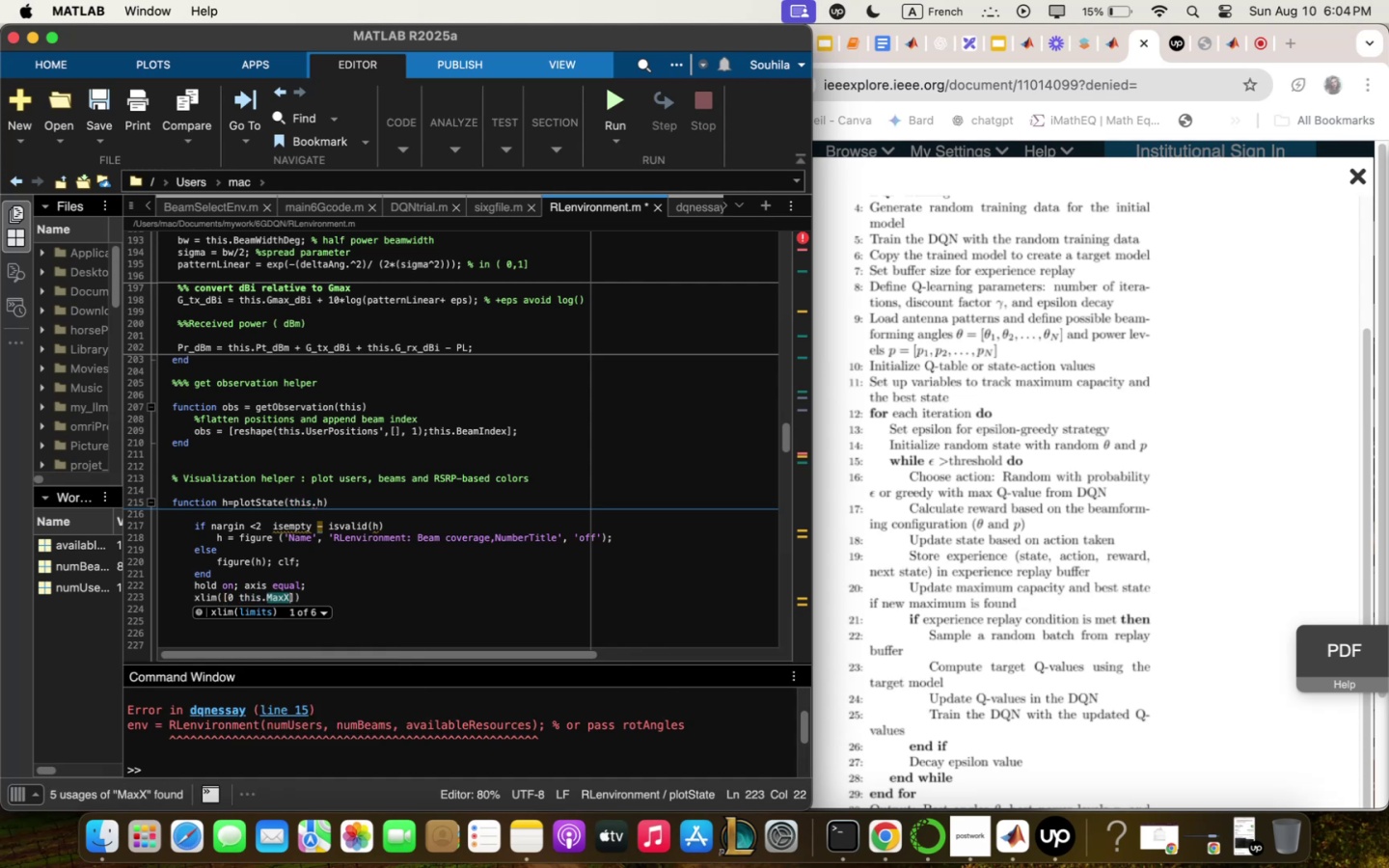 
key(ArrowRight)
 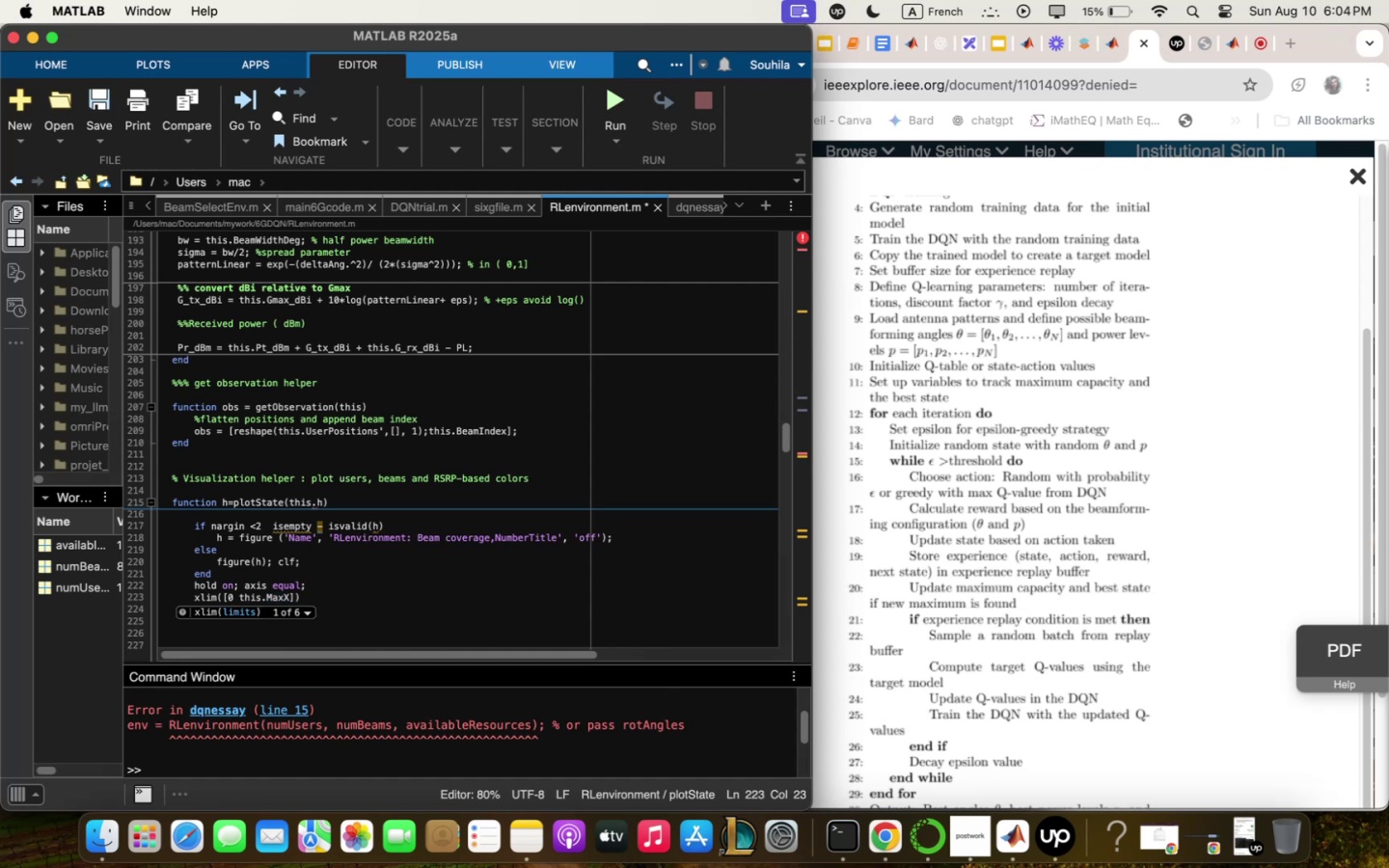 
wait(10.7)
 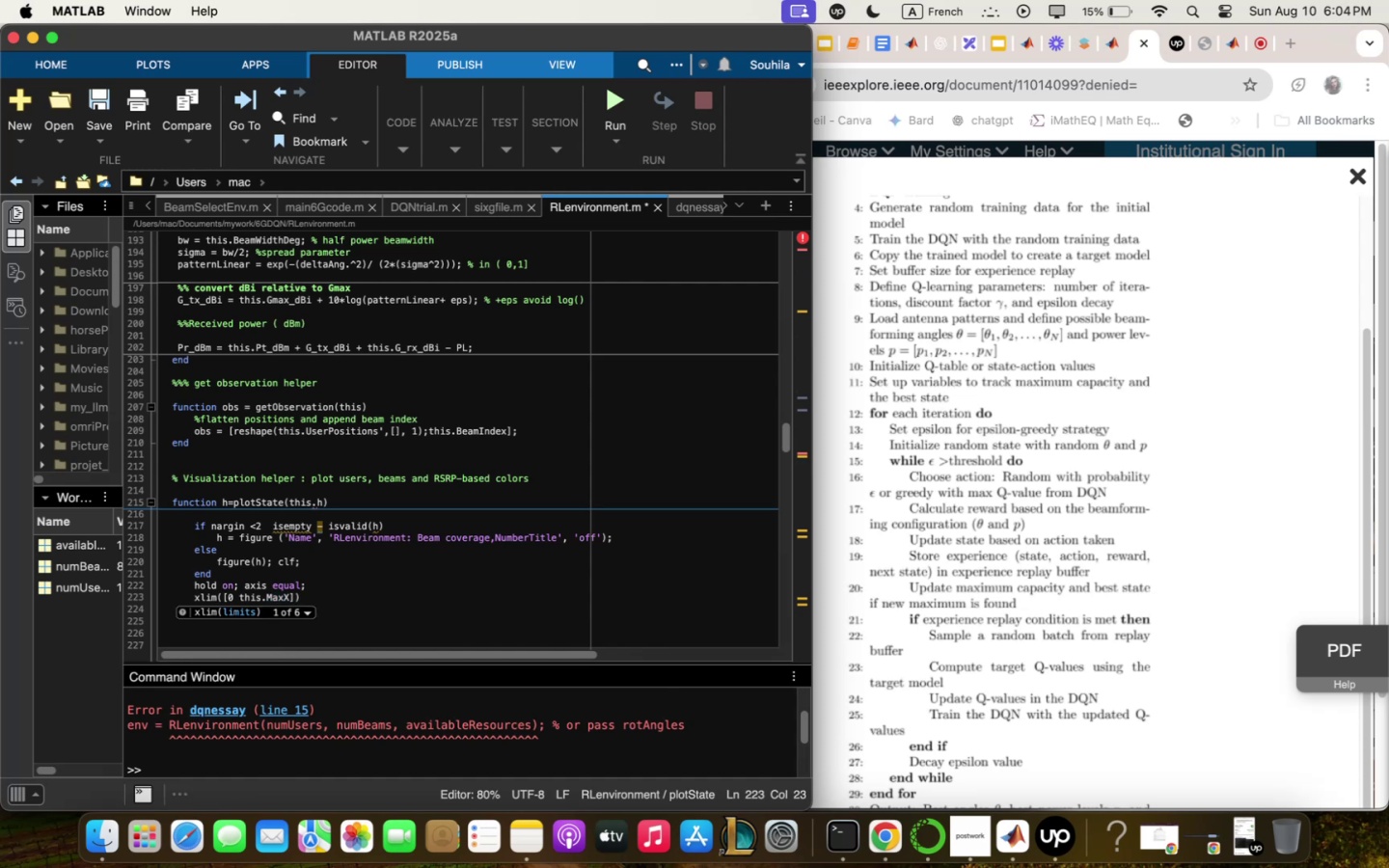 
left_click([315, 598])
 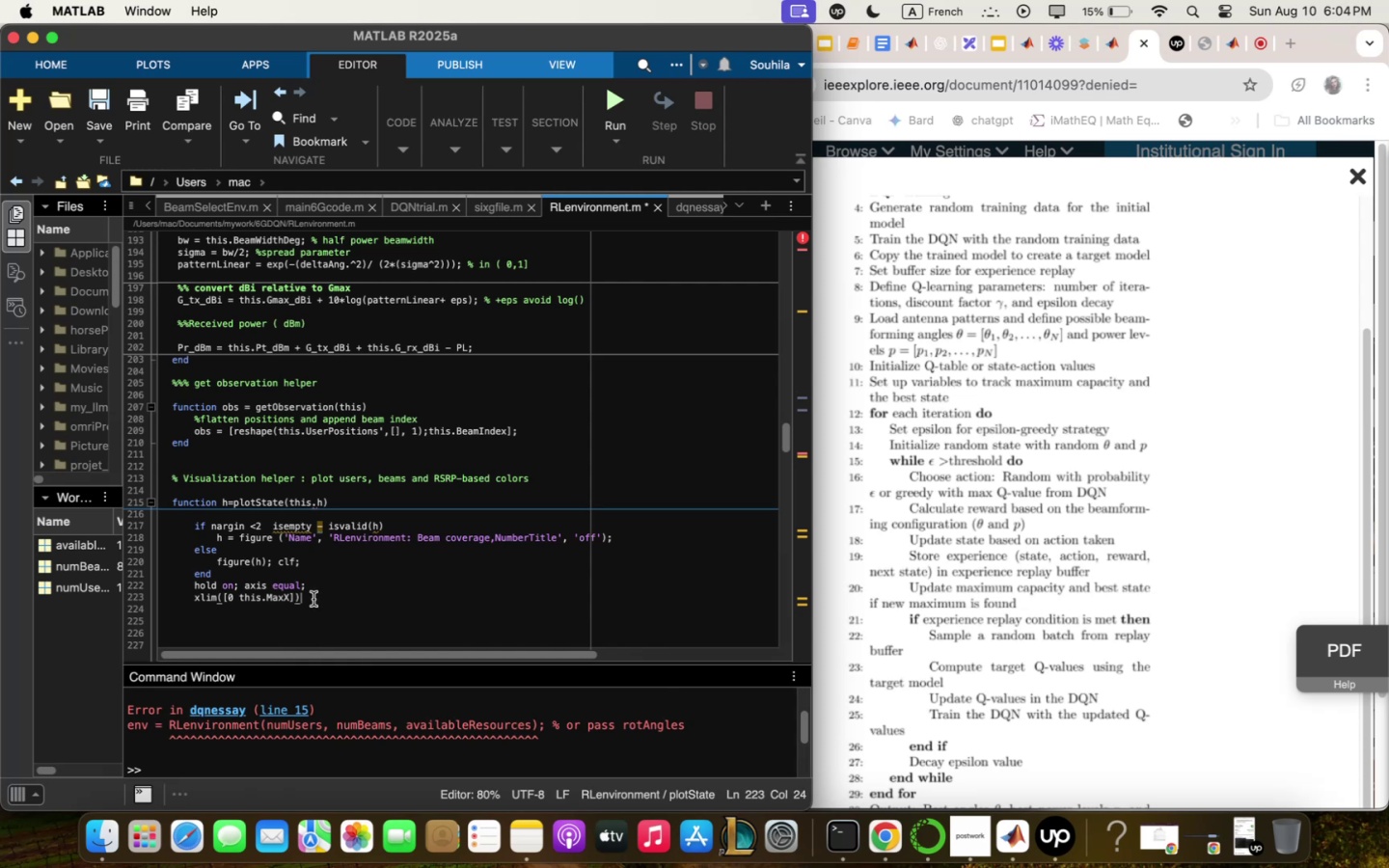 
left_click_drag(start_coordinate=[310, 598], to_coordinate=[171, 591])
 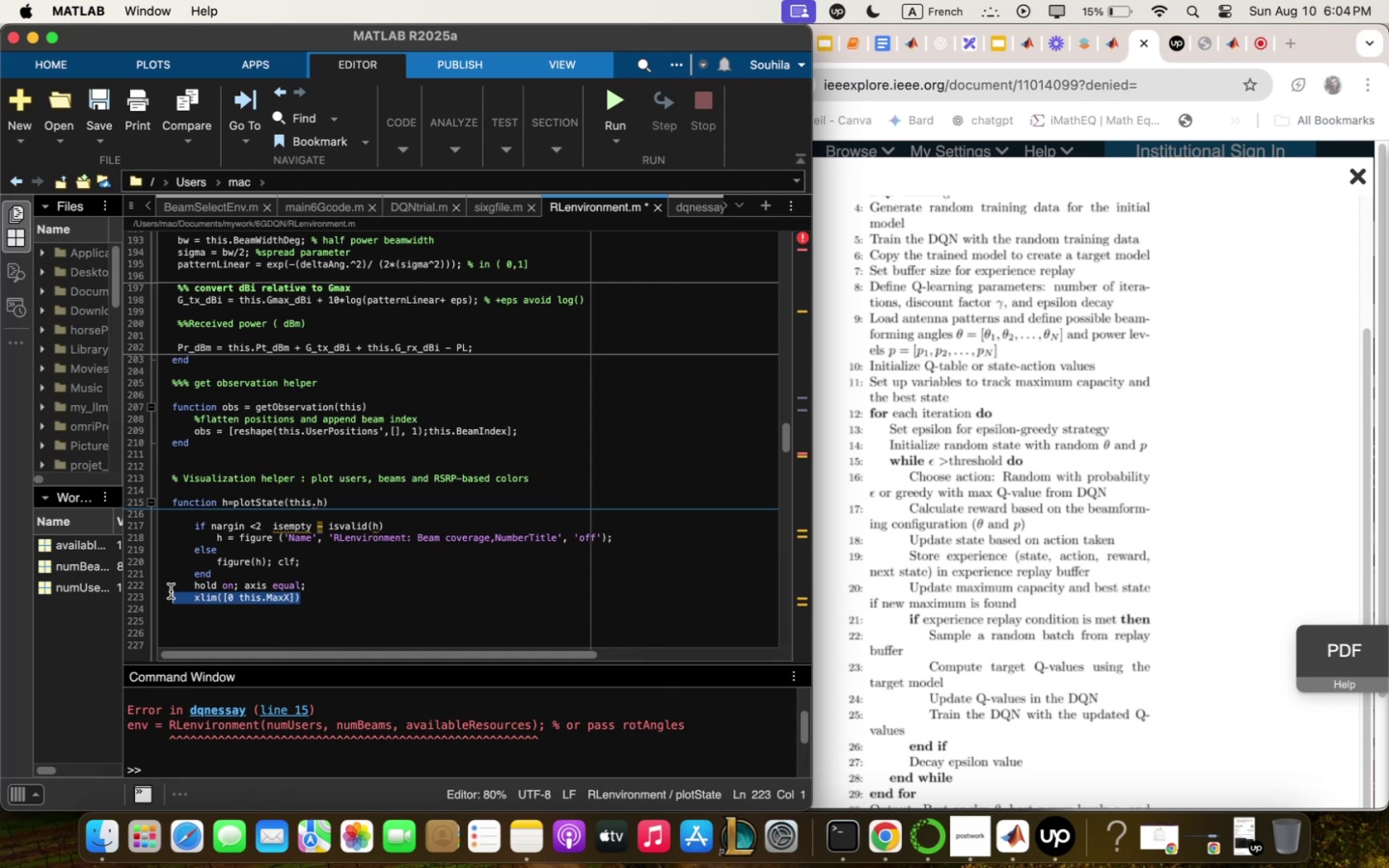 
key(Meta+CommandLeft)
 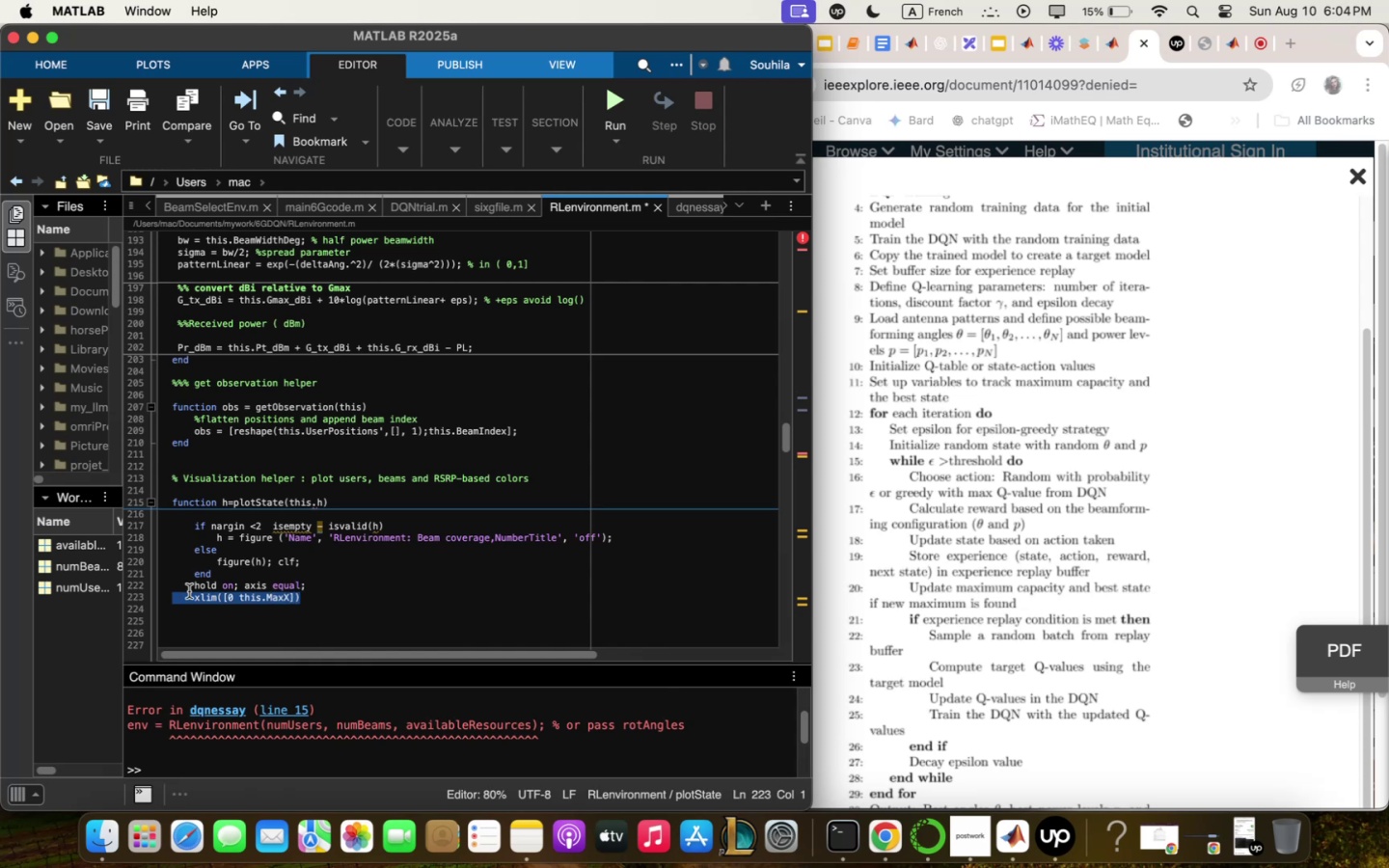 
key(Meta+C)
 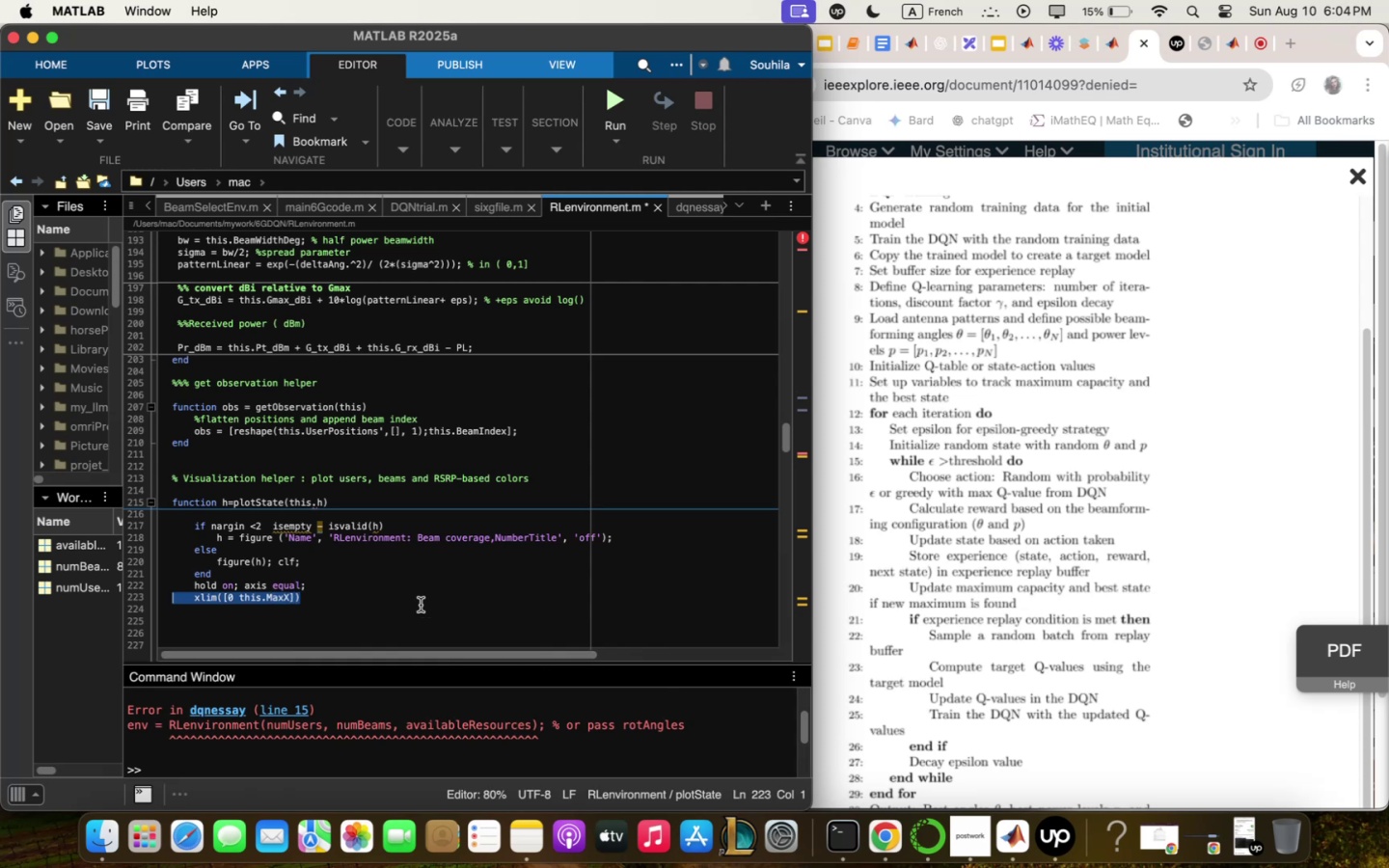 
left_click([418, 598])
 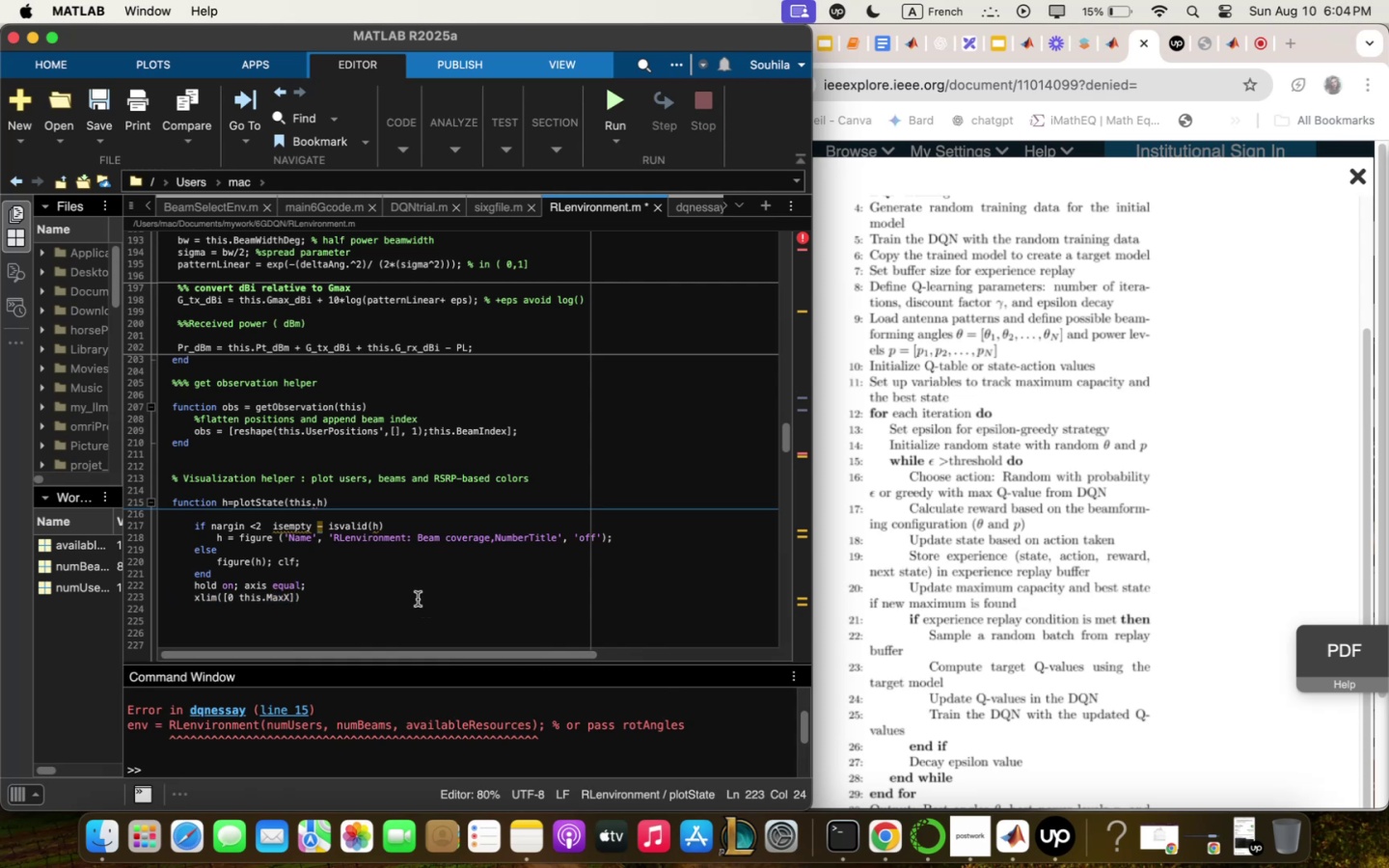 
key(Space)
 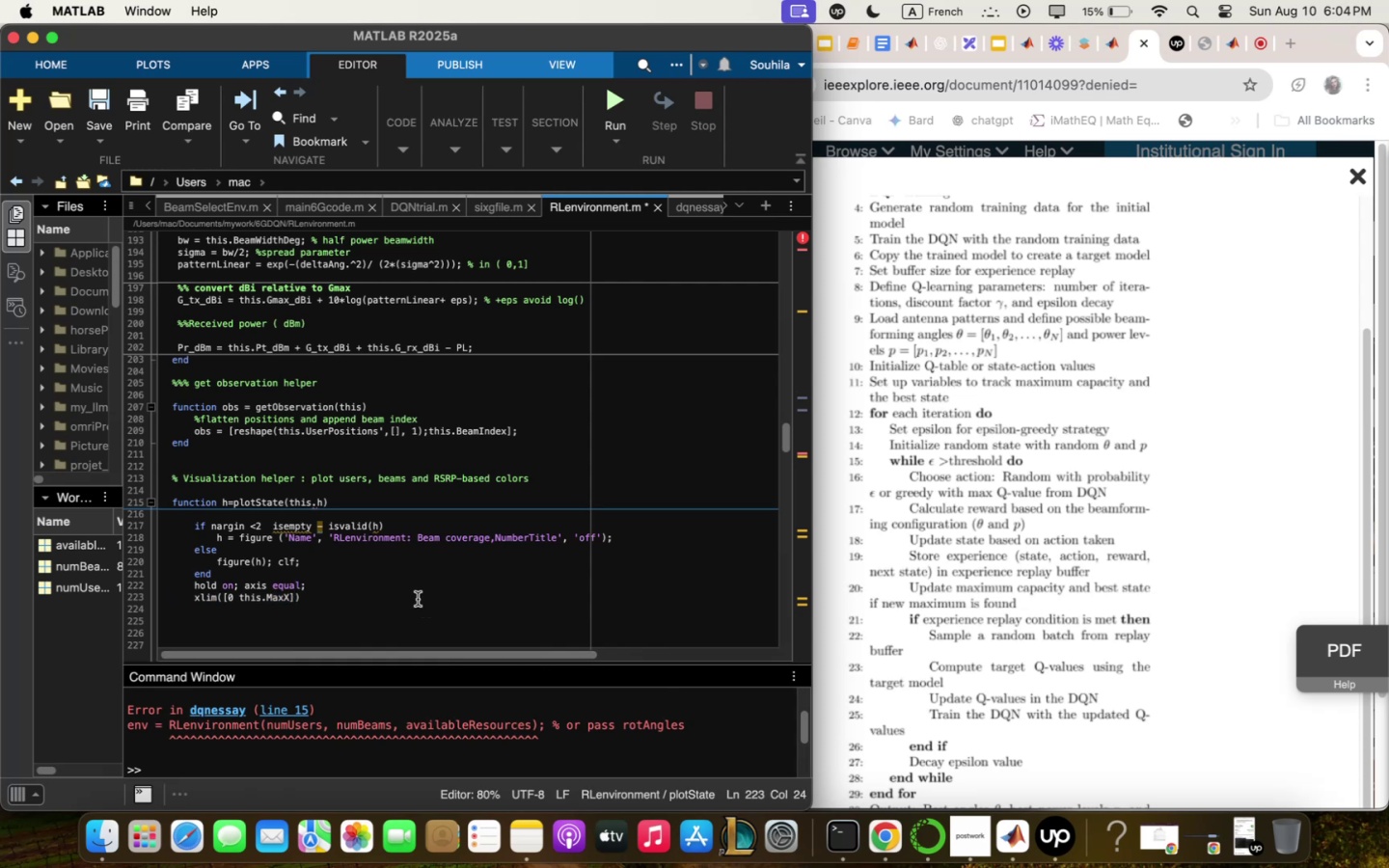 
key(Space)
 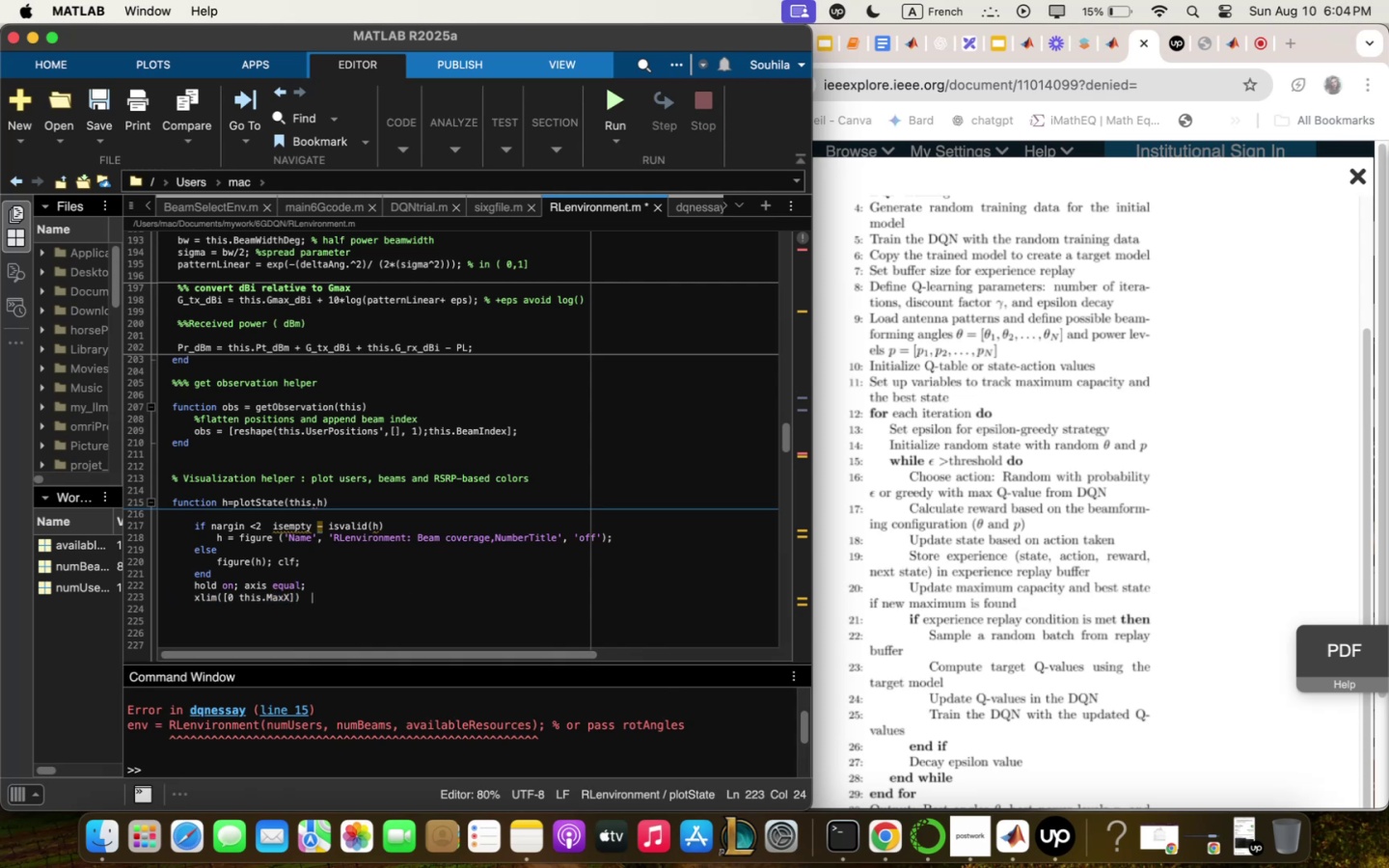 
key(Comma)
 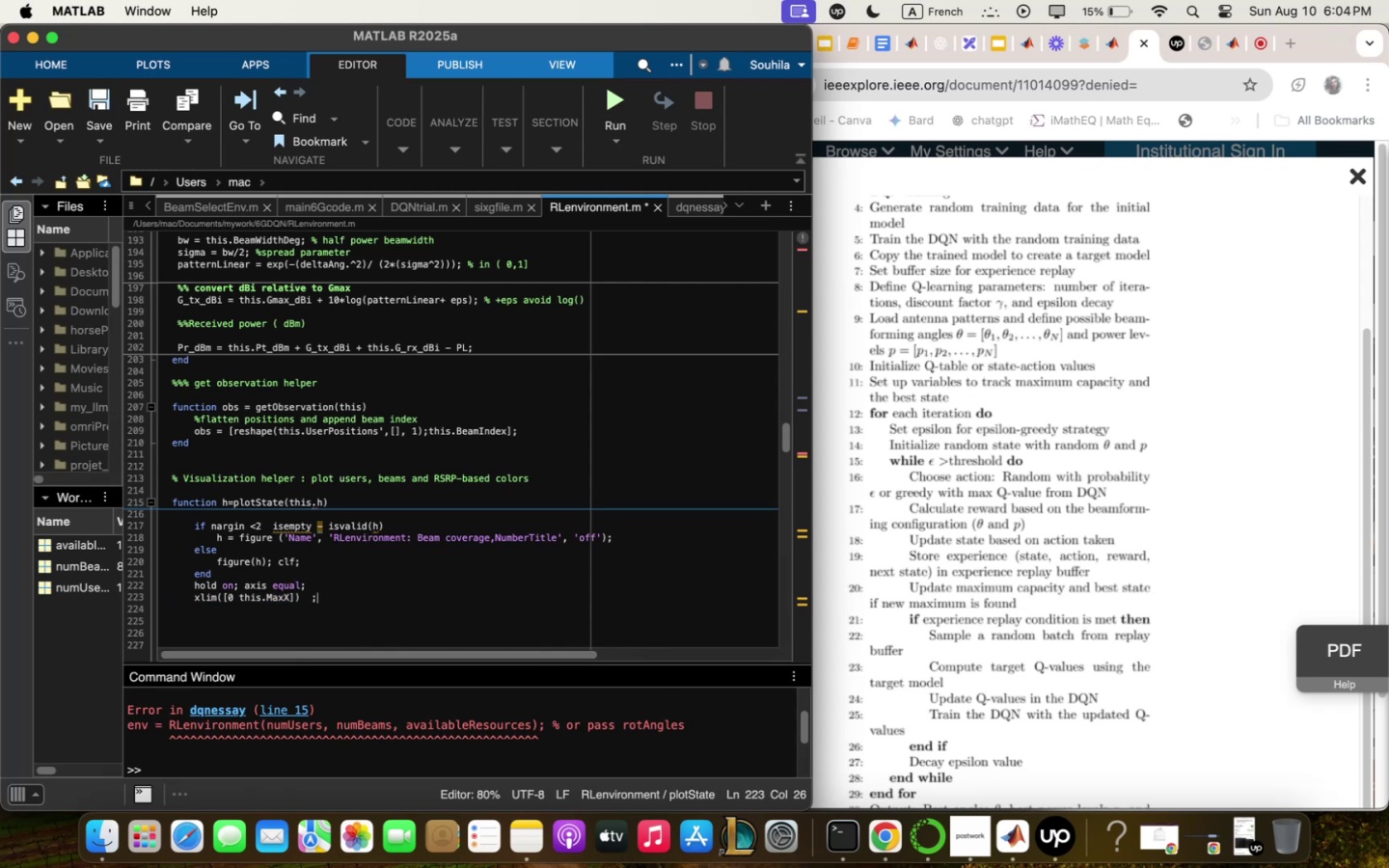 
key(Space)
 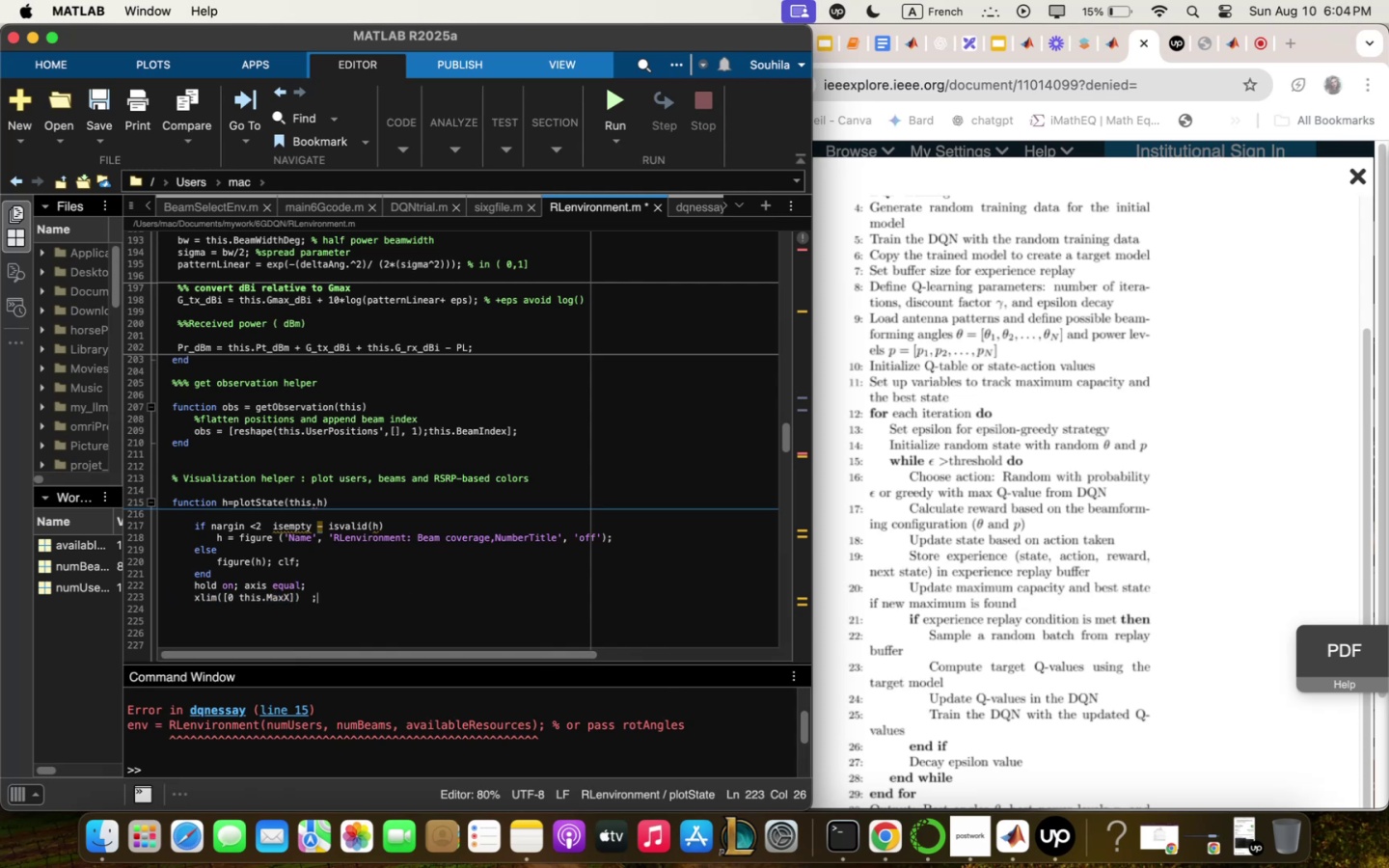 
key(Meta+CommandLeft)
 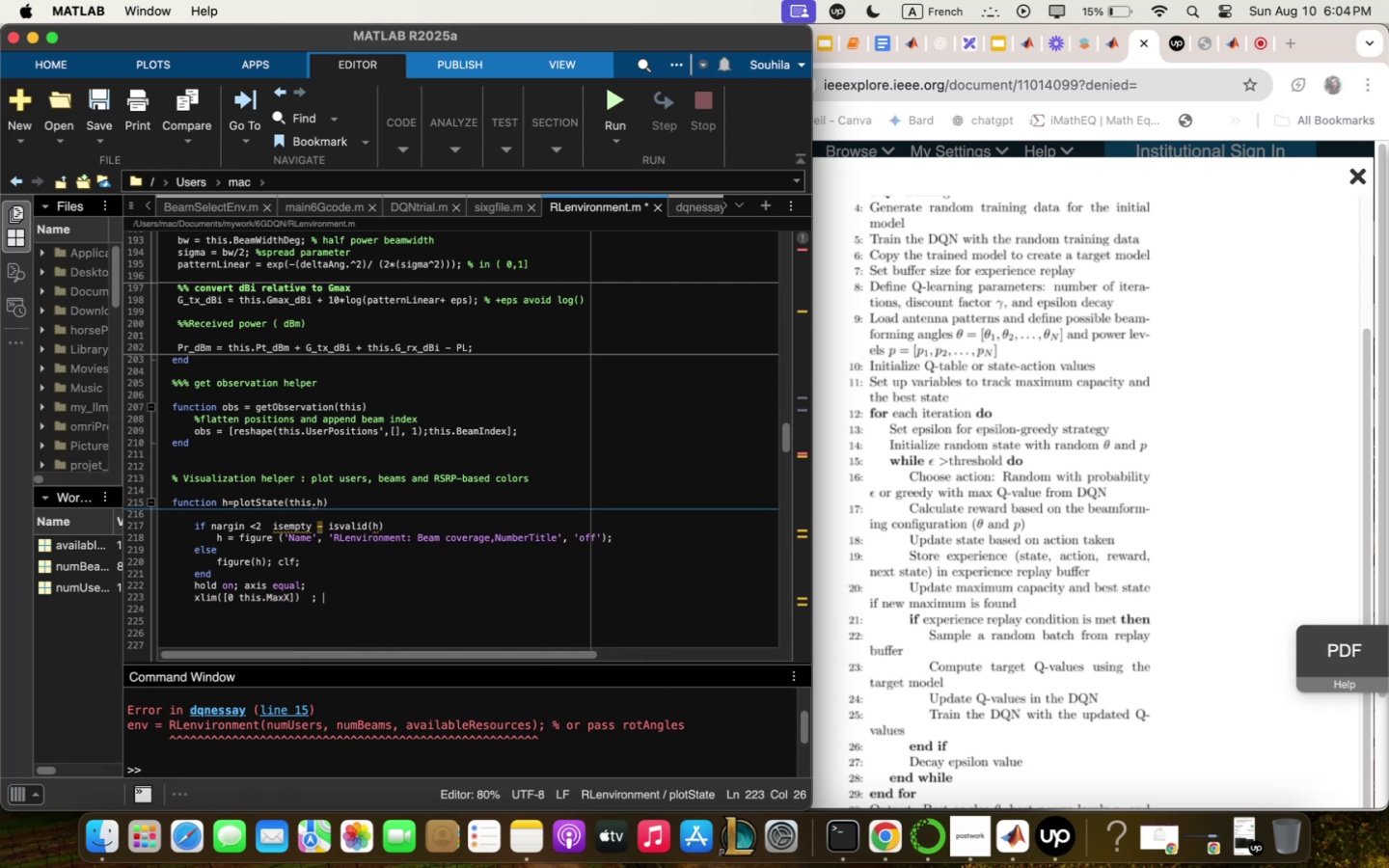 
key(Meta+V)
 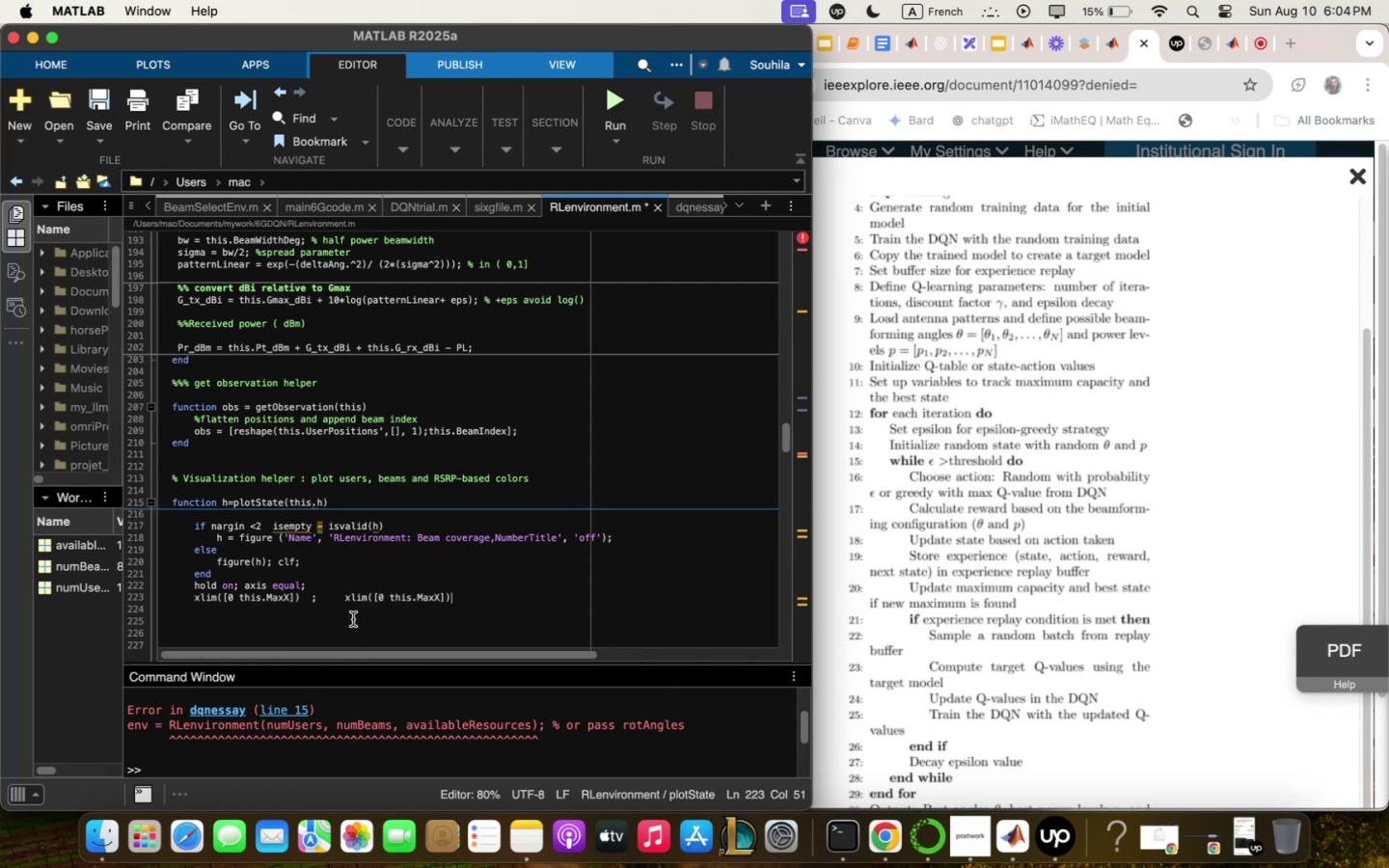 
left_click([350, 600])
 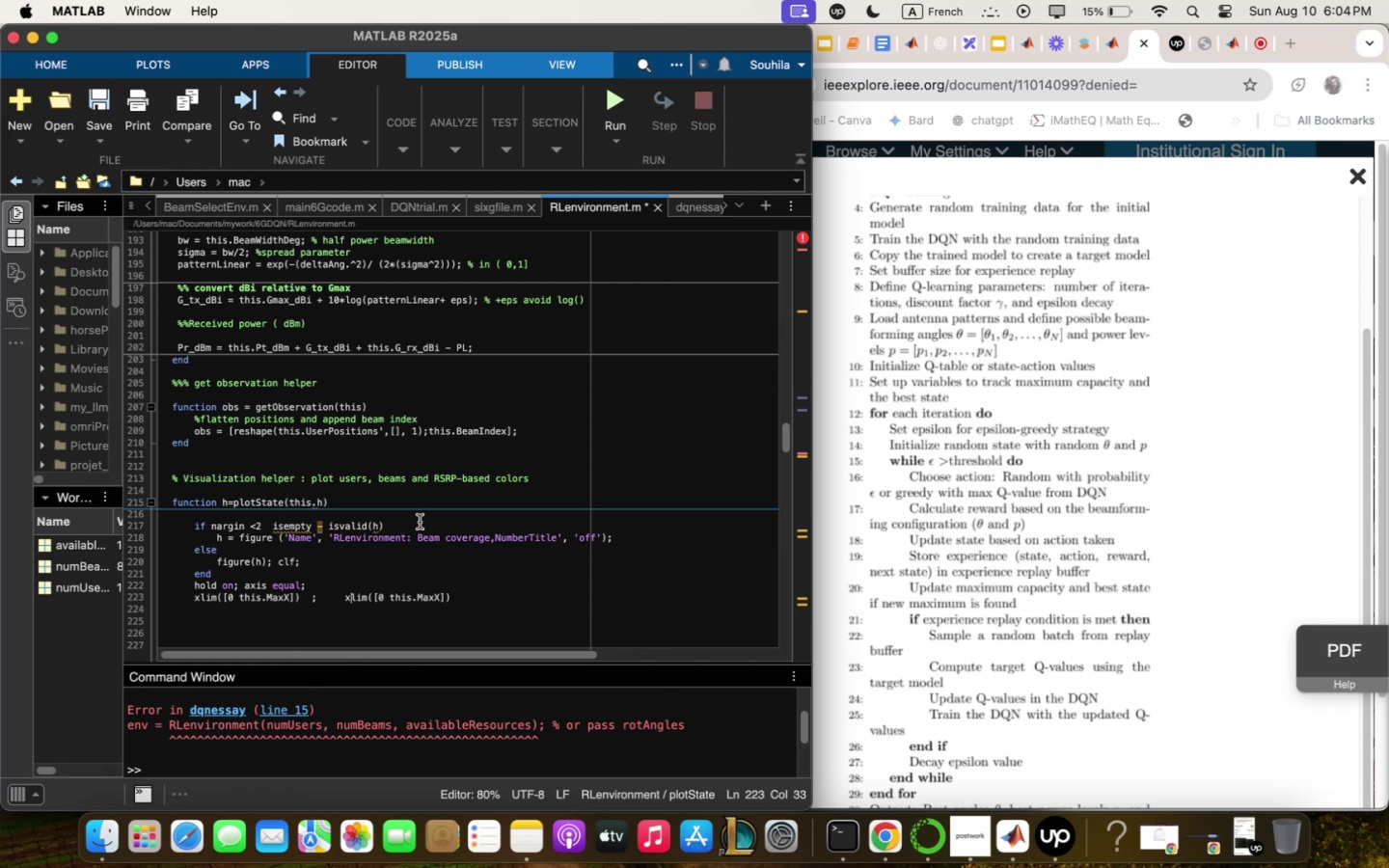 
key(Backspace)
 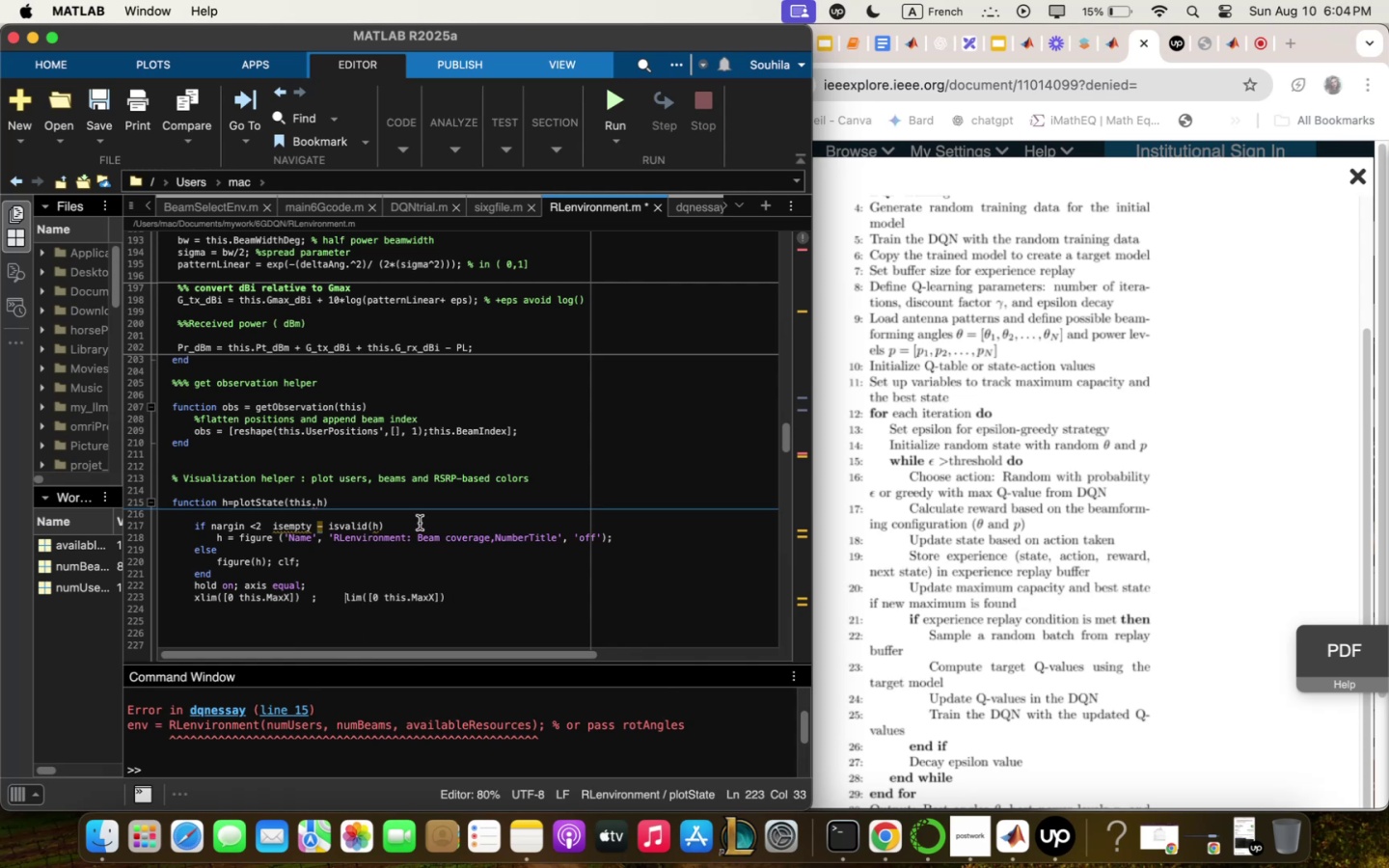 
key(Y)
 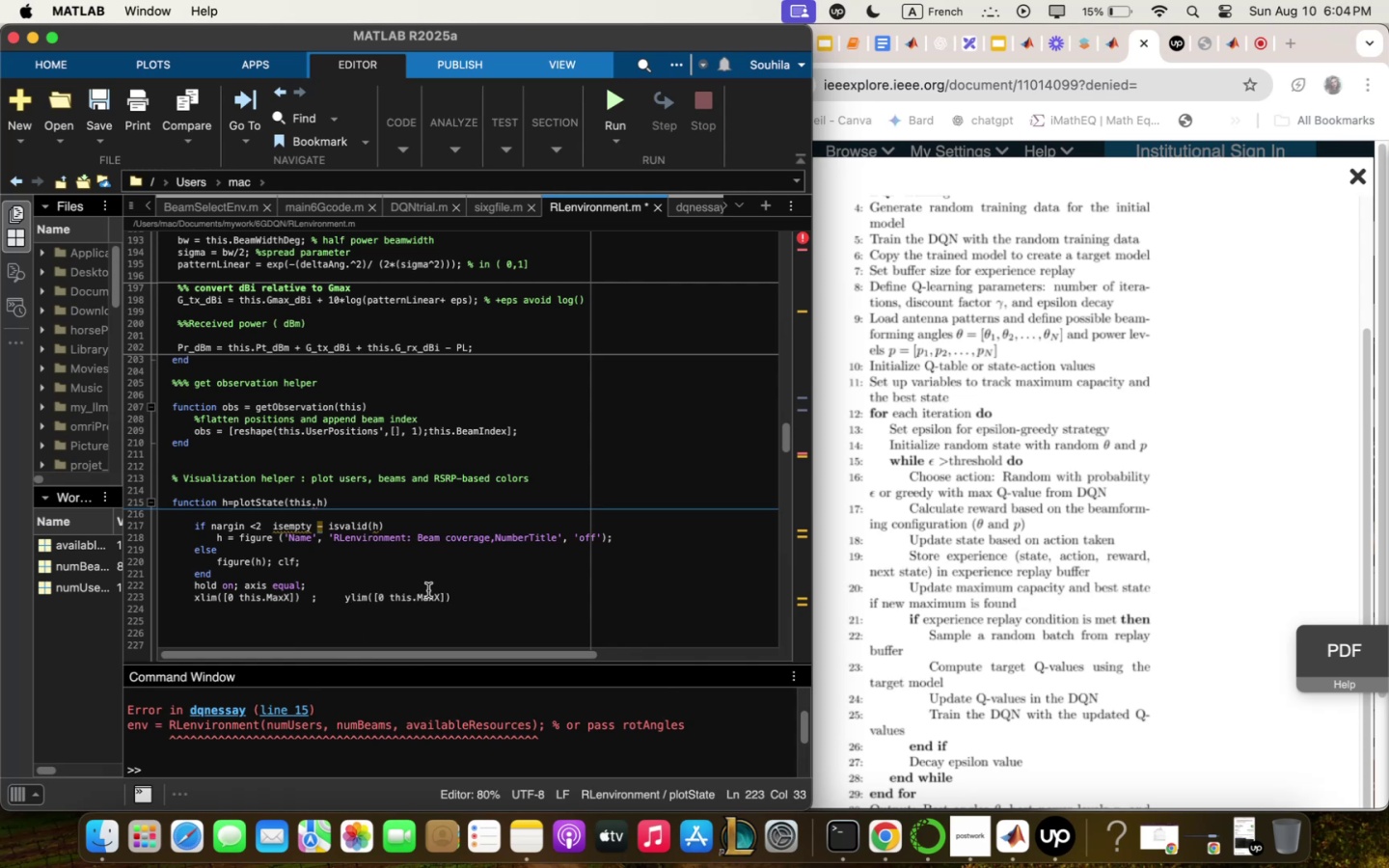 
left_click([441, 593])
 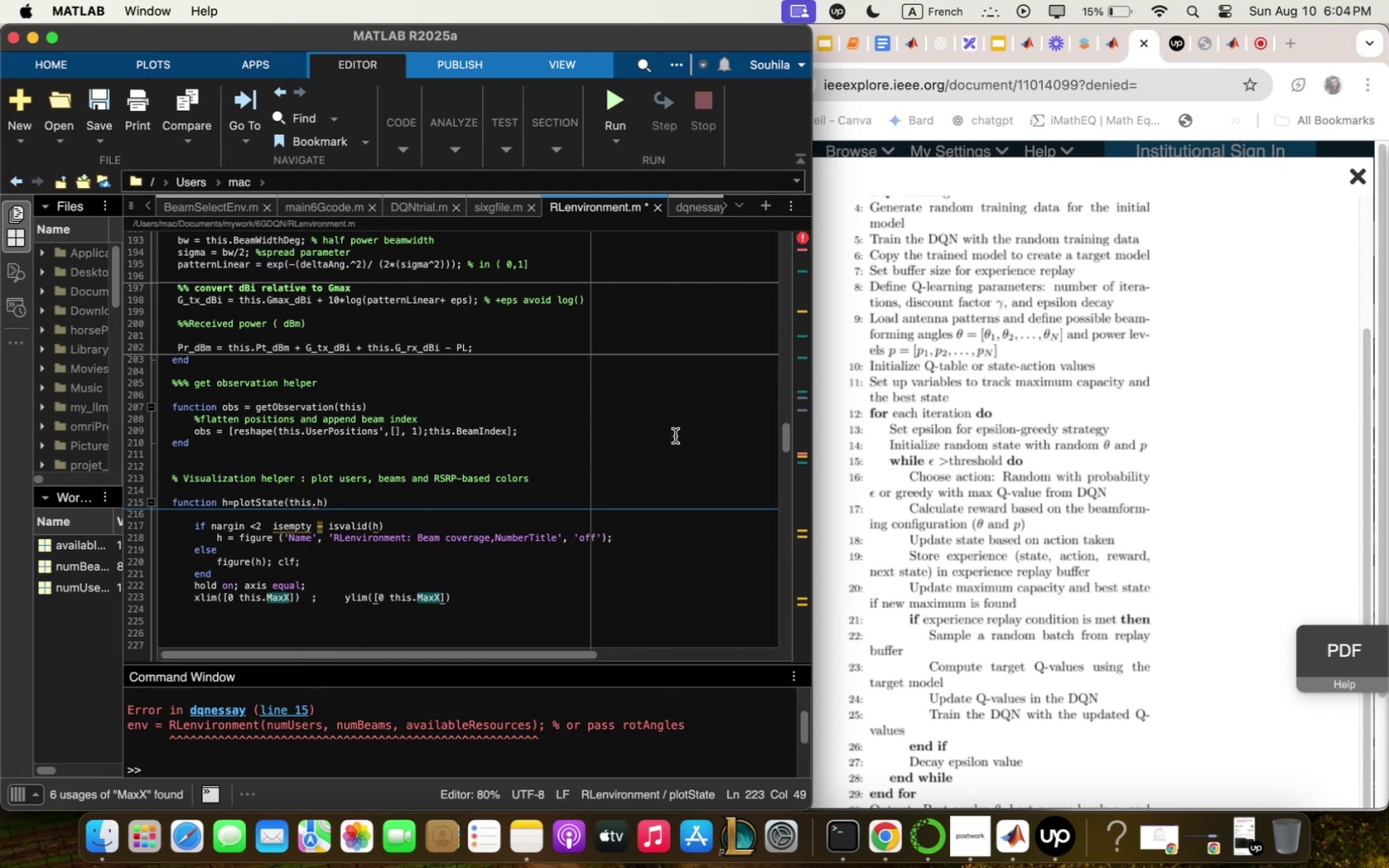 
key(Backspace)
 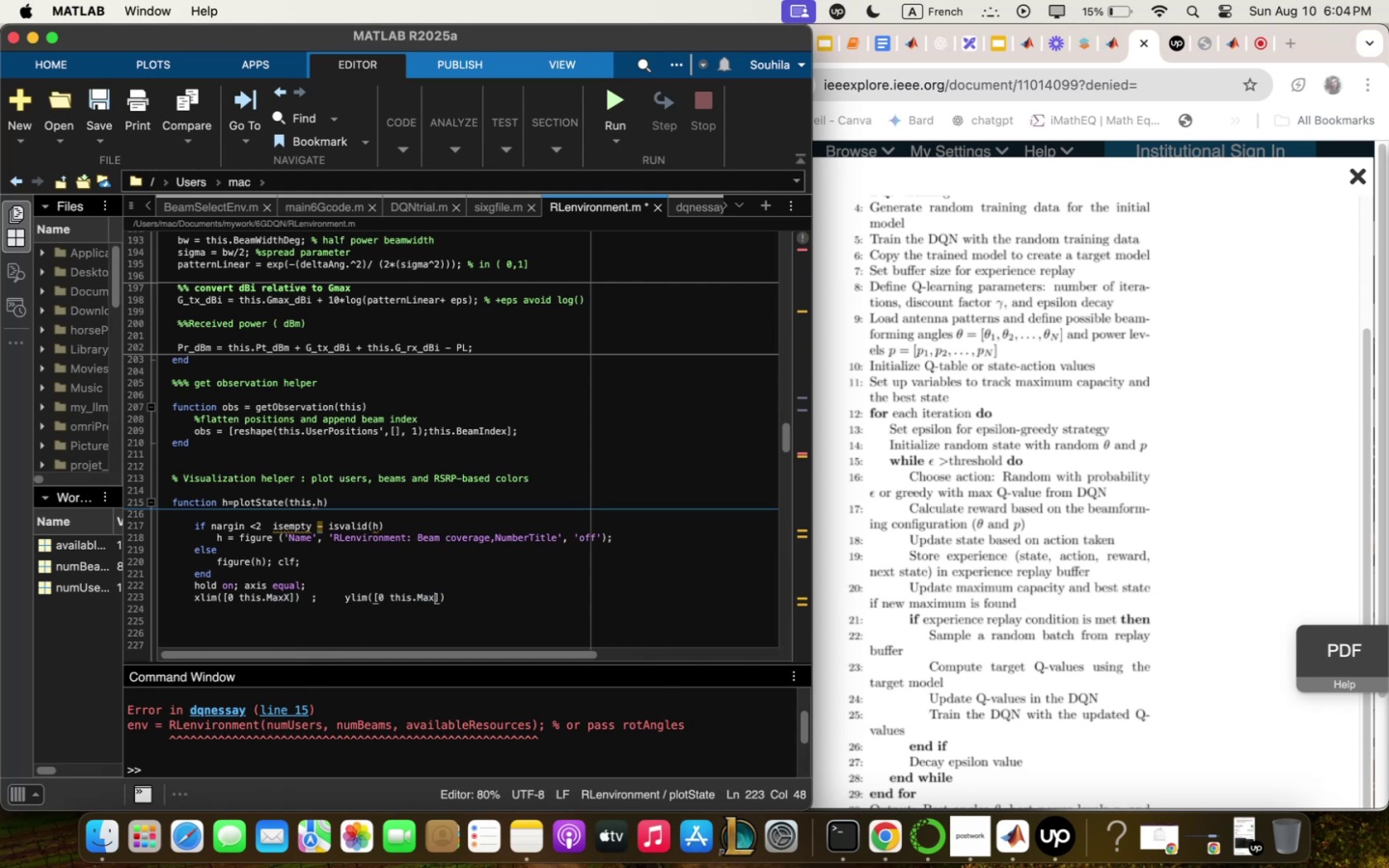 
key(Y)
 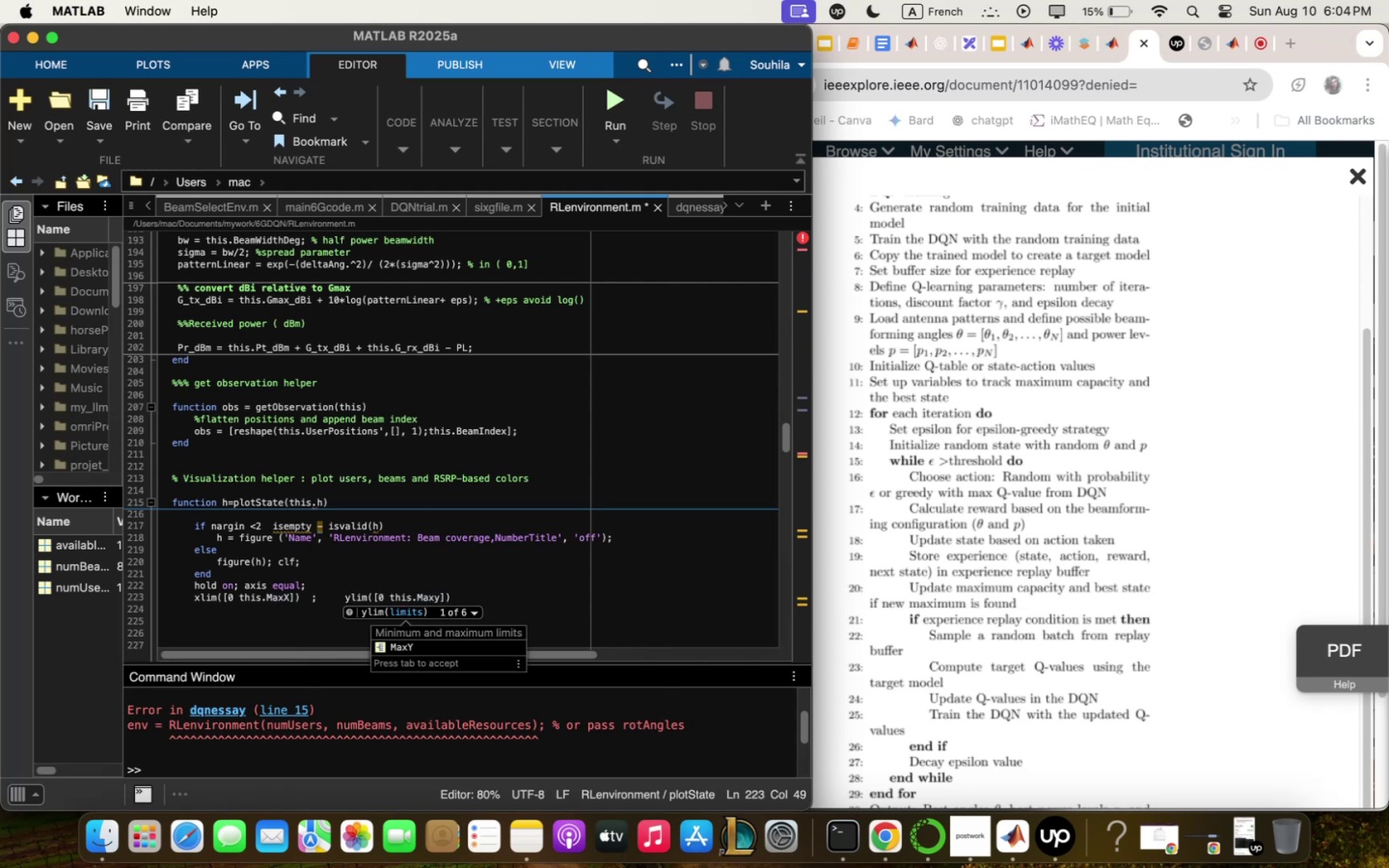 
key(ArrowDown)
 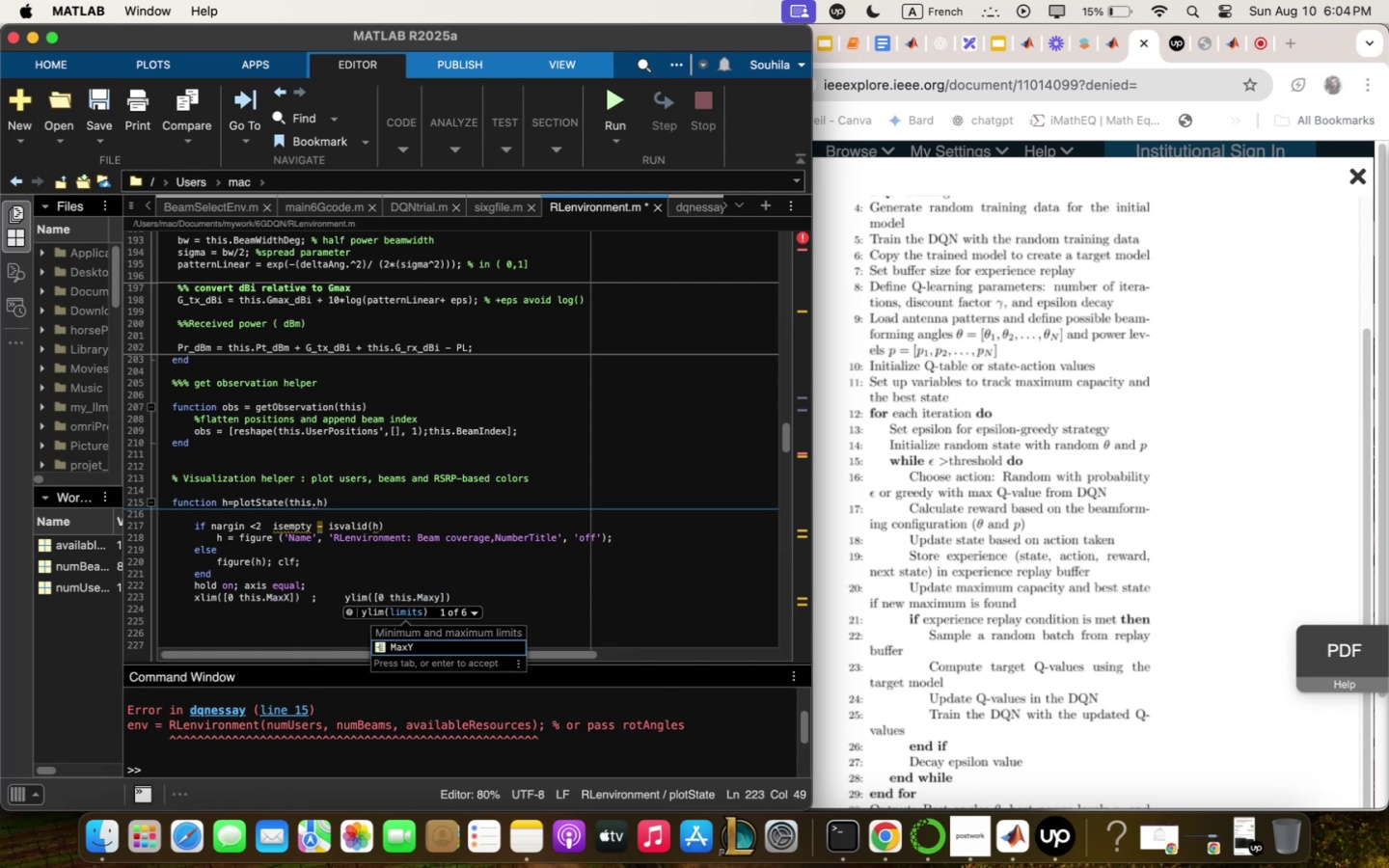 
key(Enter)
 